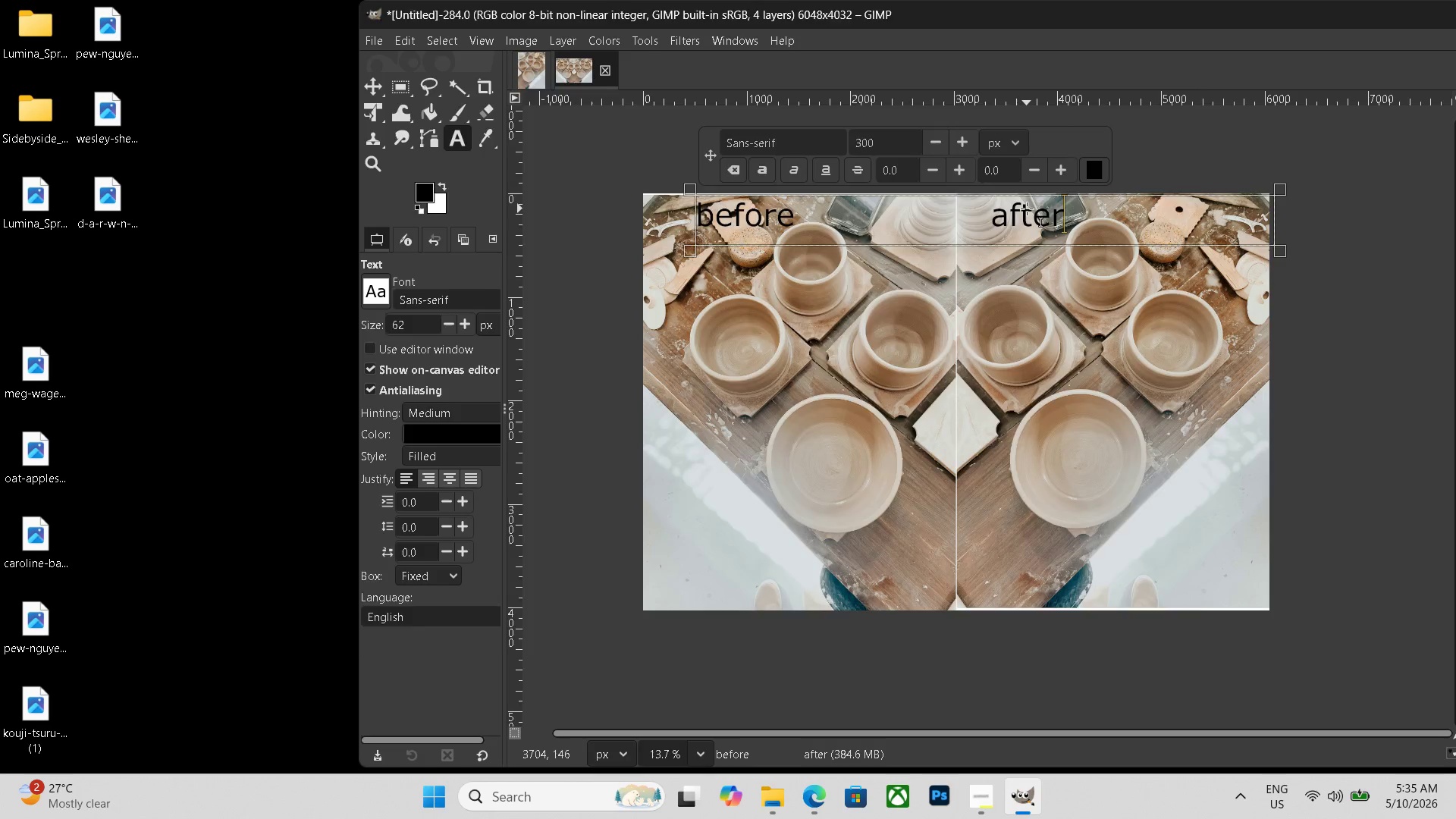 
key(Control+Shift+E)
 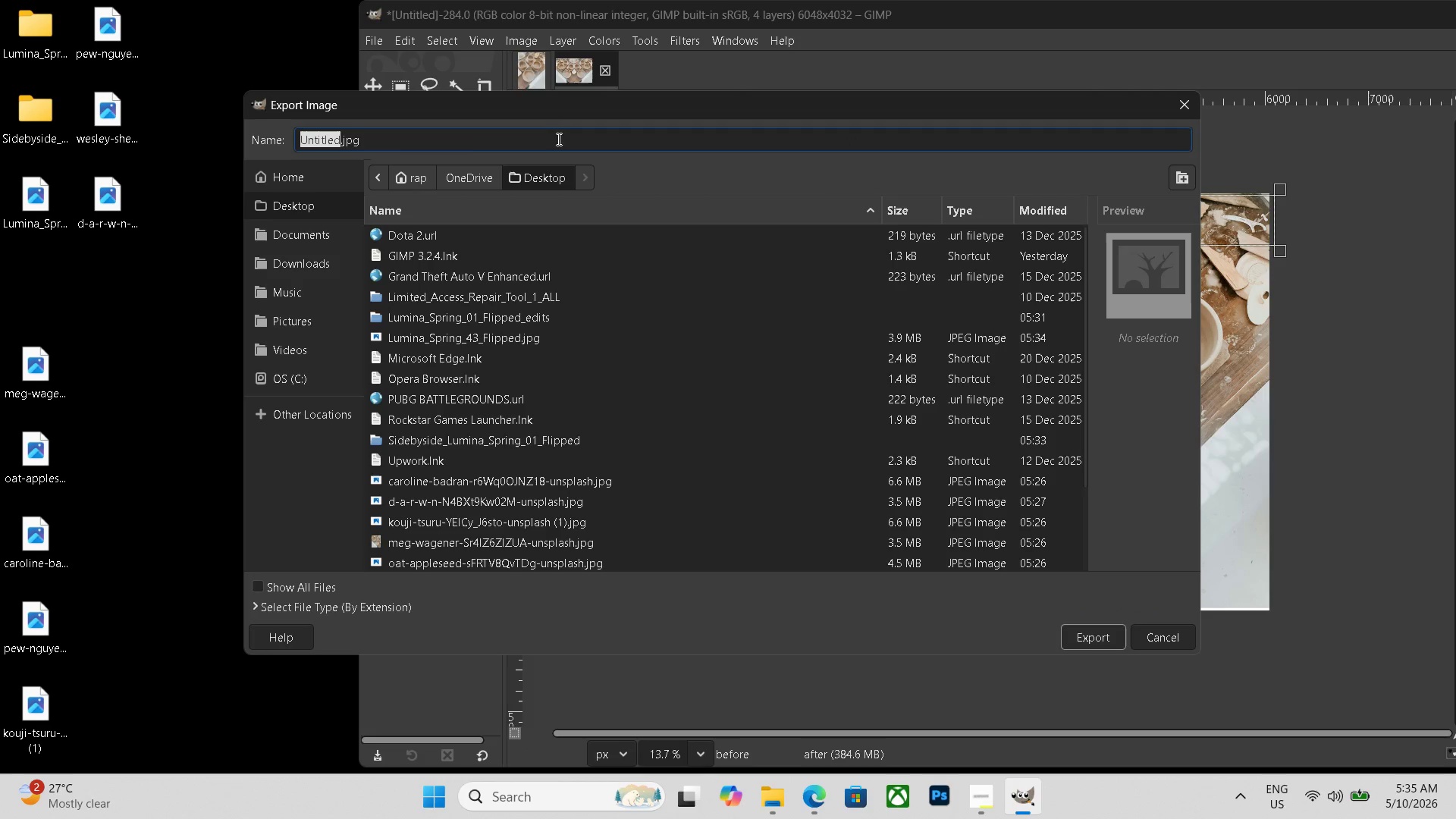 
left_click_drag(start_coordinate=[476, 140], to_coordinate=[116, 108])
 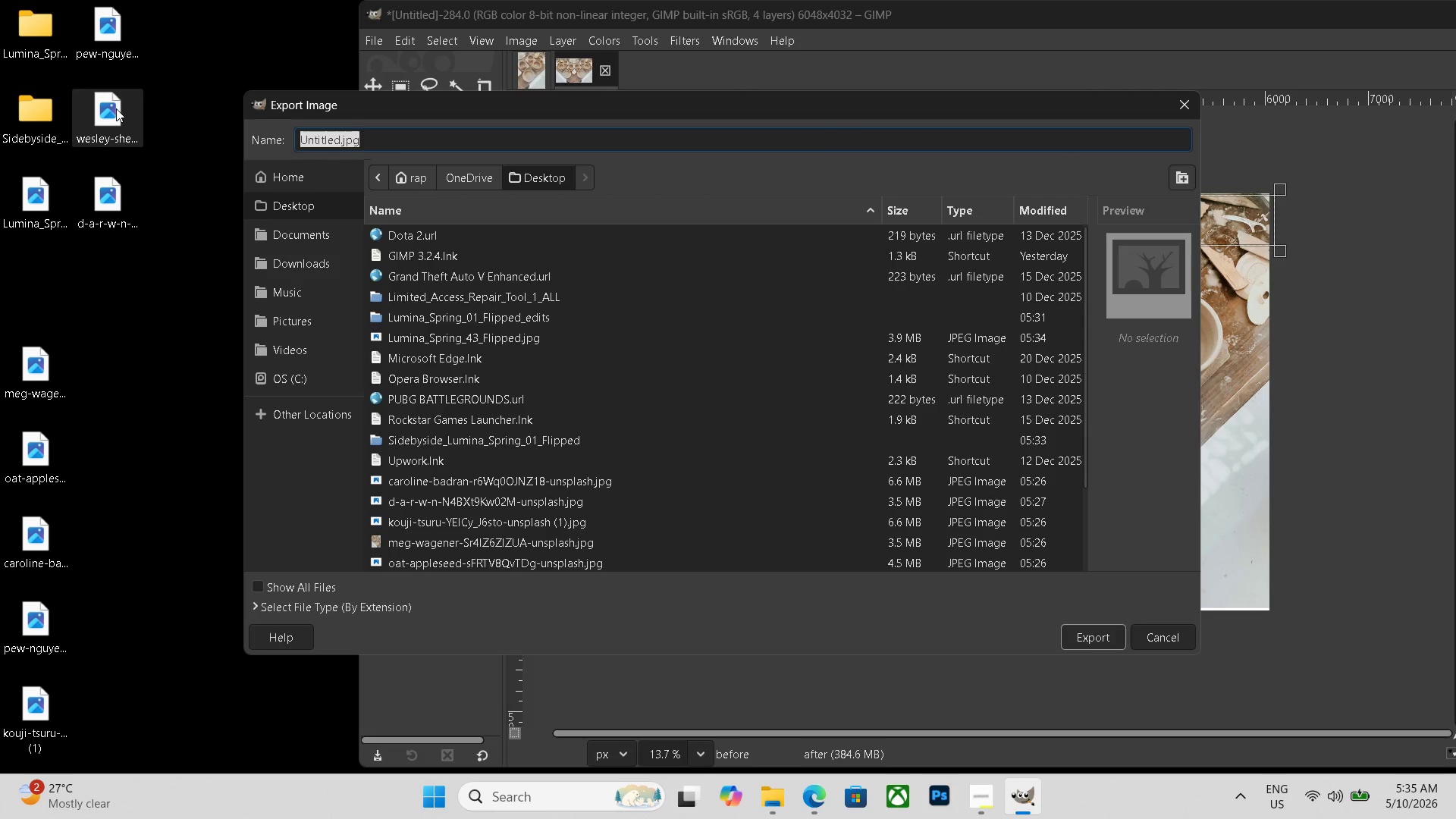 
key(Backspace)
 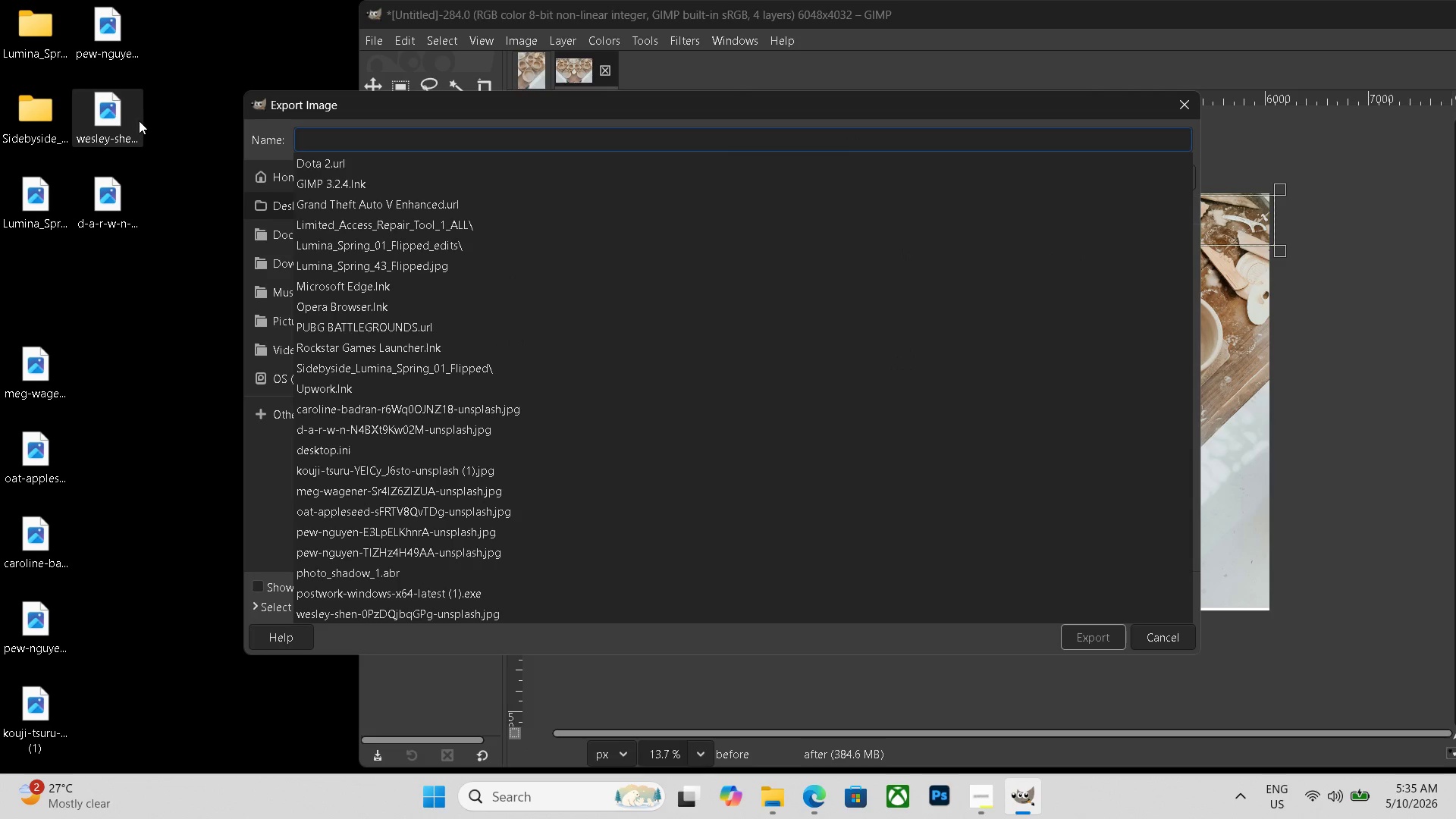 
key(Control+ControlLeft)
 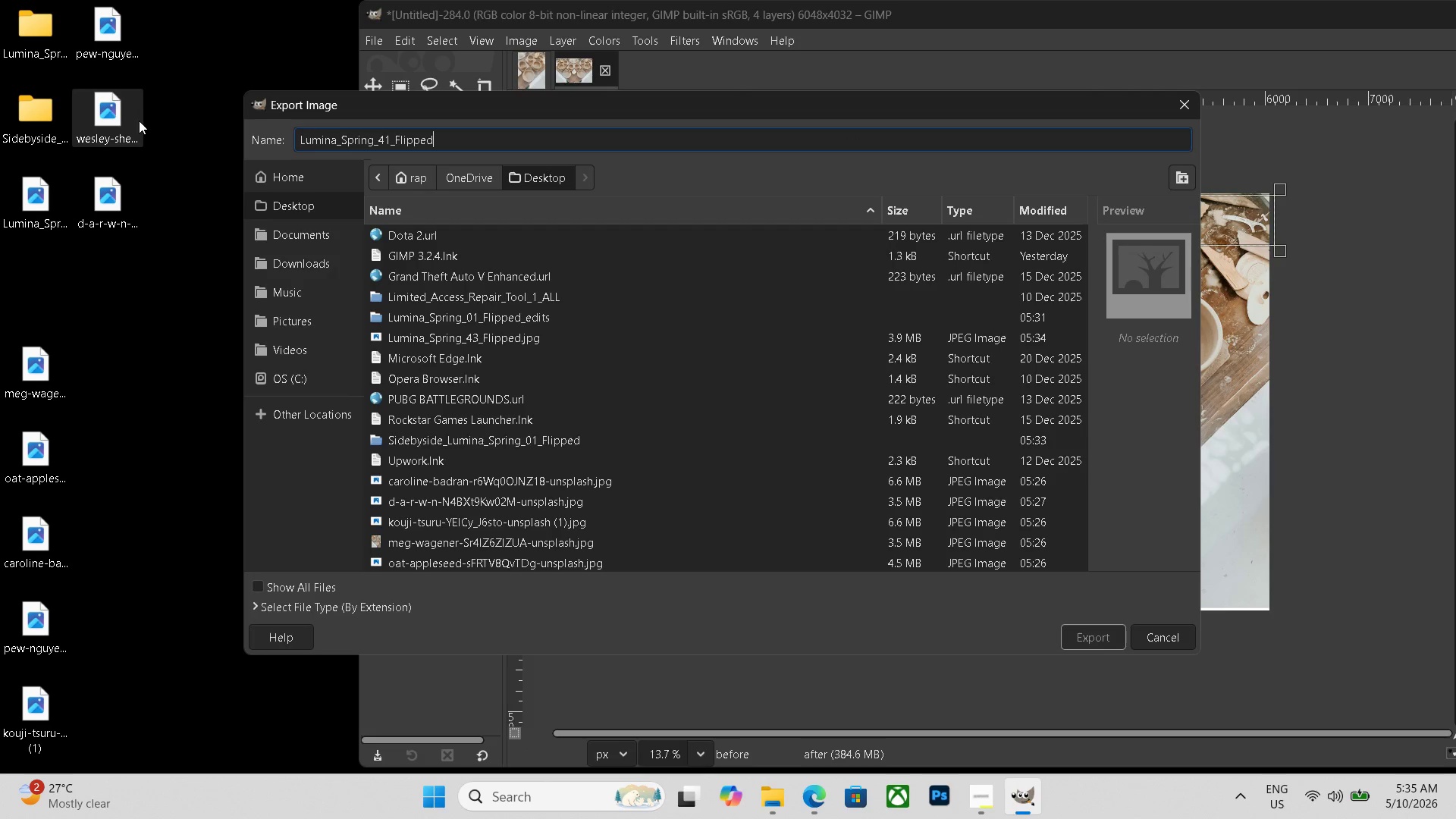 
key(Control+V)
 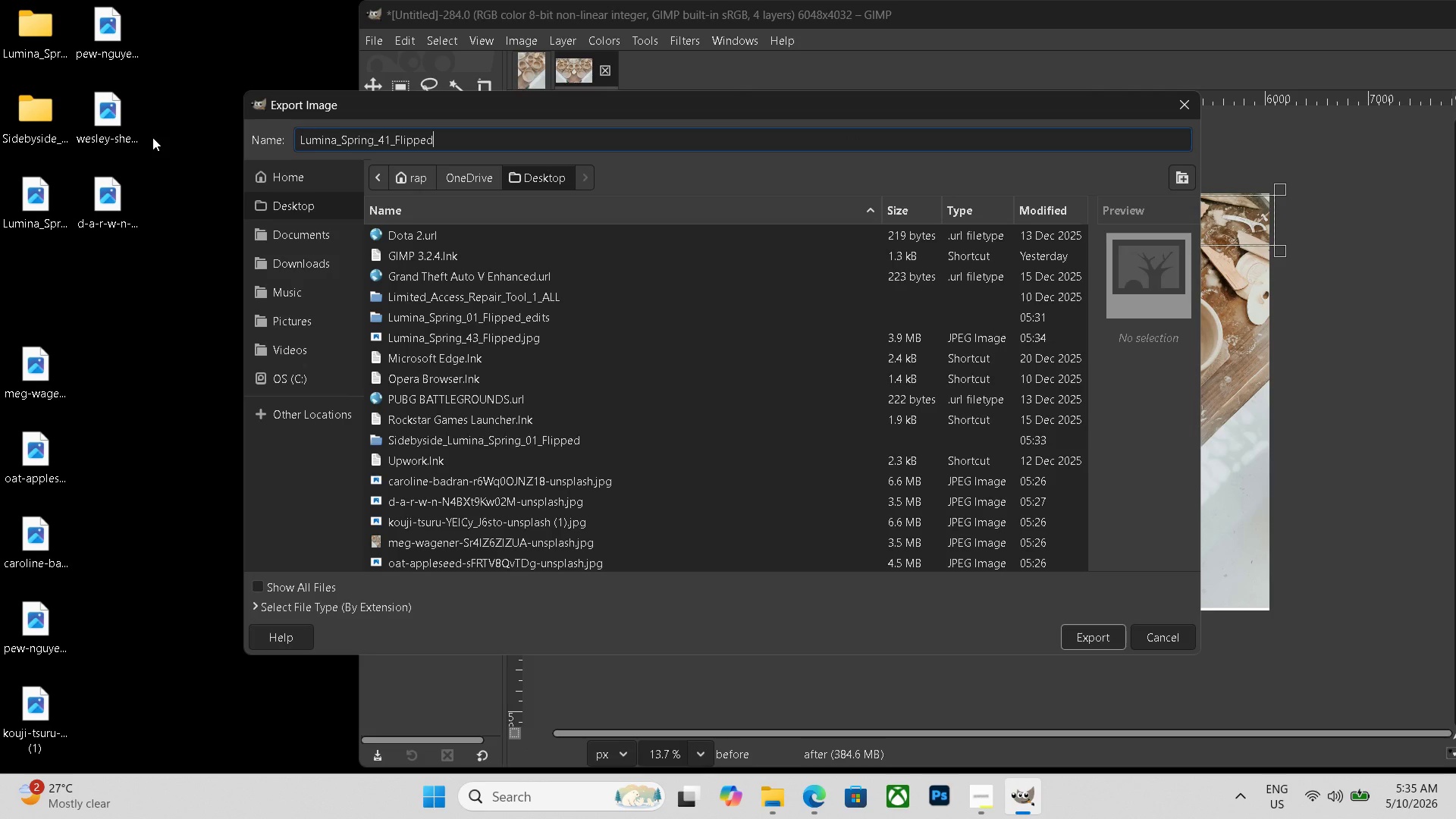 
hold_key(key=Backspace, duration=1.49)
 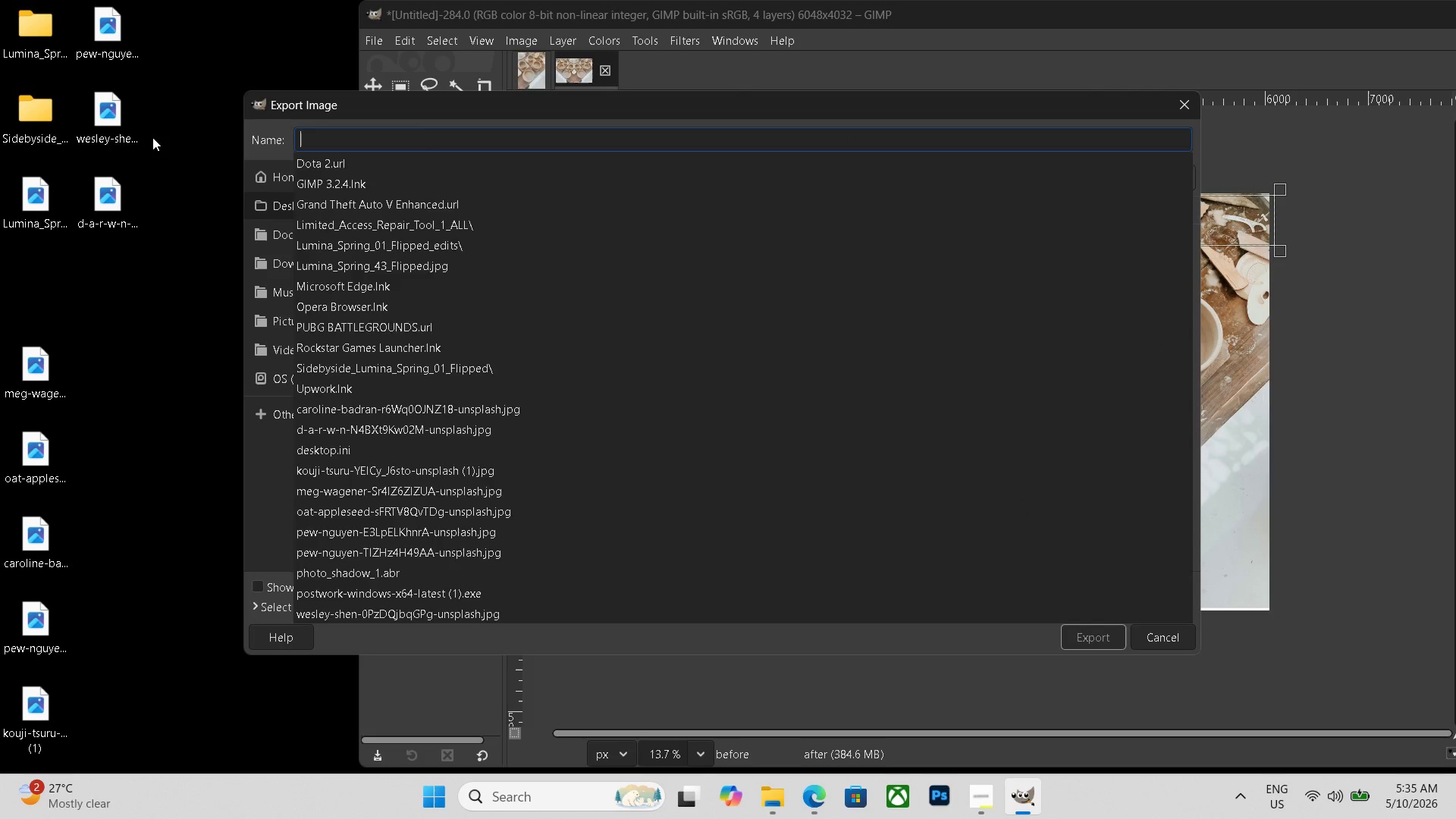 
type(sidebyside_)
 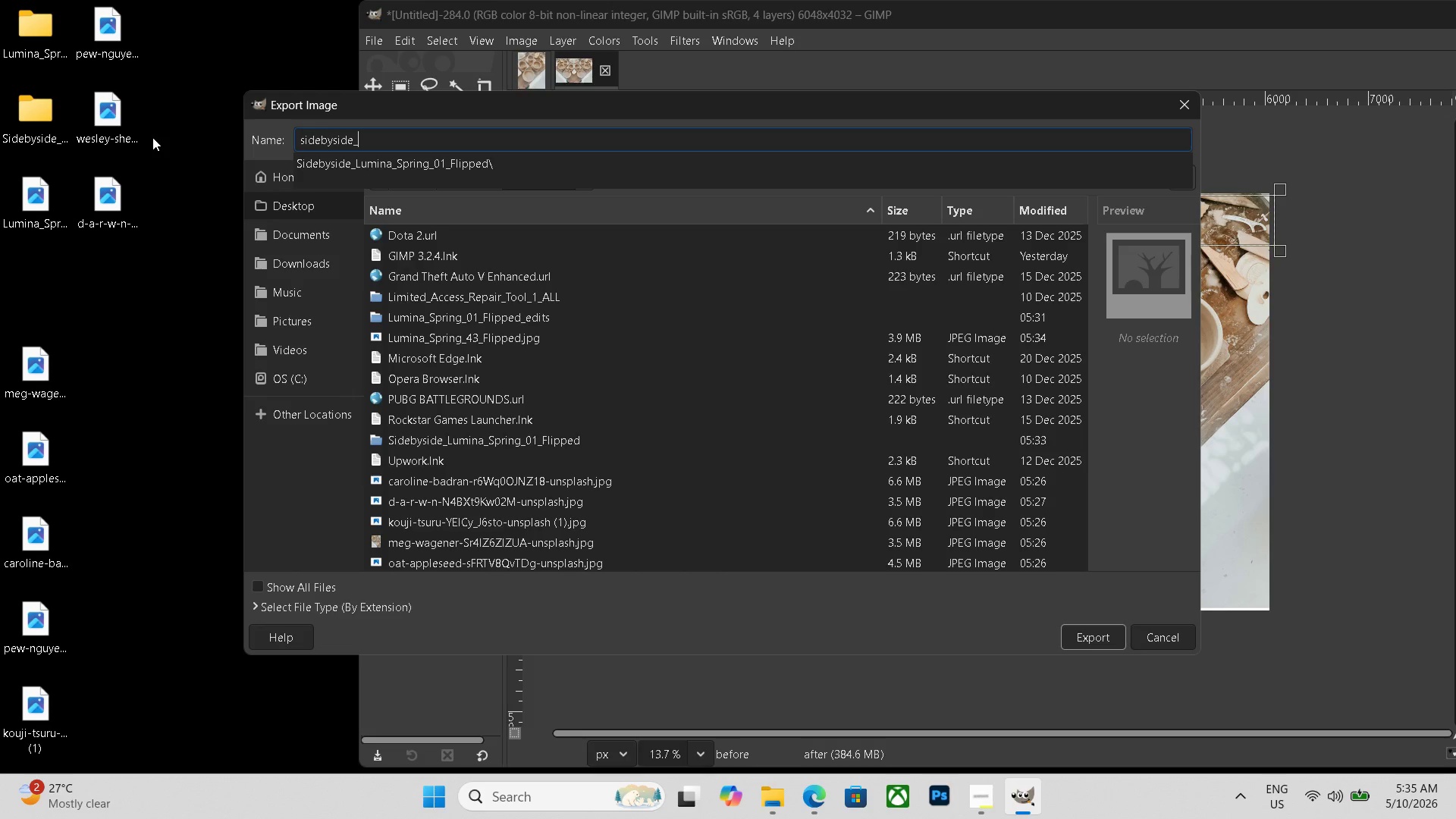 
key(Control+V)
 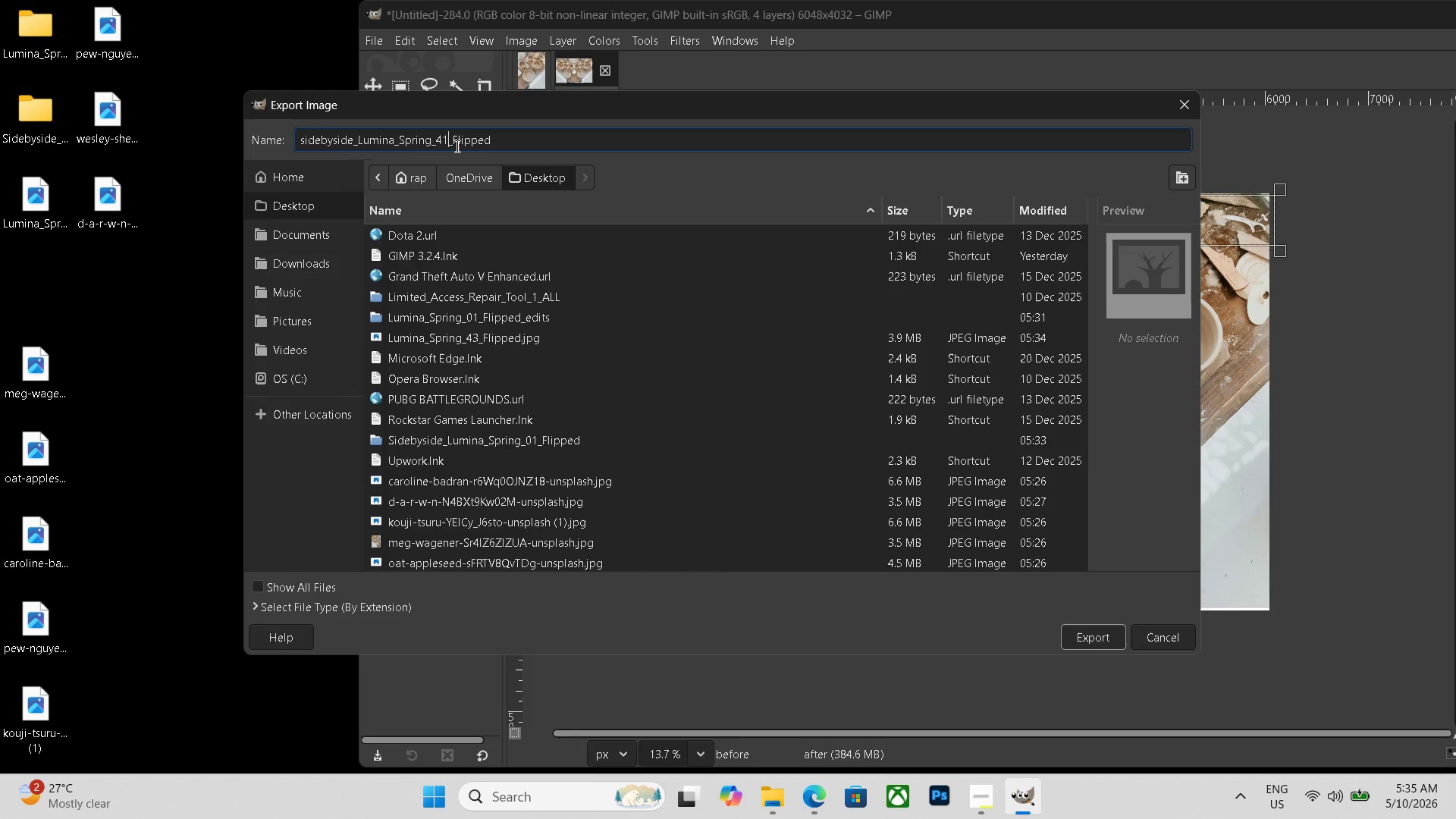 
key(Backspace)
 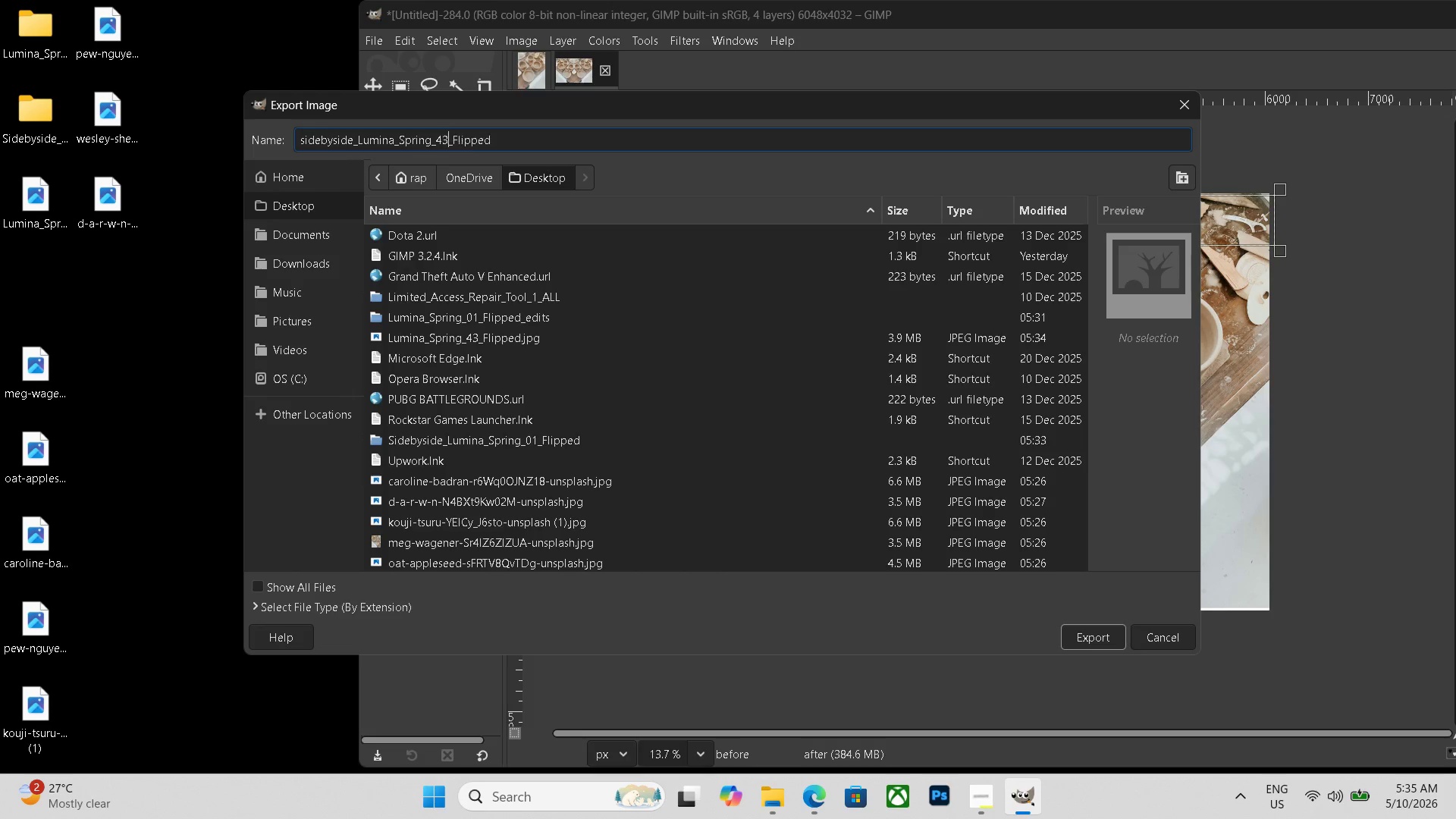 
key(Numpad3)
 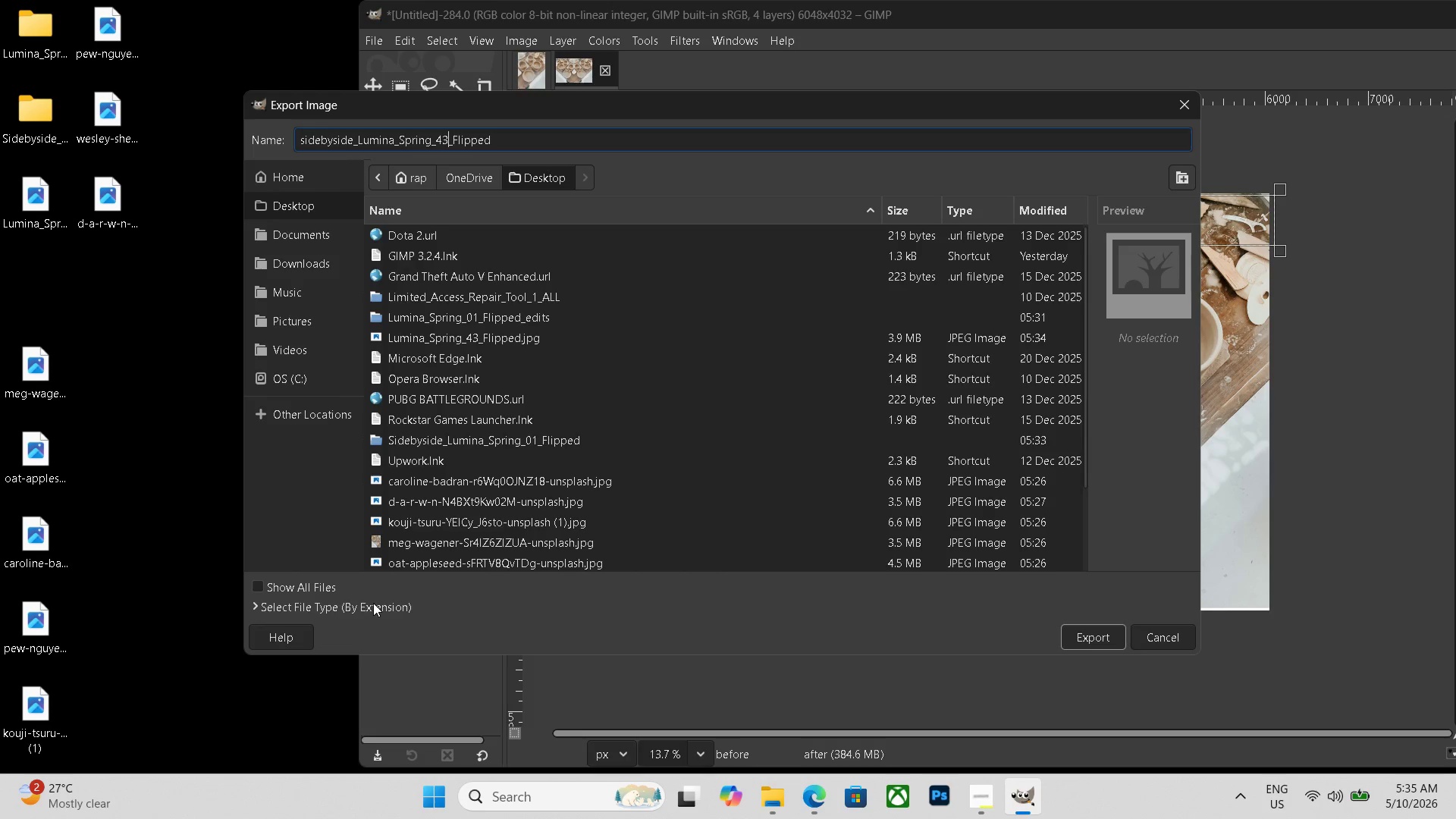 
scroll: coordinate [390, 599], scroll_direction: down, amount: 19.0
 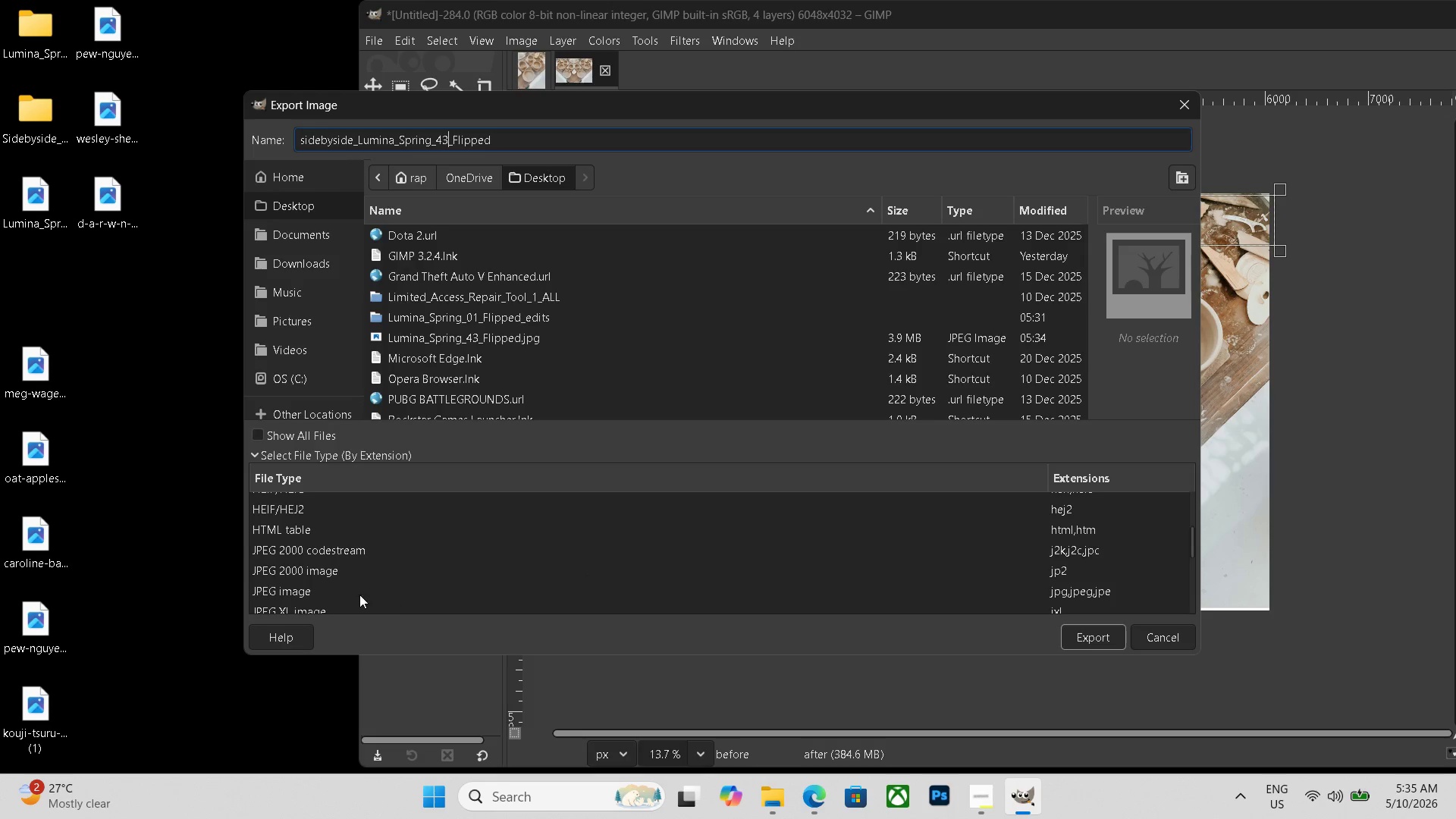 
left_click([340, 594])
 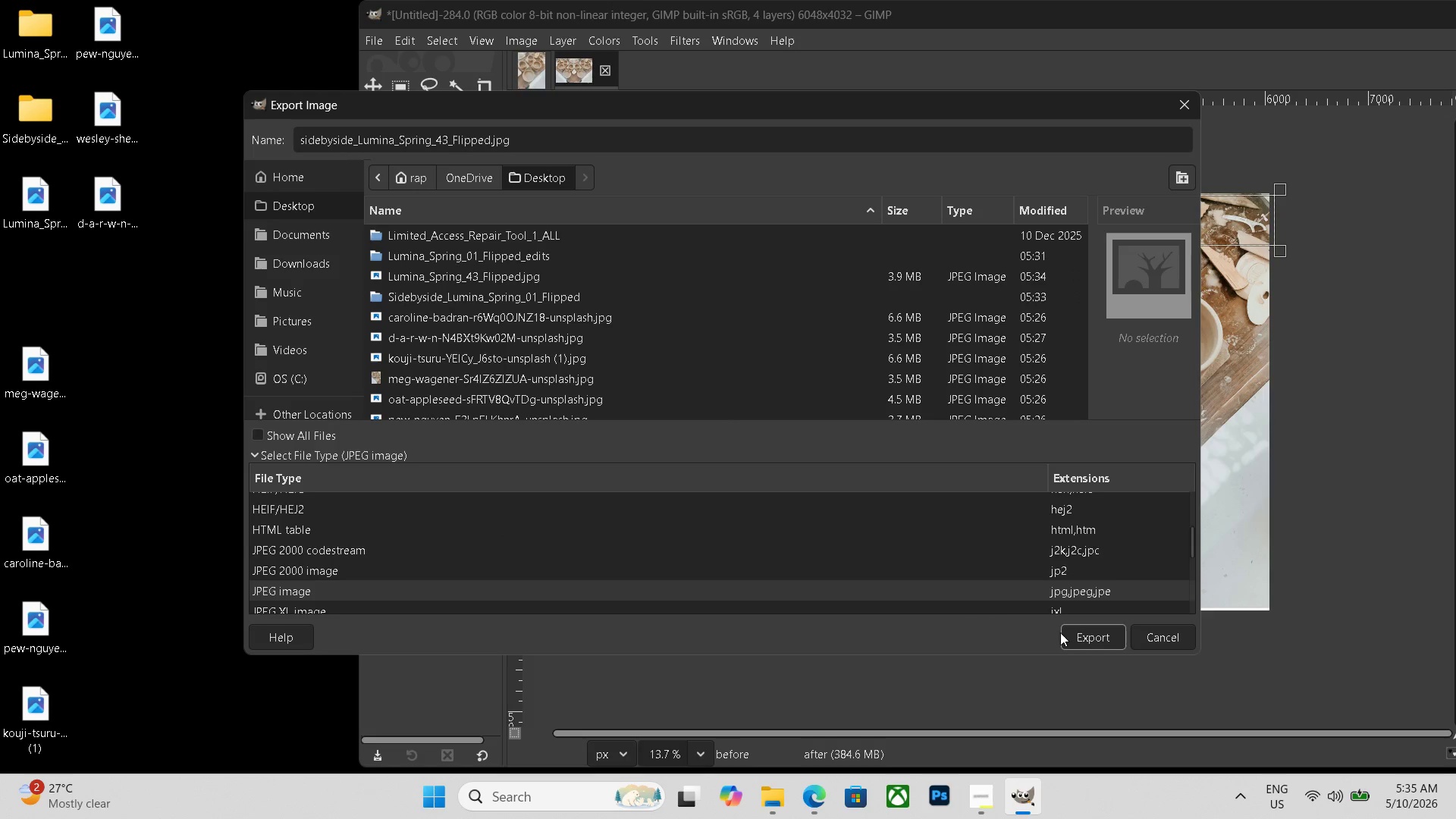 
left_click([1102, 642])
 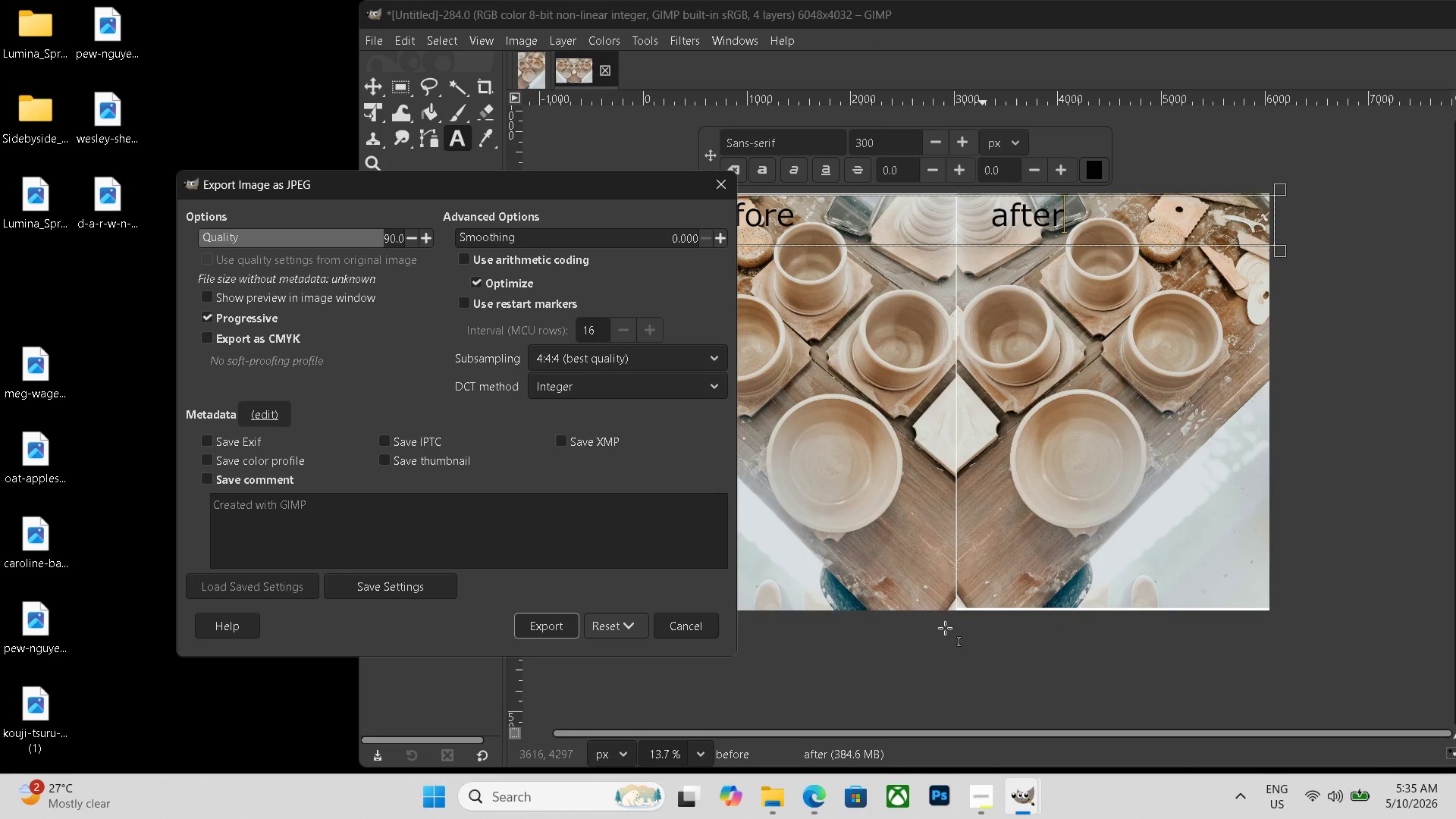 
left_click([547, 620])
 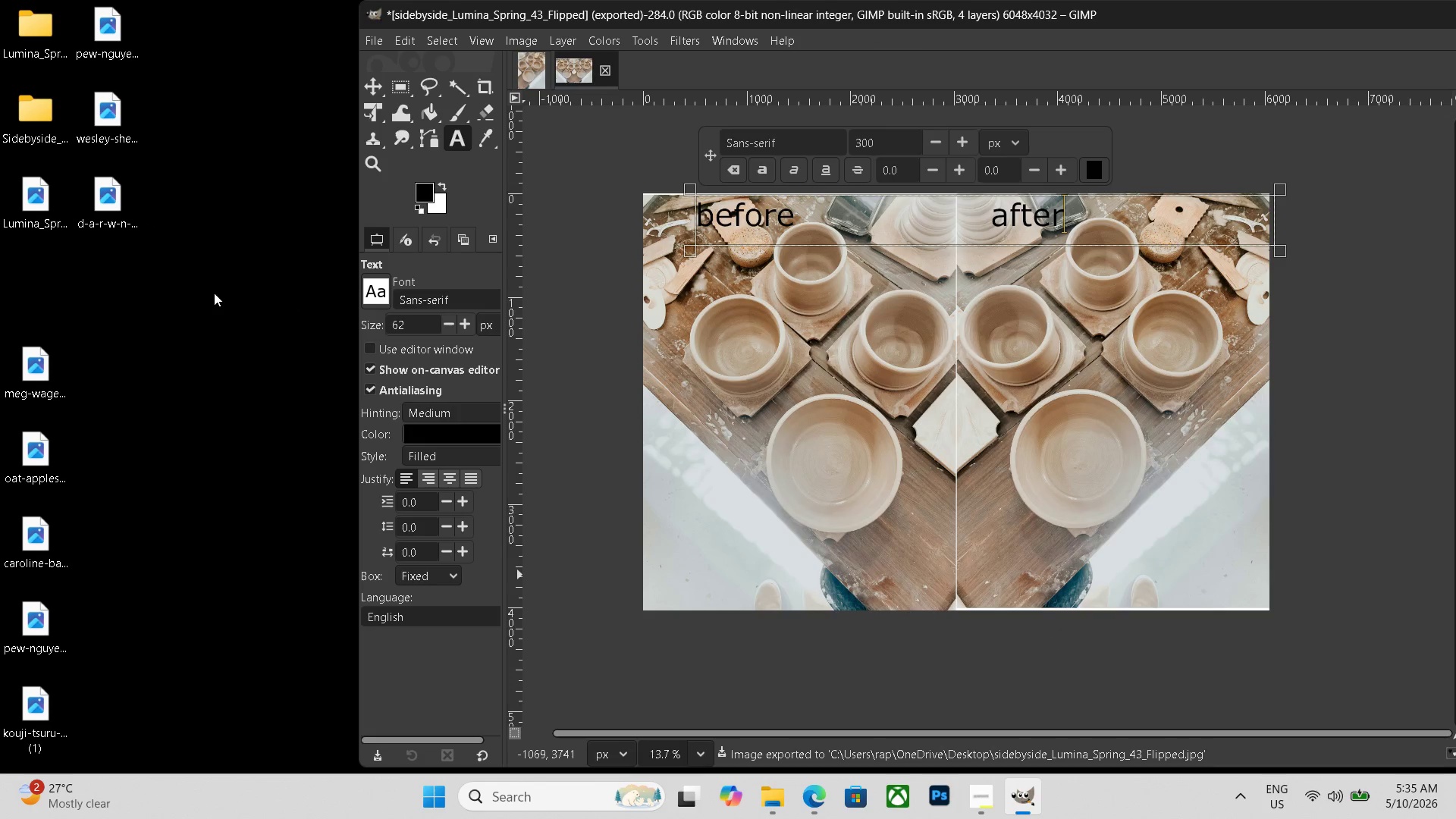 
left_click_drag(start_coordinate=[33, 218], to_coordinate=[32, 58])
 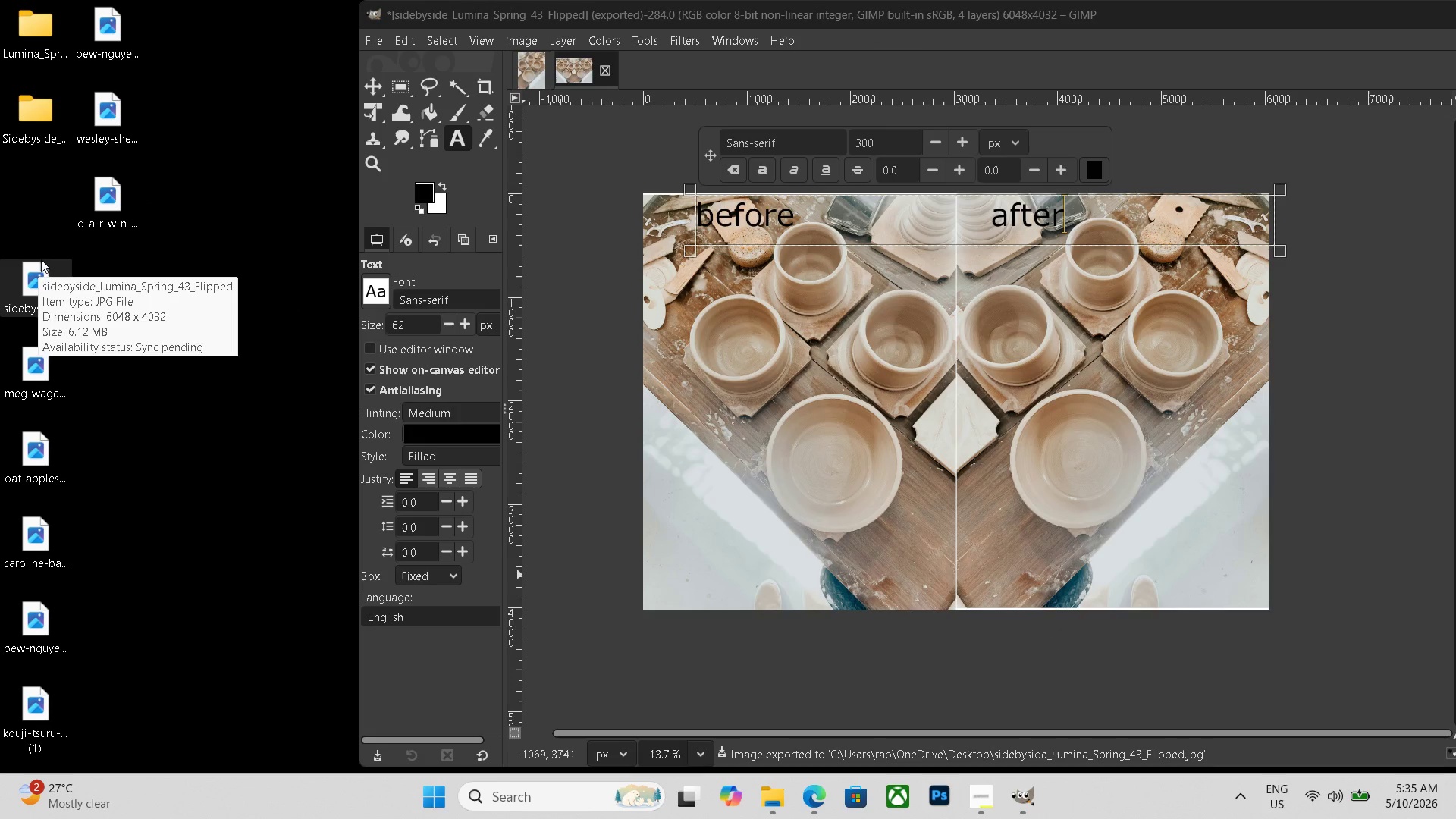 
left_click_drag(start_coordinate=[37, 269], to_coordinate=[35, 105])
 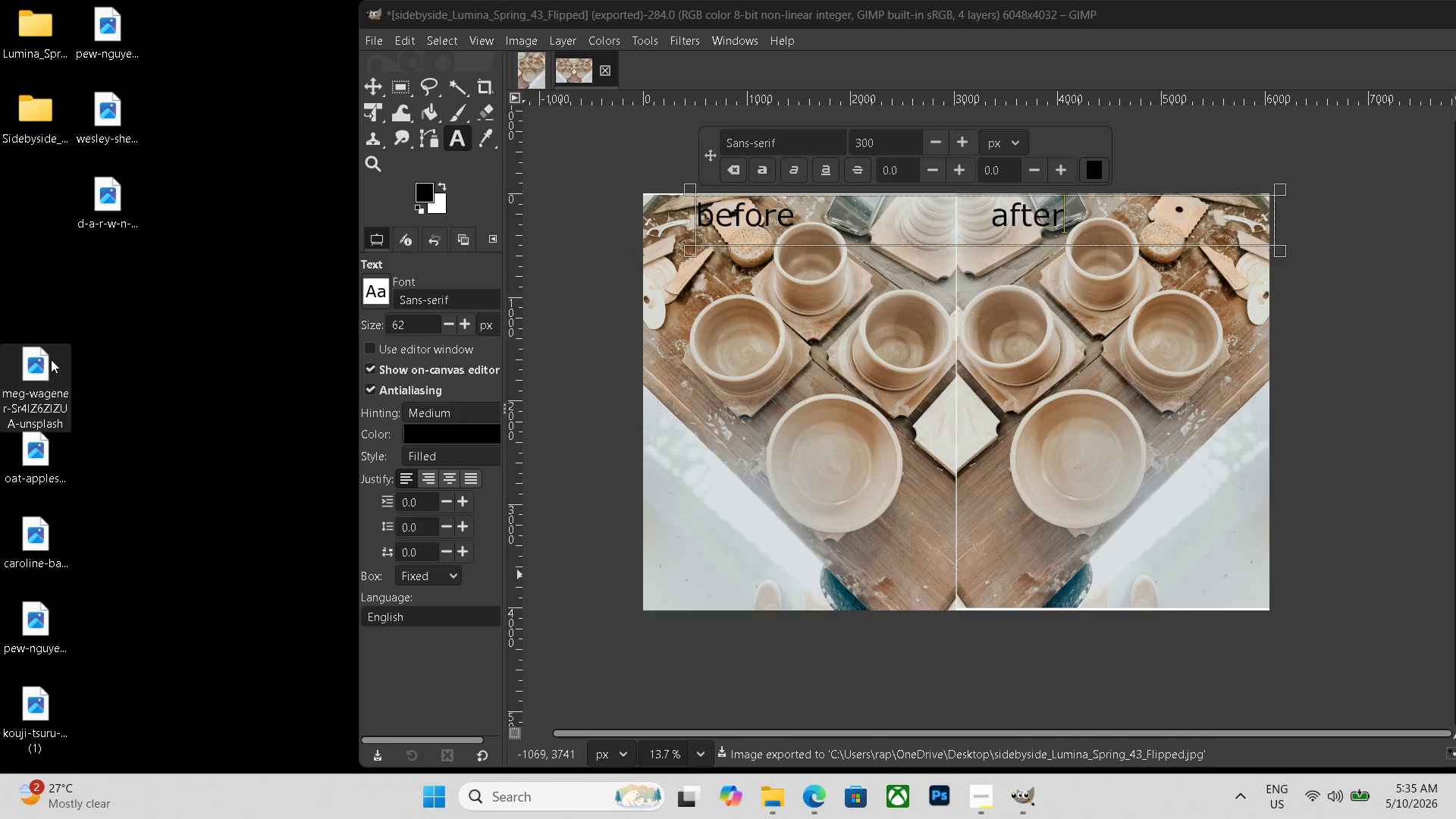 
key(Delete)
 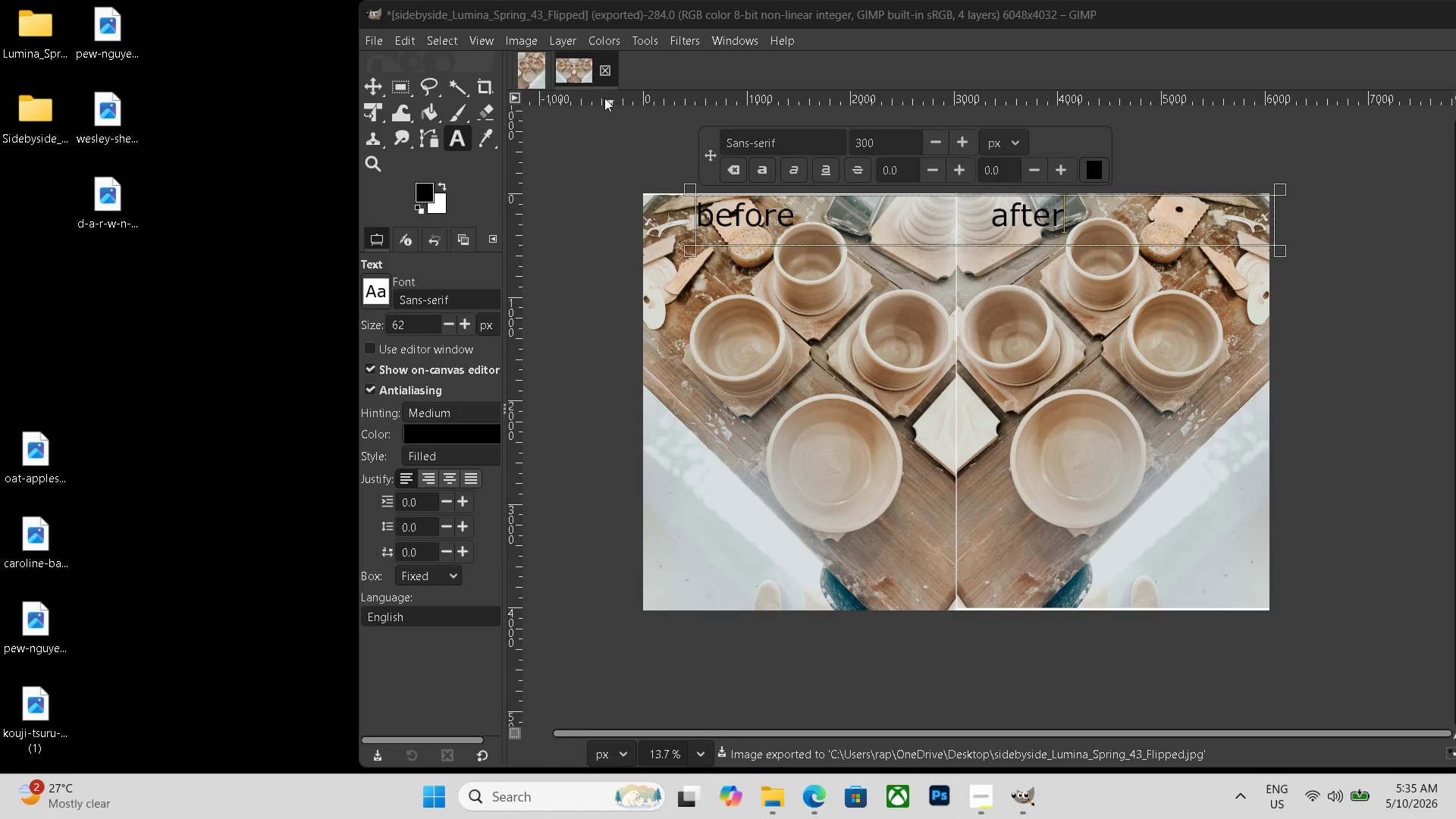 
left_click([611, 75])
 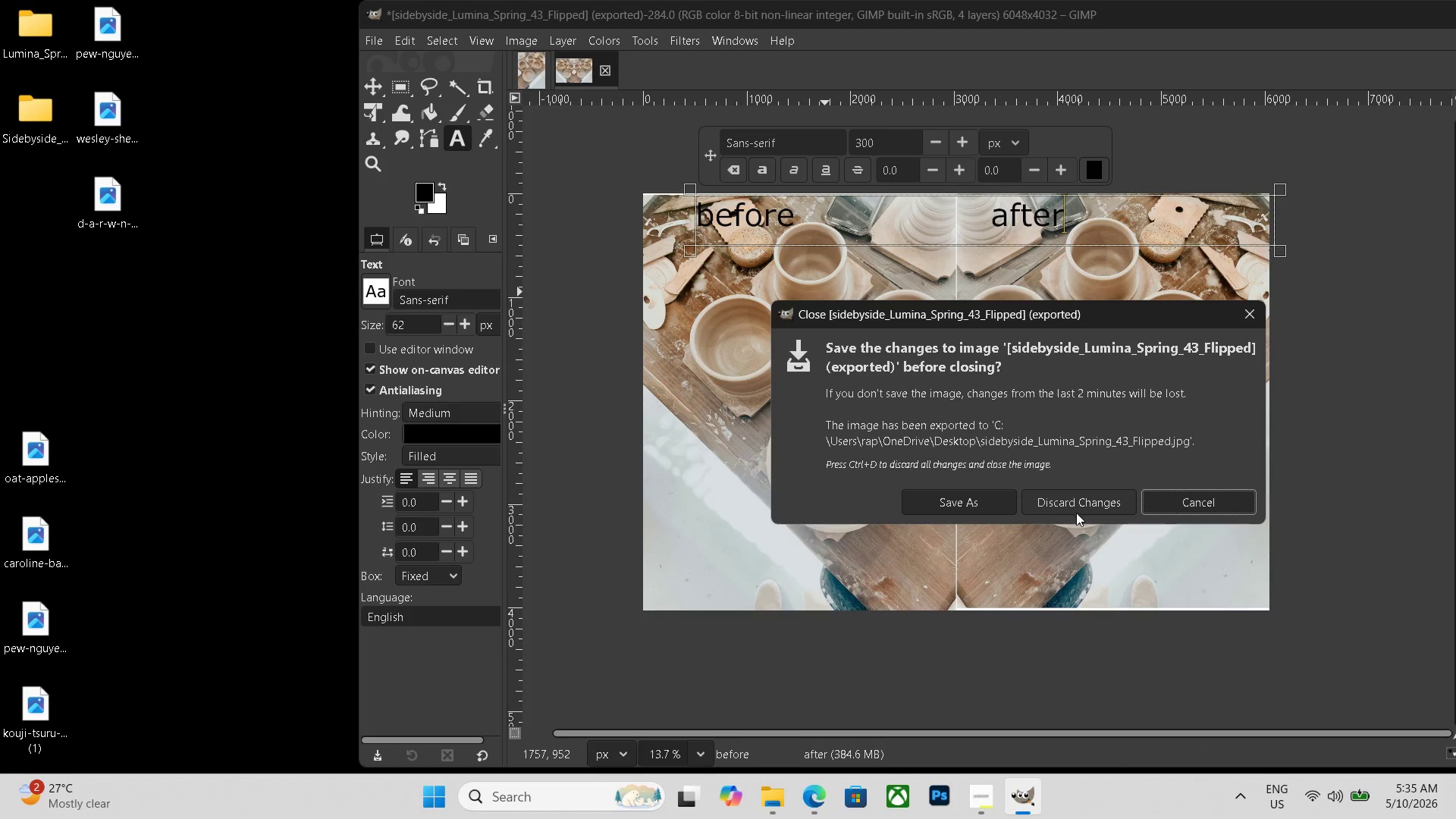 
left_click([1088, 517])
 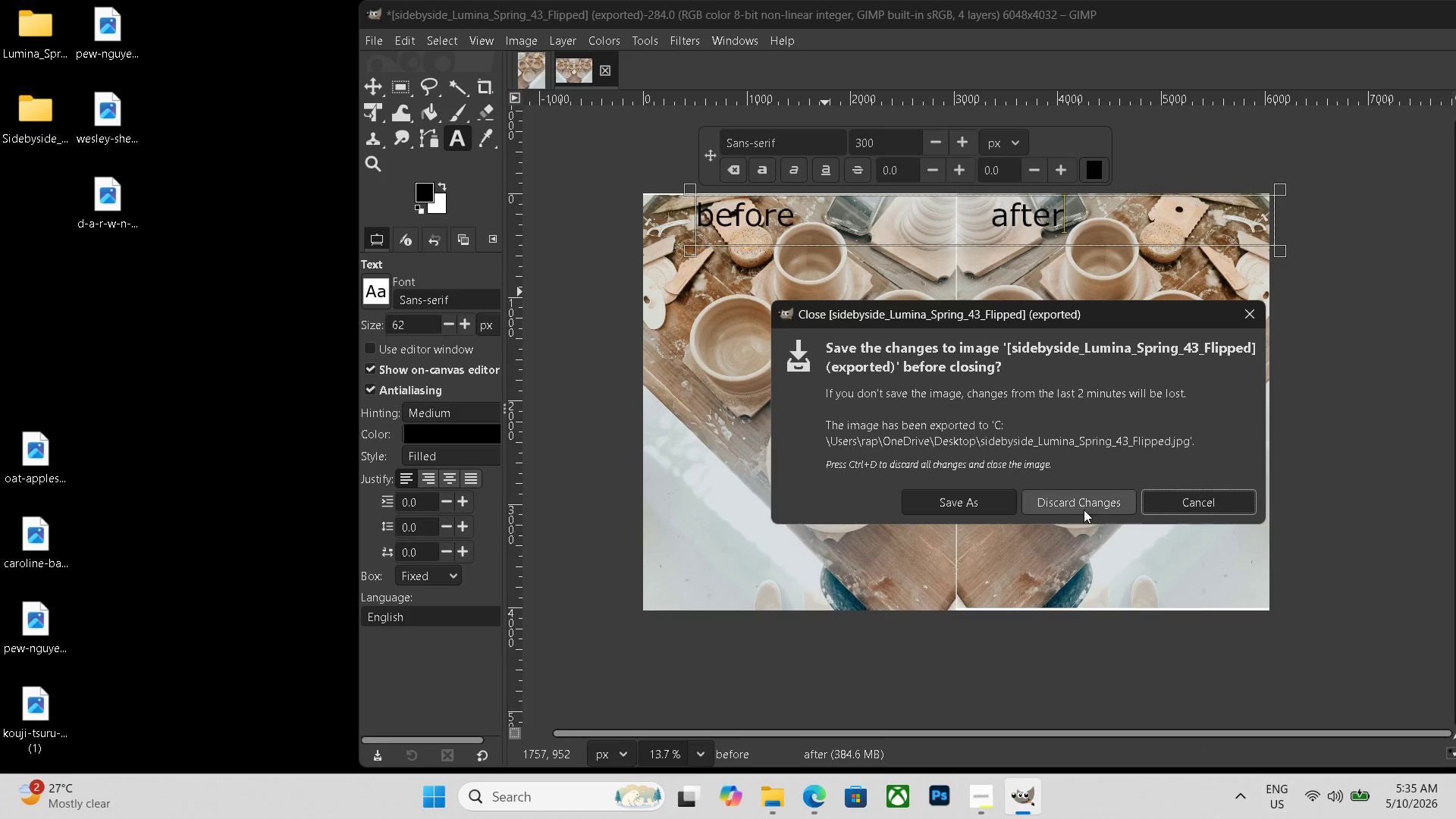 
left_click_drag(start_coordinate=[1084, 509], to_coordinate=[1079, 509])
 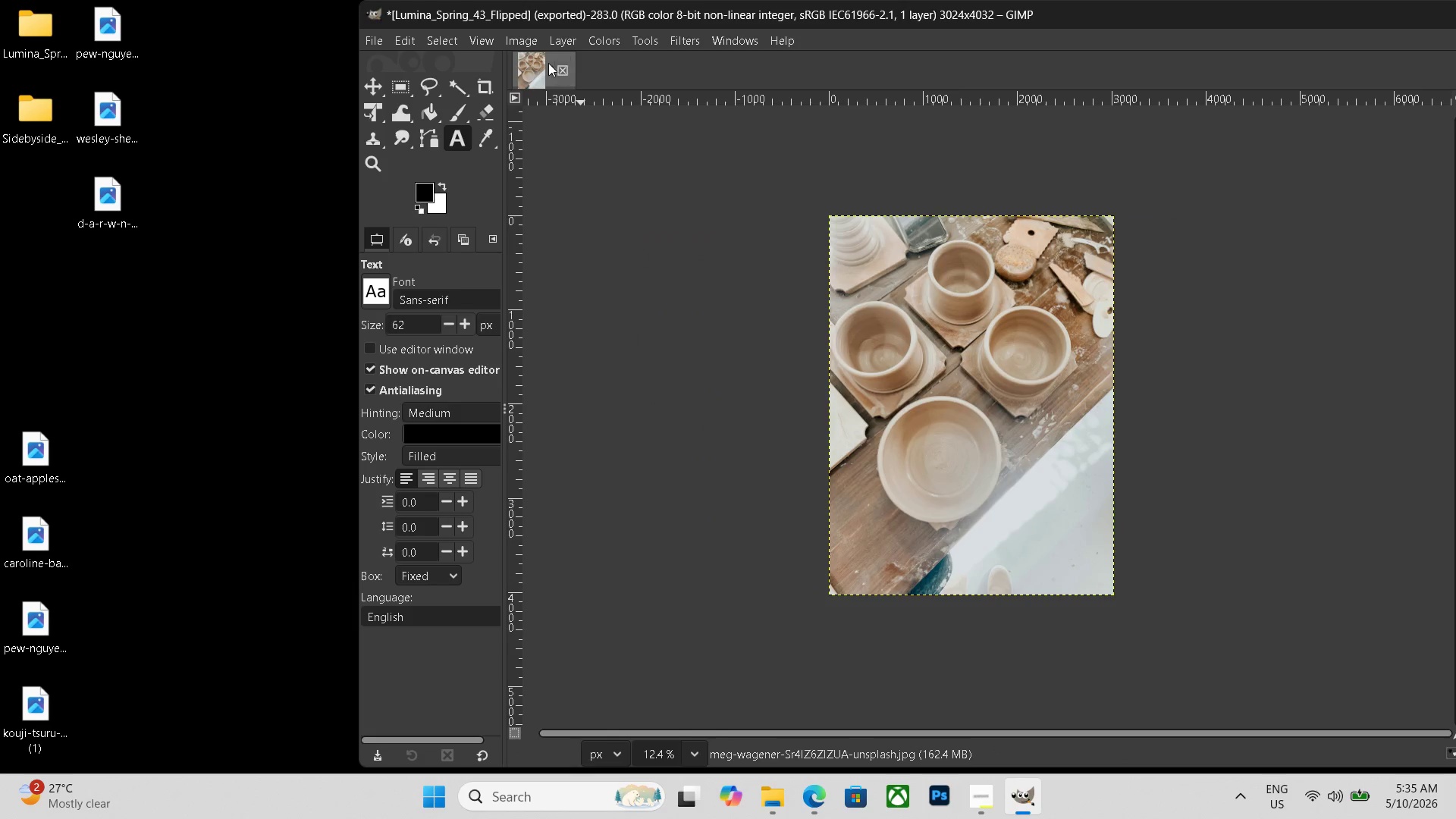 
left_click([568, 74])
 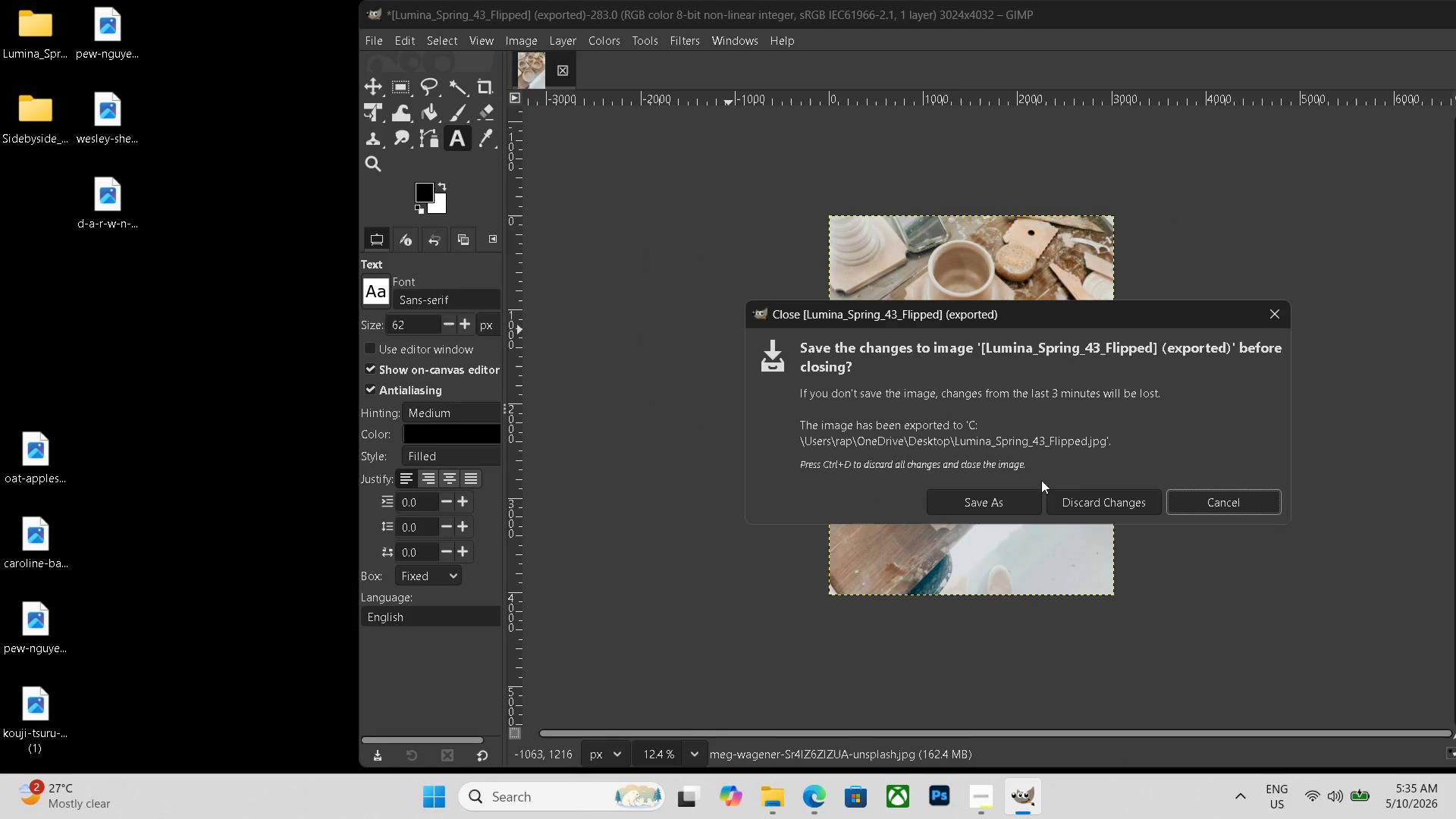 
left_click_drag(start_coordinate=[1080, 494], to_coordinate=[1084, 496])
 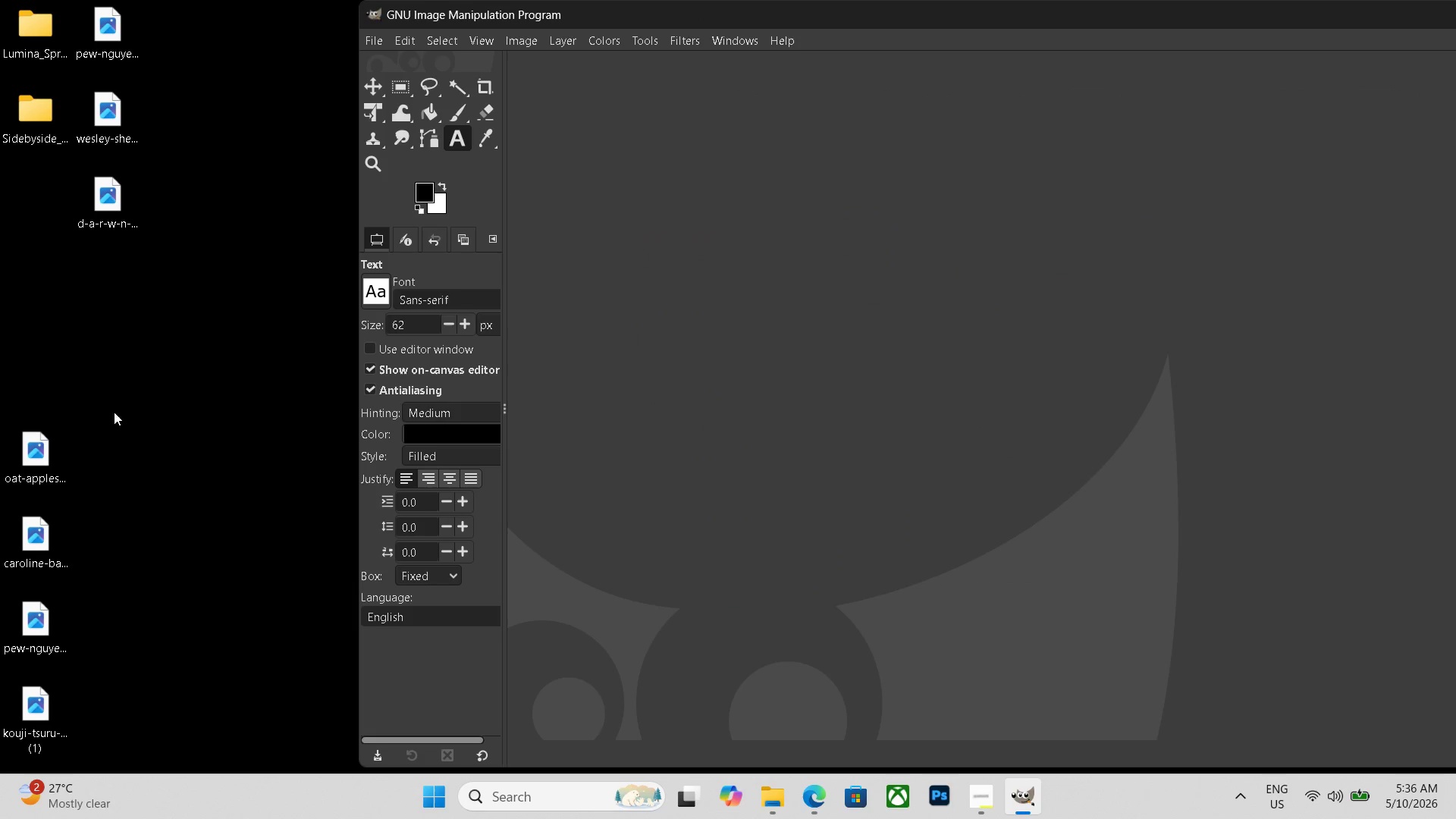 
left_click_drag(start_coordinate=[46, 457], to_coordinate=[667, 458])
 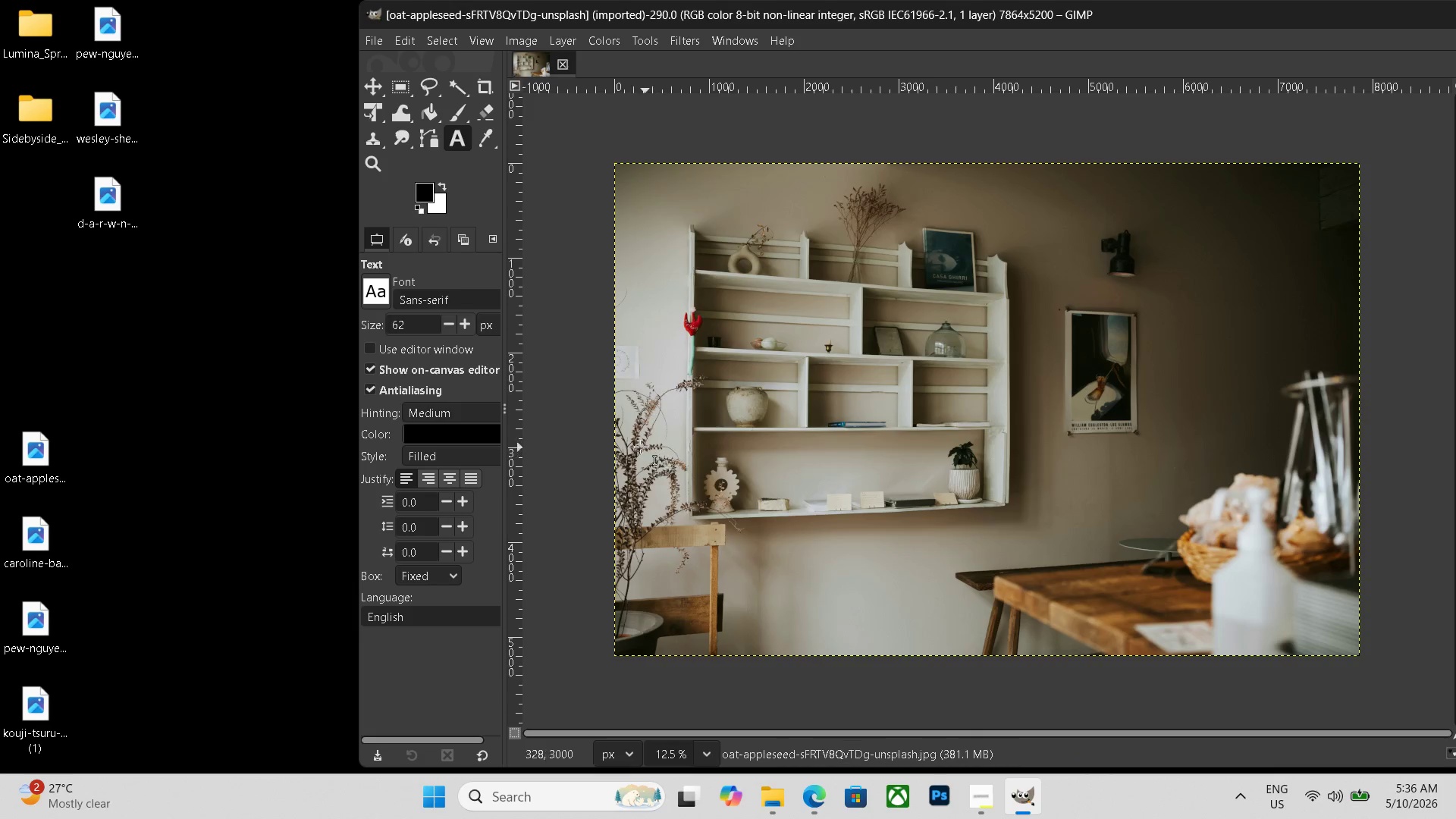 
key(Control+ControlLeft)
 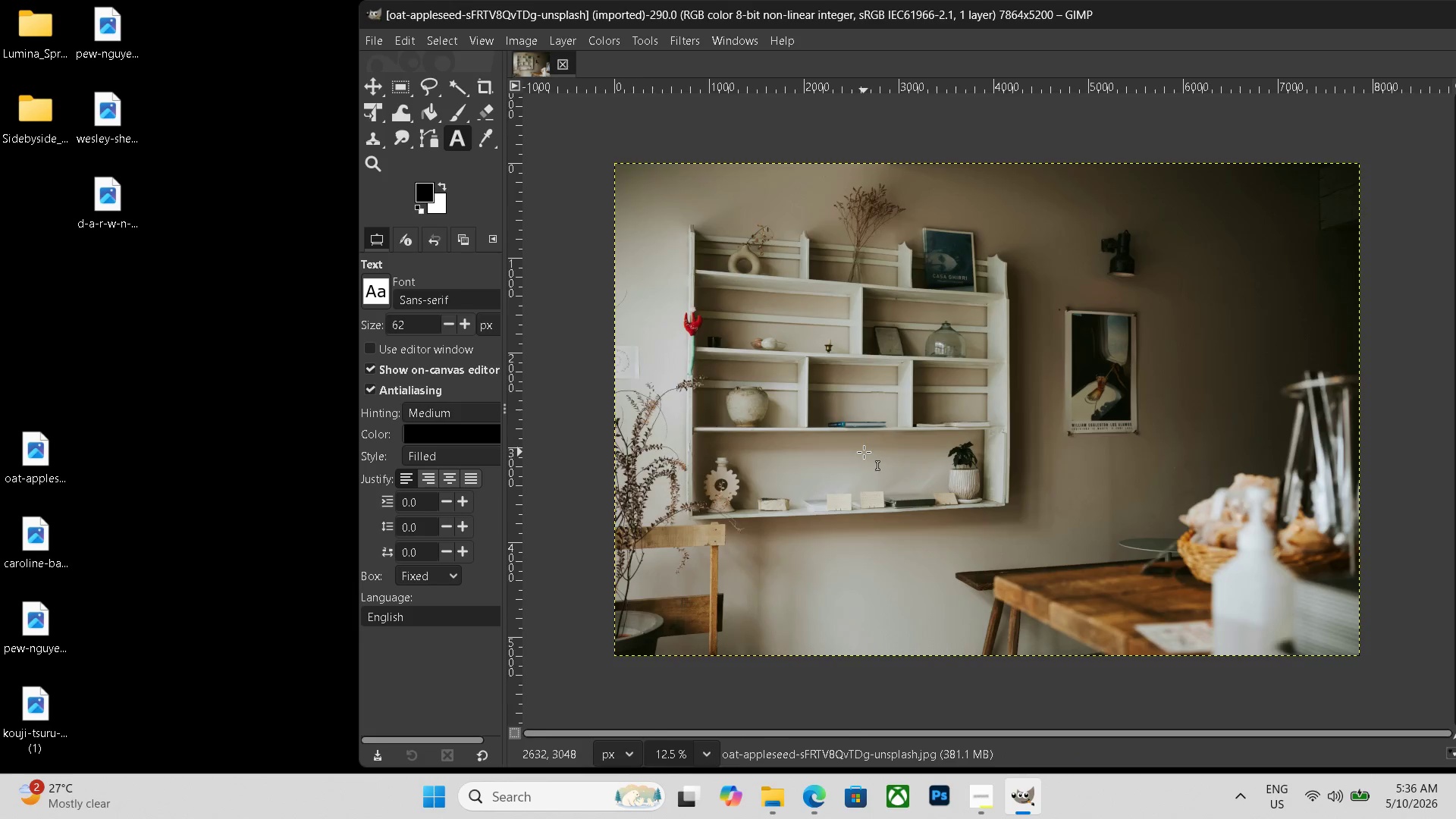 
scroll: coordinate [864, 452], scroll_direction: down, amount: 1.0
 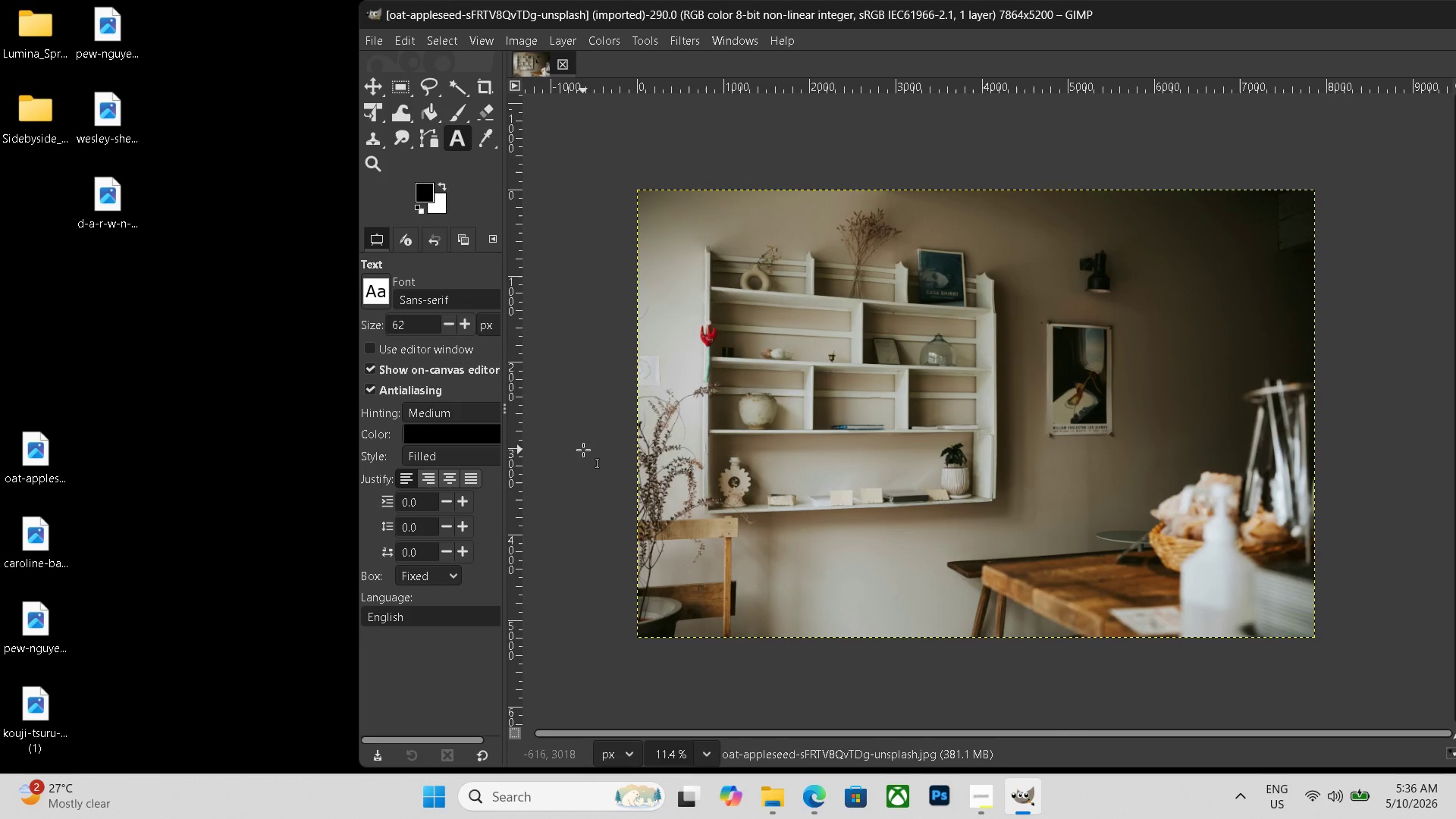 
key(Control+N)
 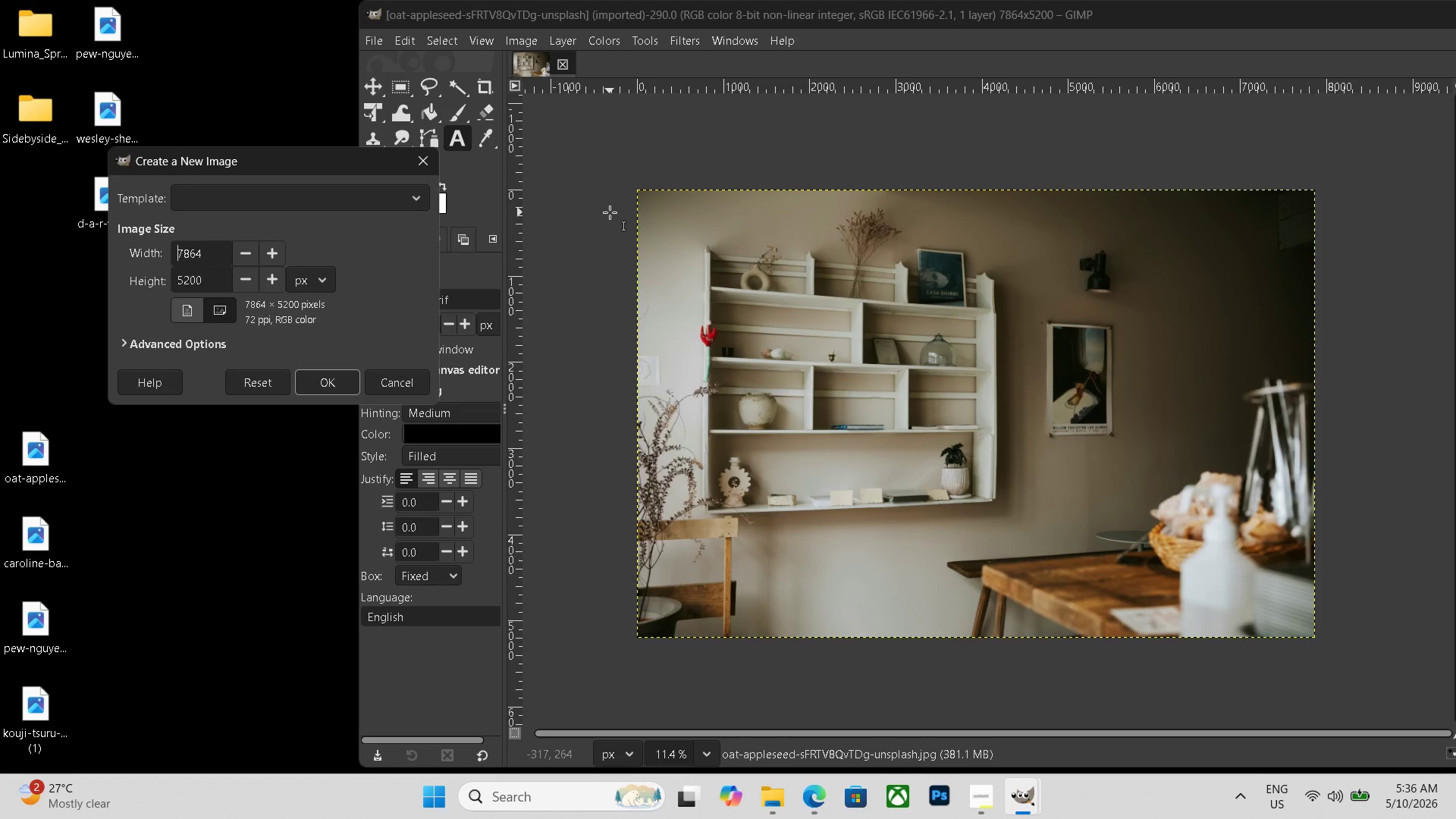 
scroll: coordinate [610, 212], scroll_direction: up, amount: 1.0
 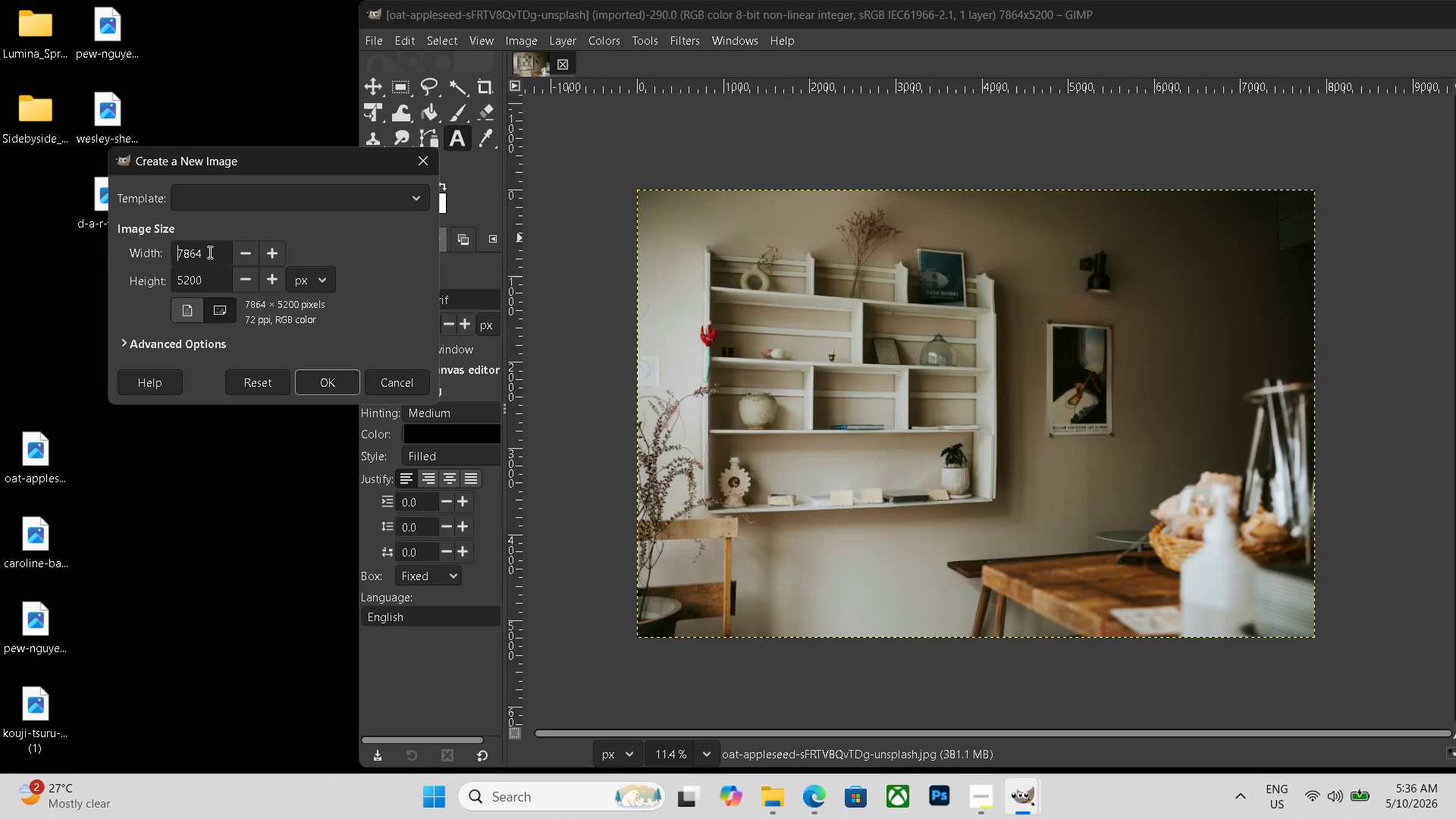 
left_click_drag(start_coordinate=[209, 252], to_coordinate=[136, 250])
 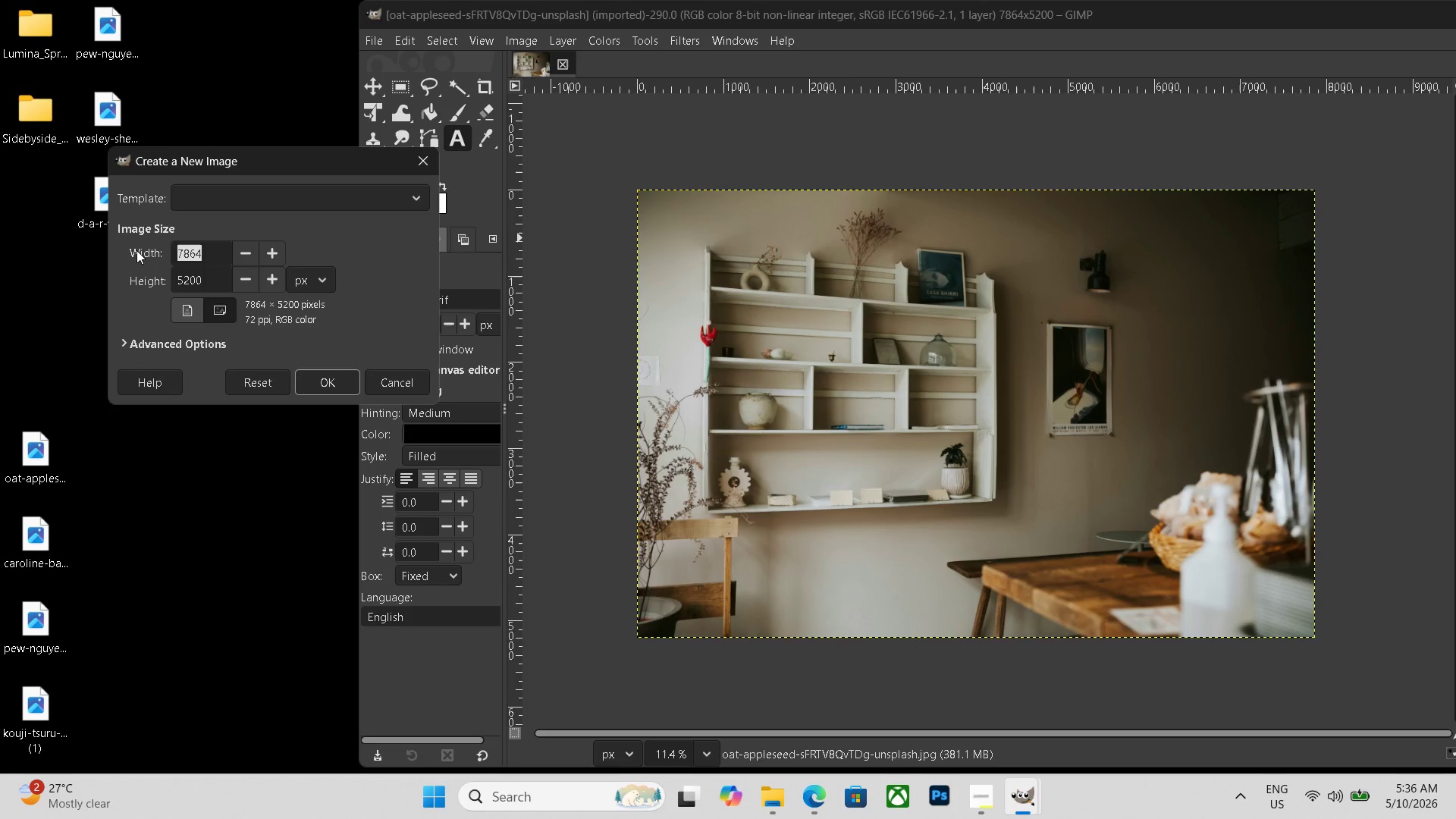 
key(Backspace)
 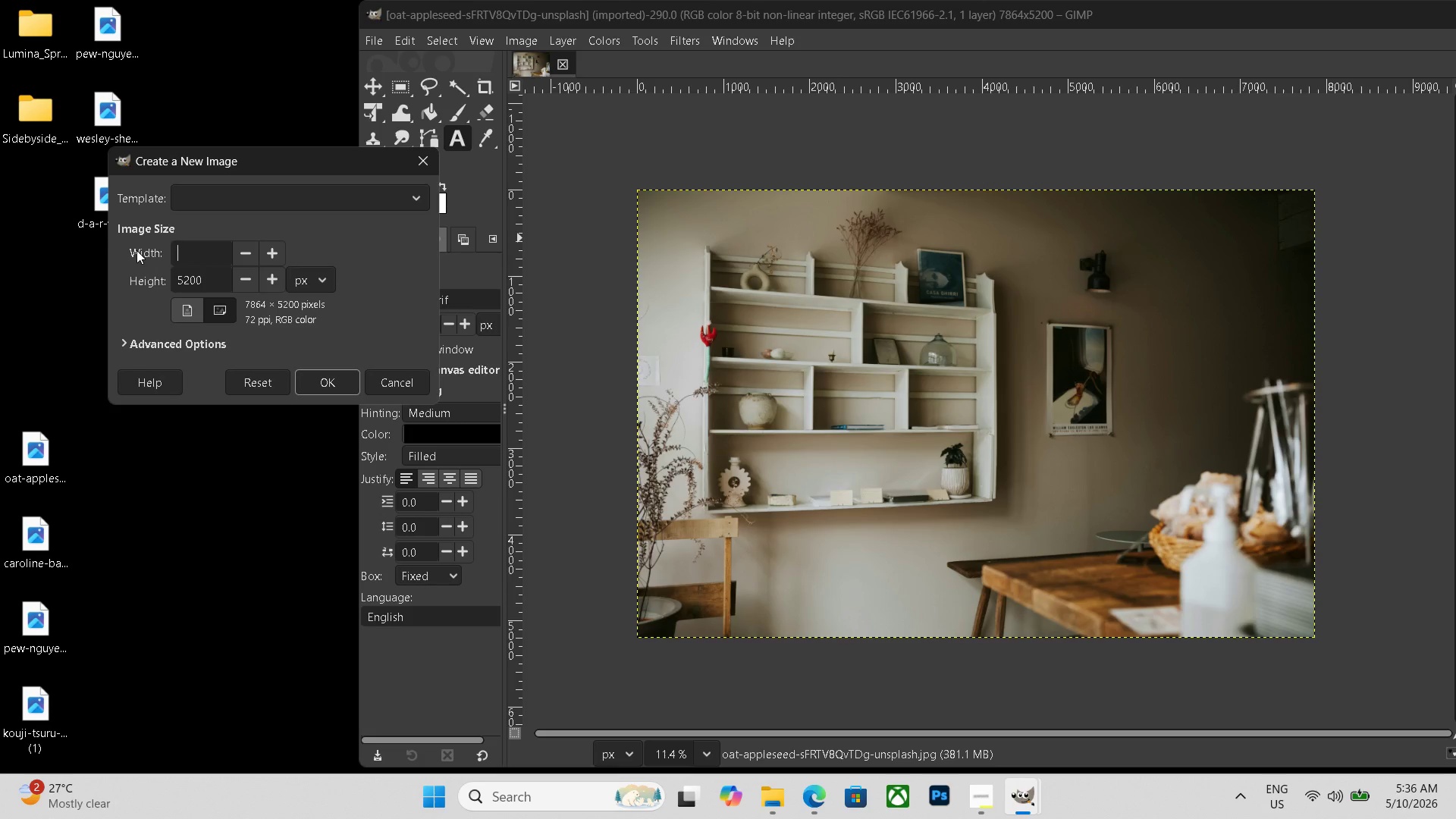 
wait(11.39)
 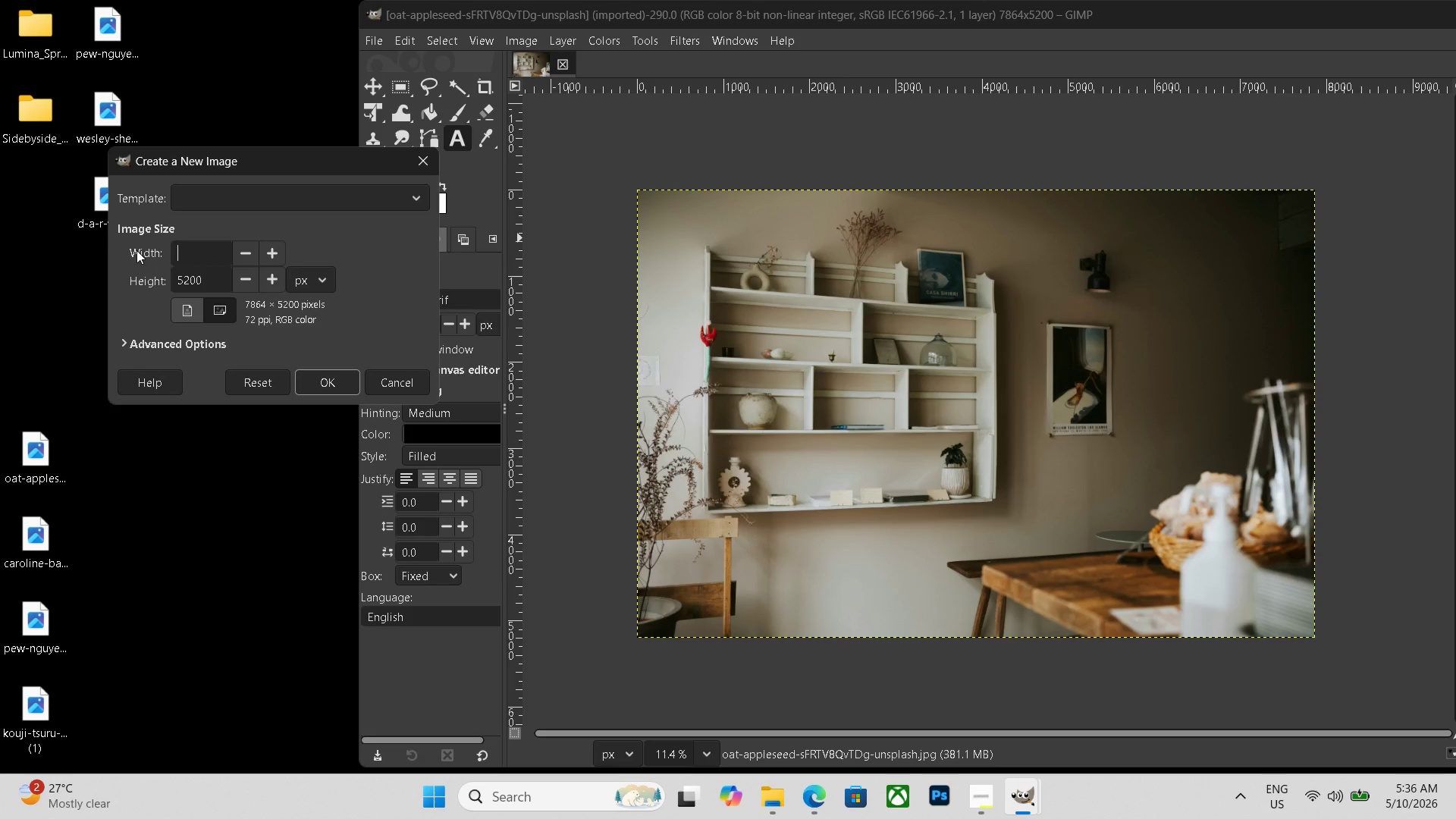 
key(Numpad1)
 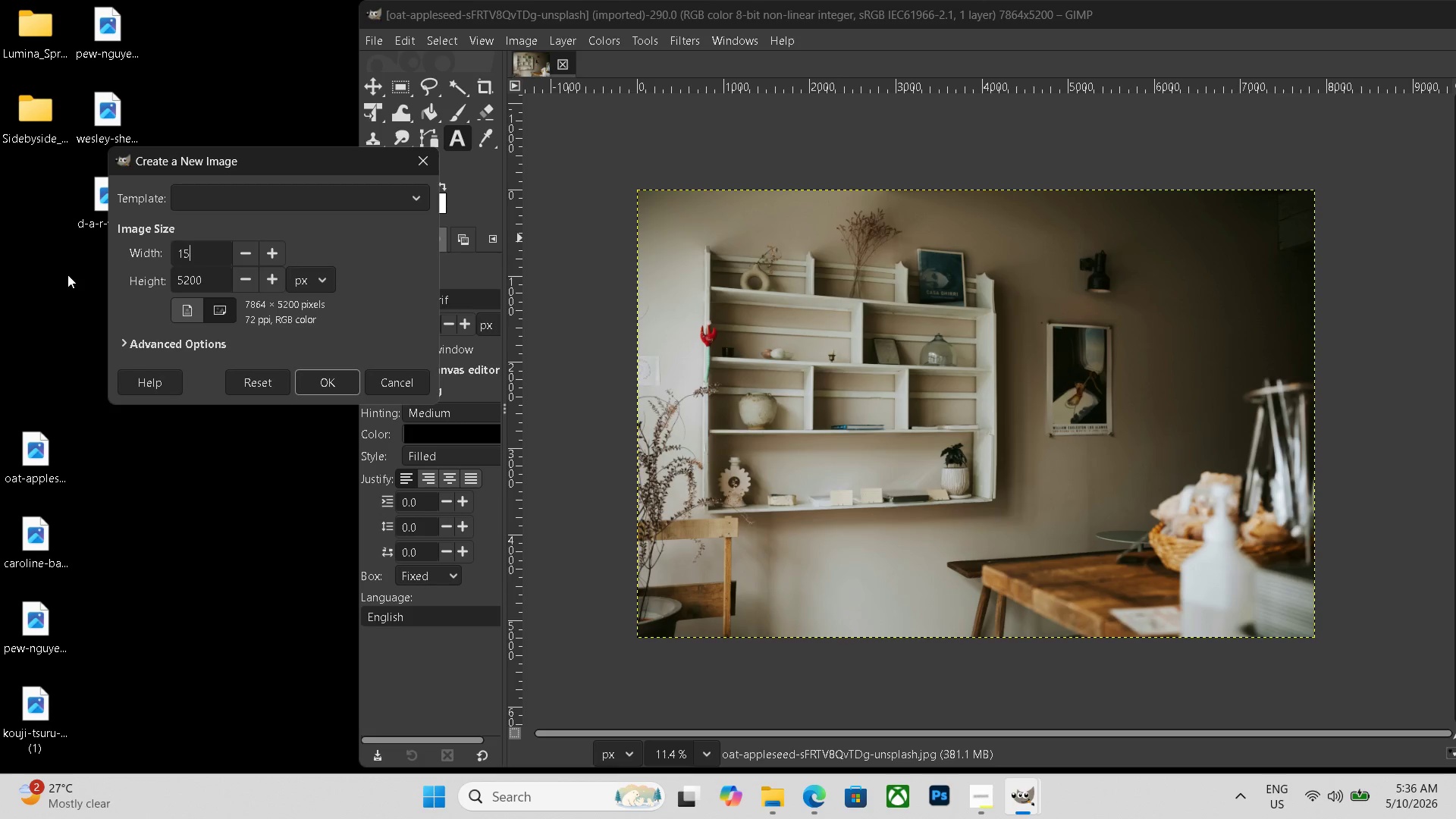 
key(Numpad5)
 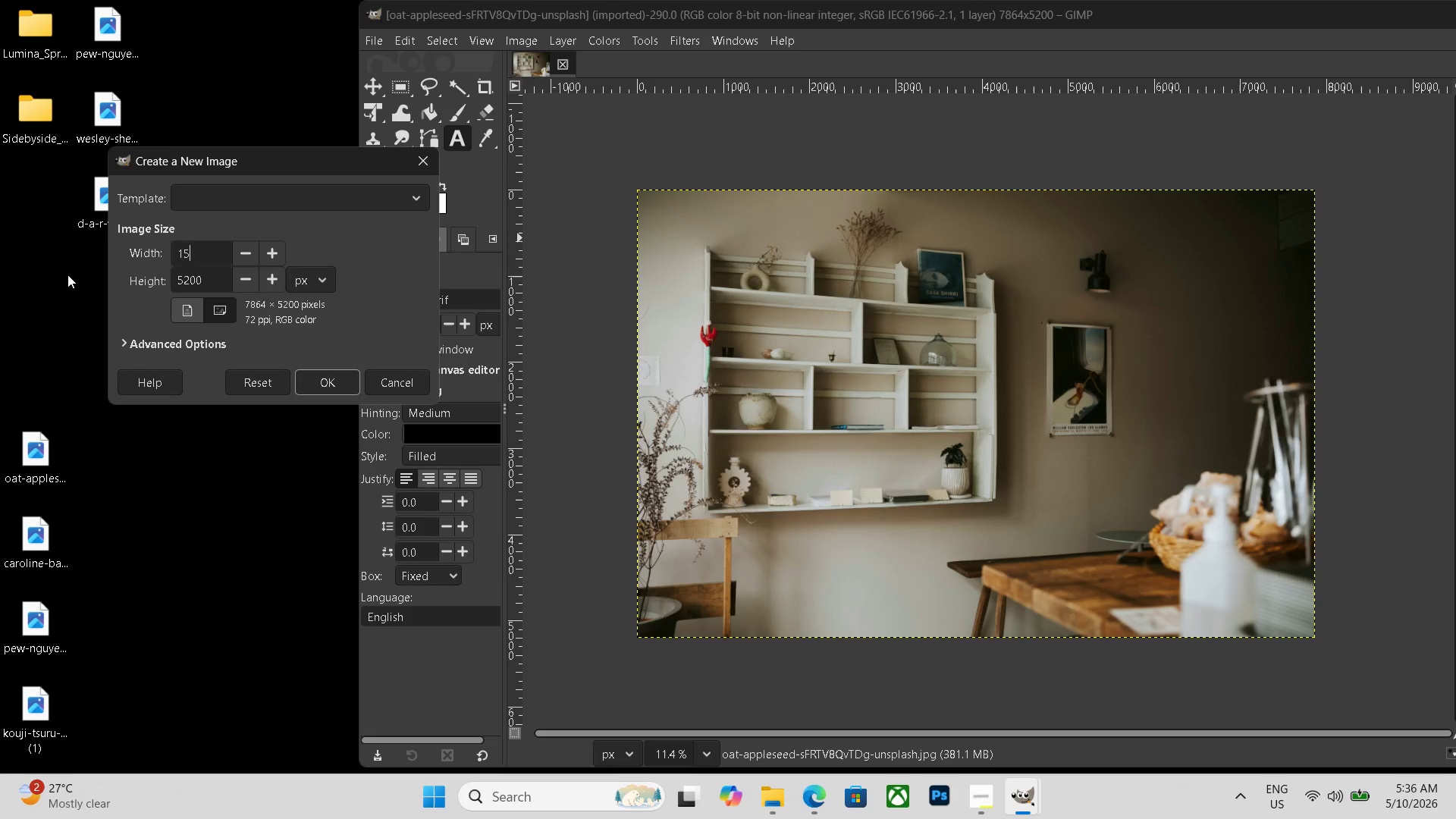 
key(Numpad7)
 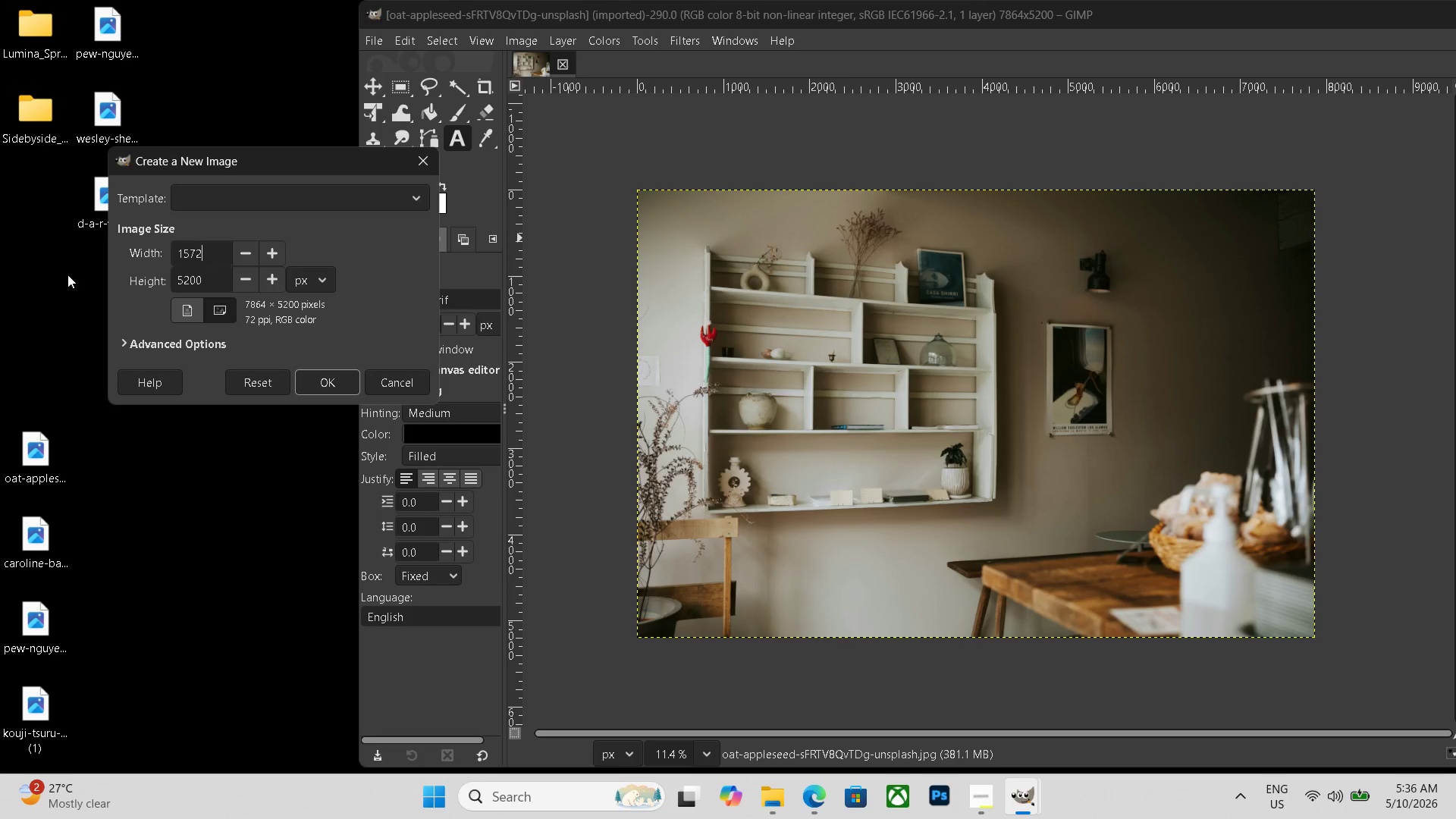 
key(Numpad2)
 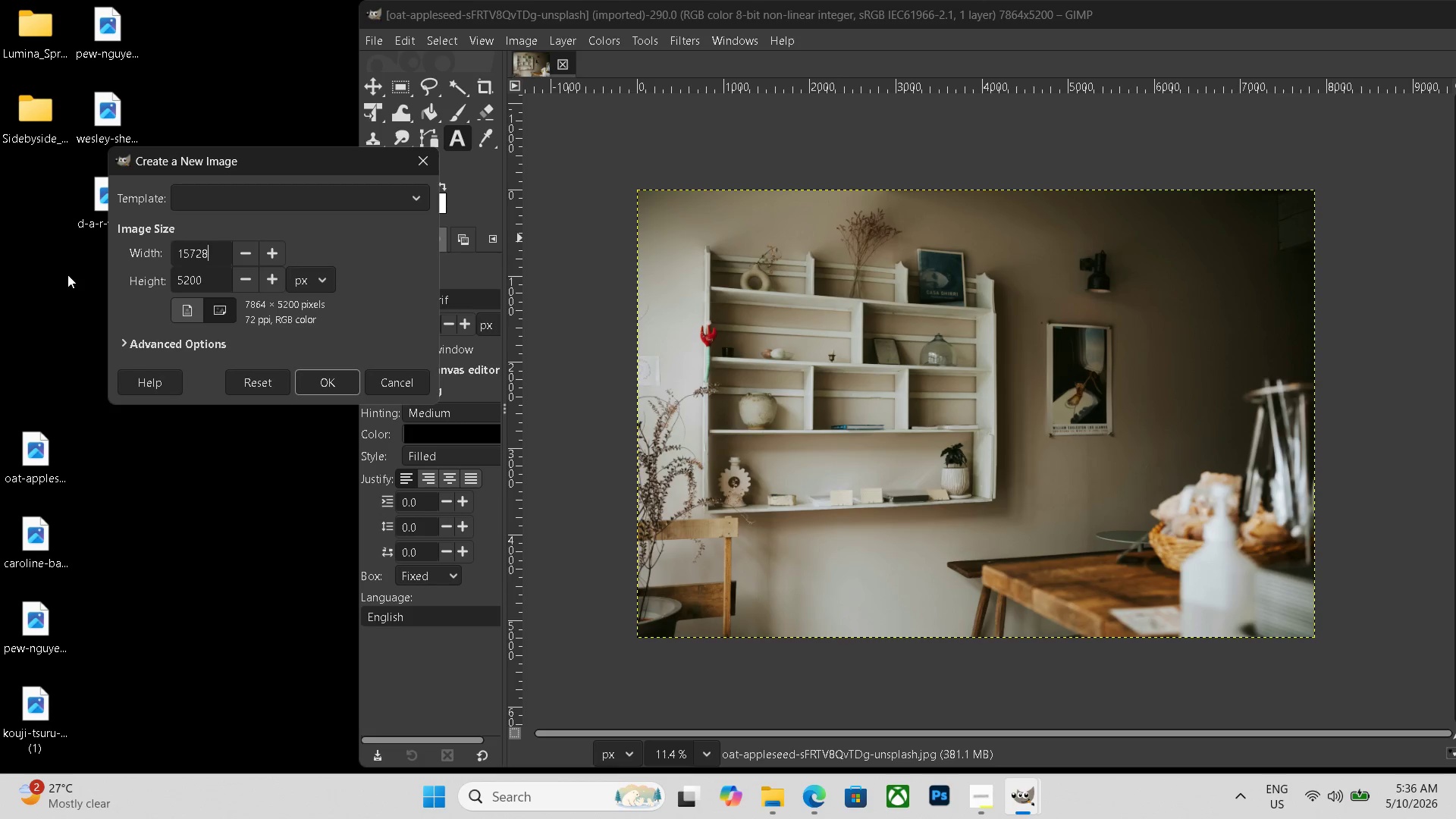 
key(Numpad8)
 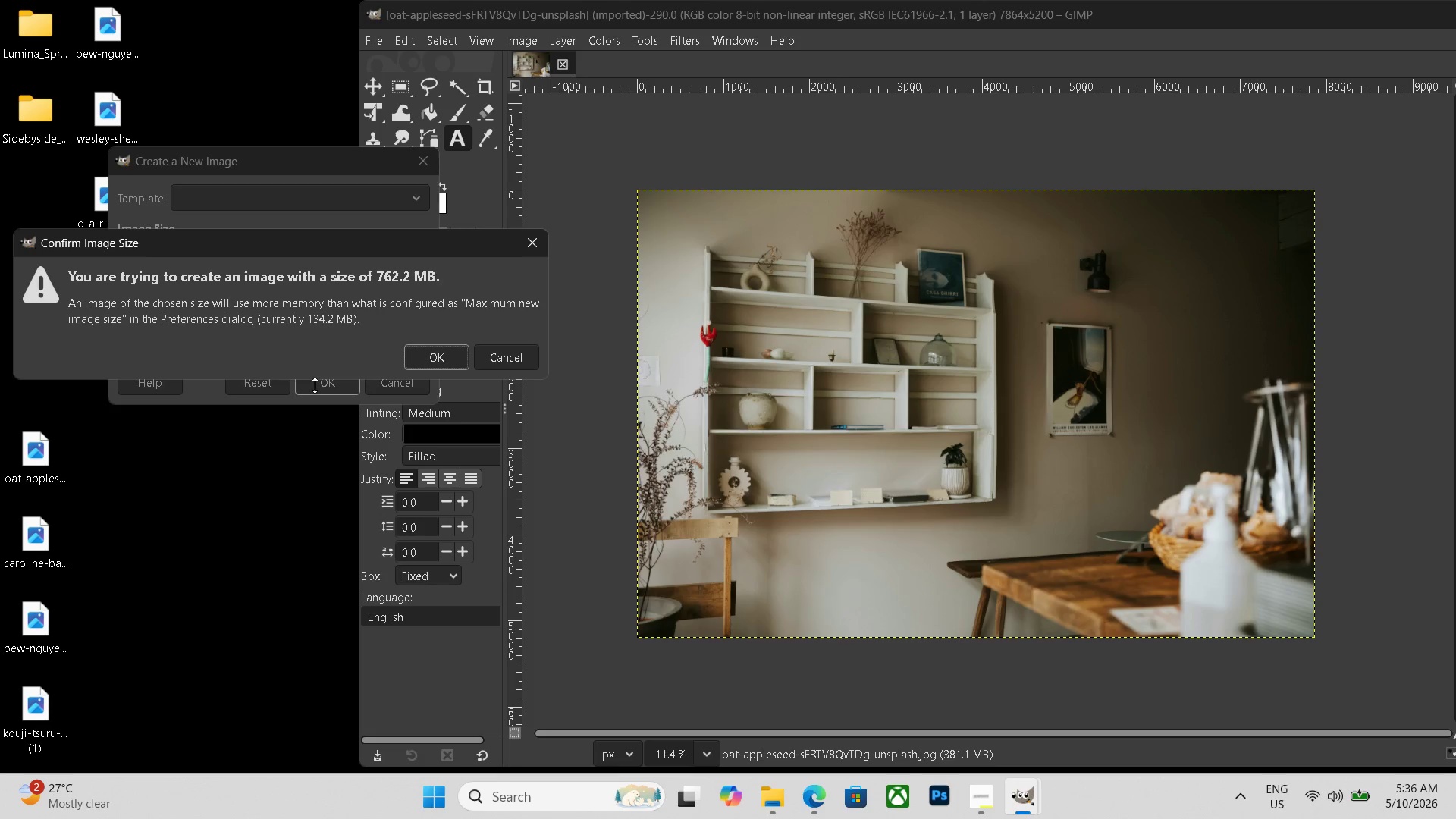 
left_click([443, 357])
 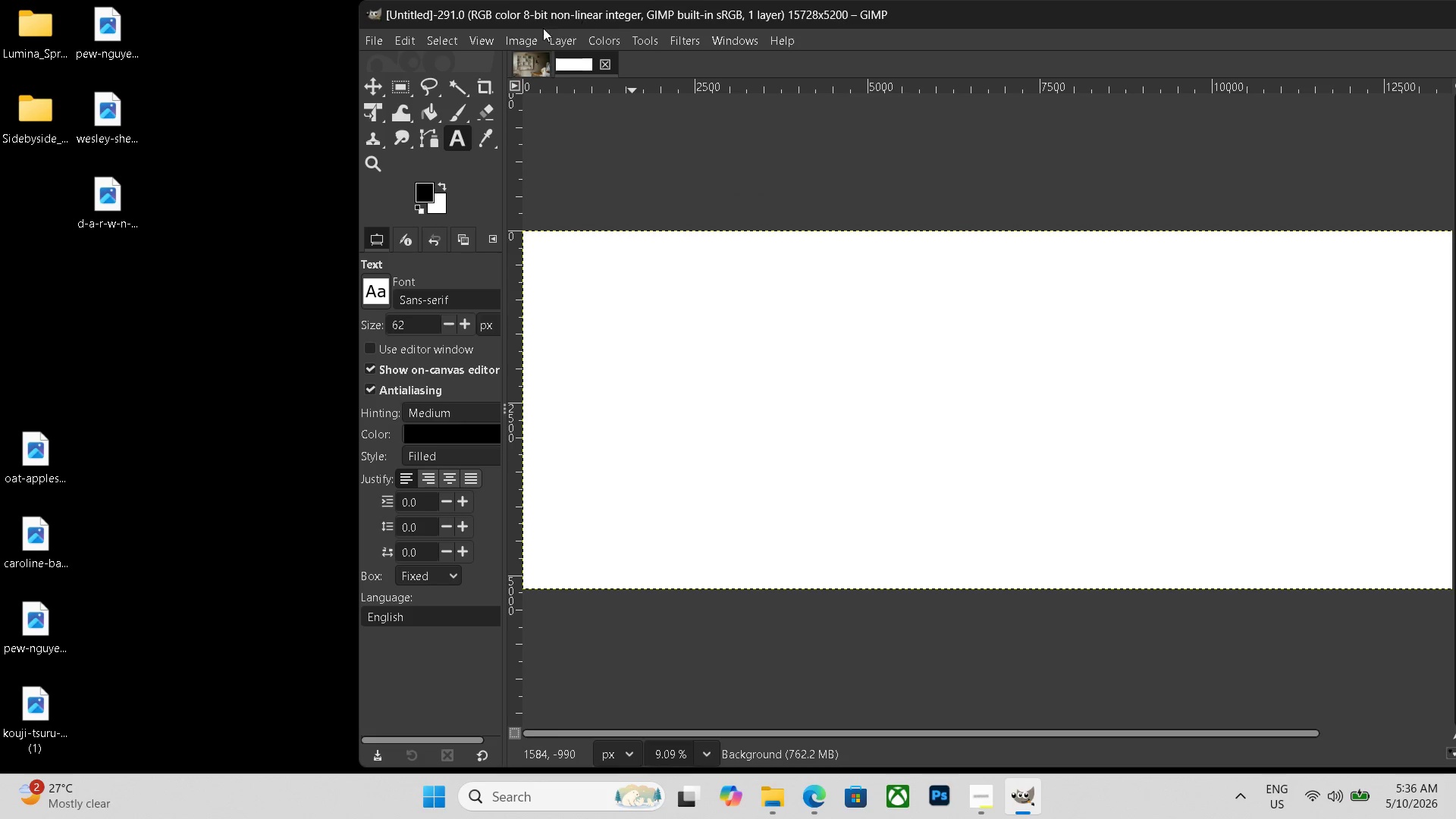 
left_click([529, 55])
 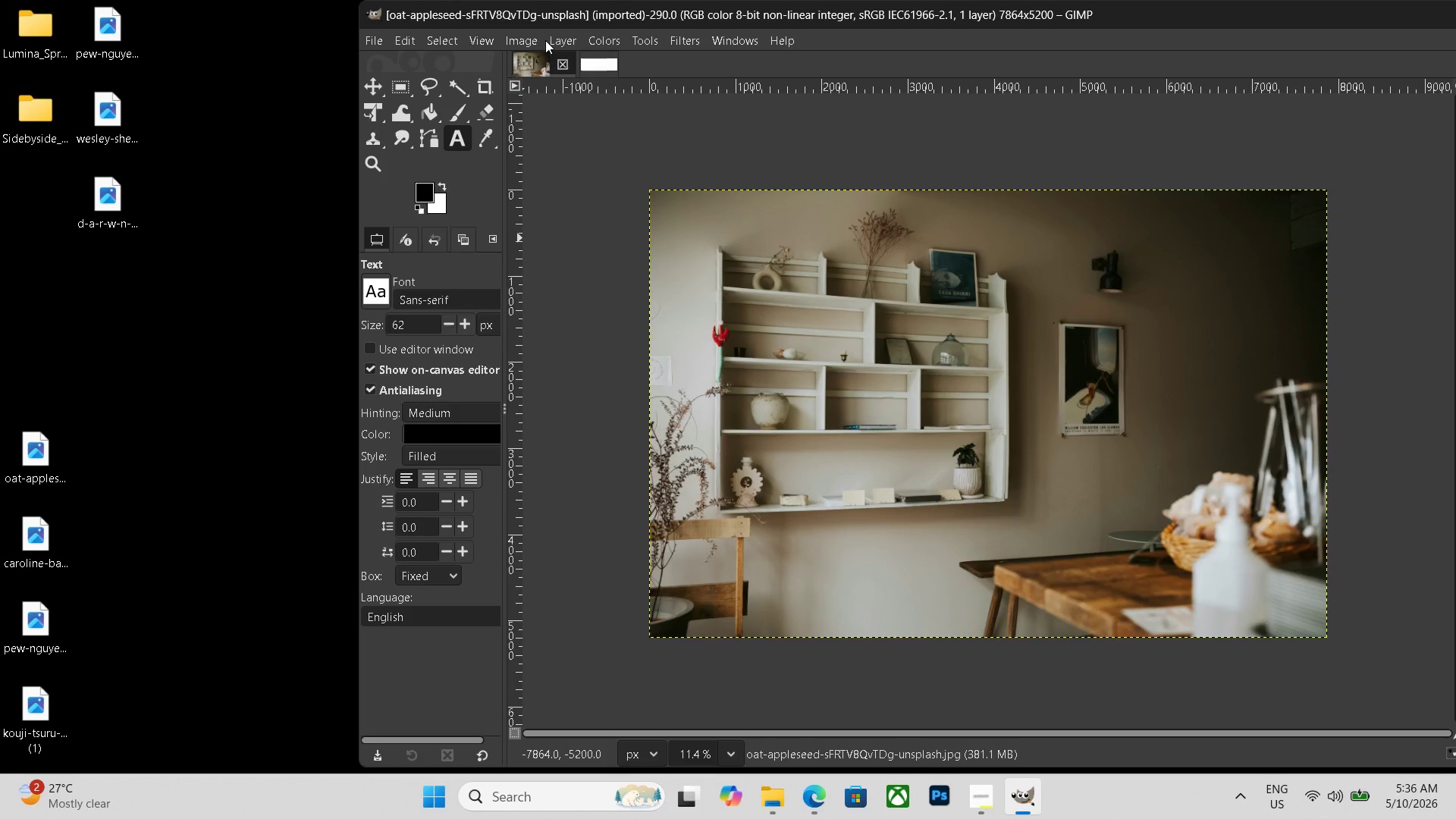 
left_click([559, 42])
 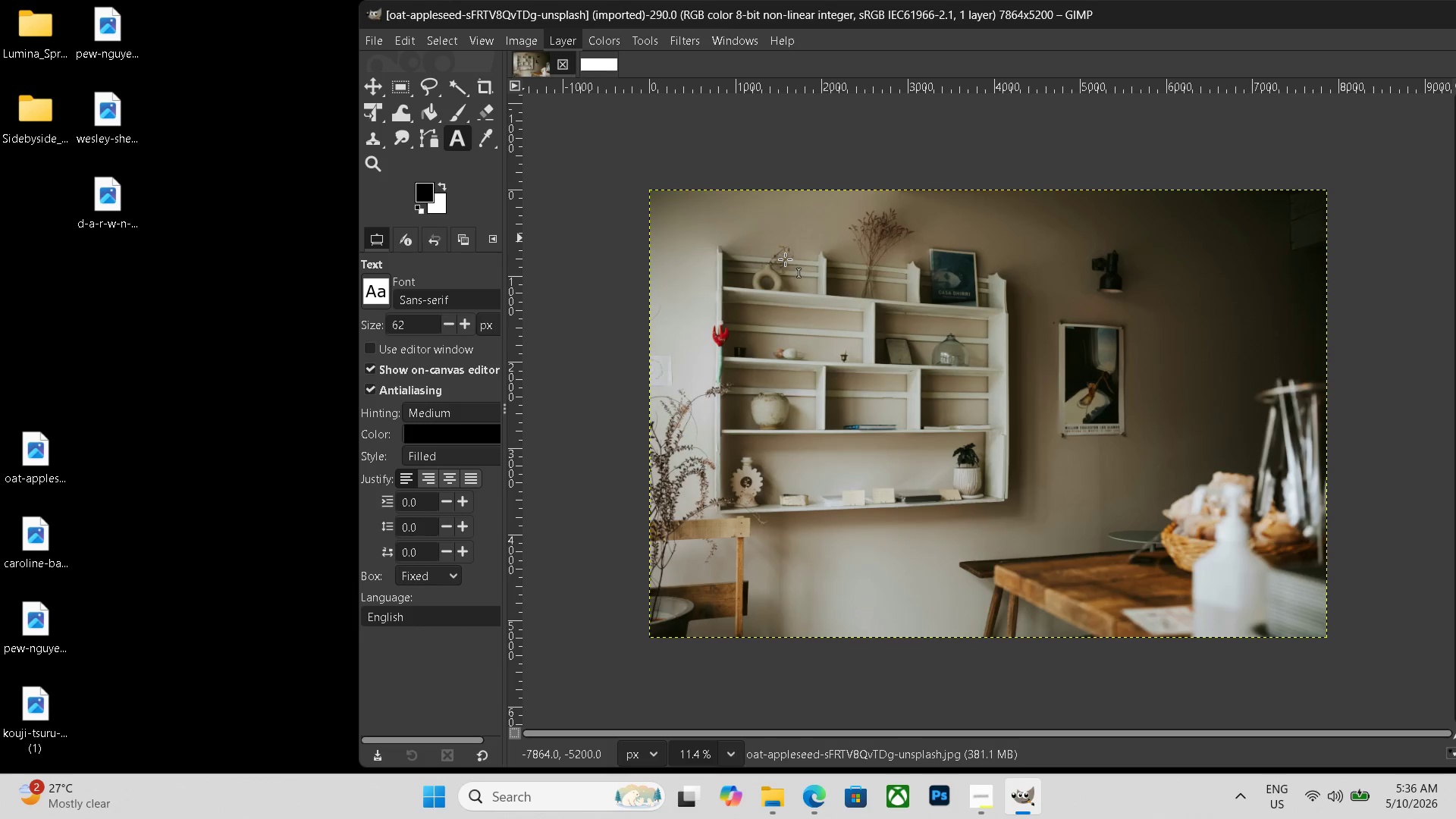 
left_click([593, 59])
 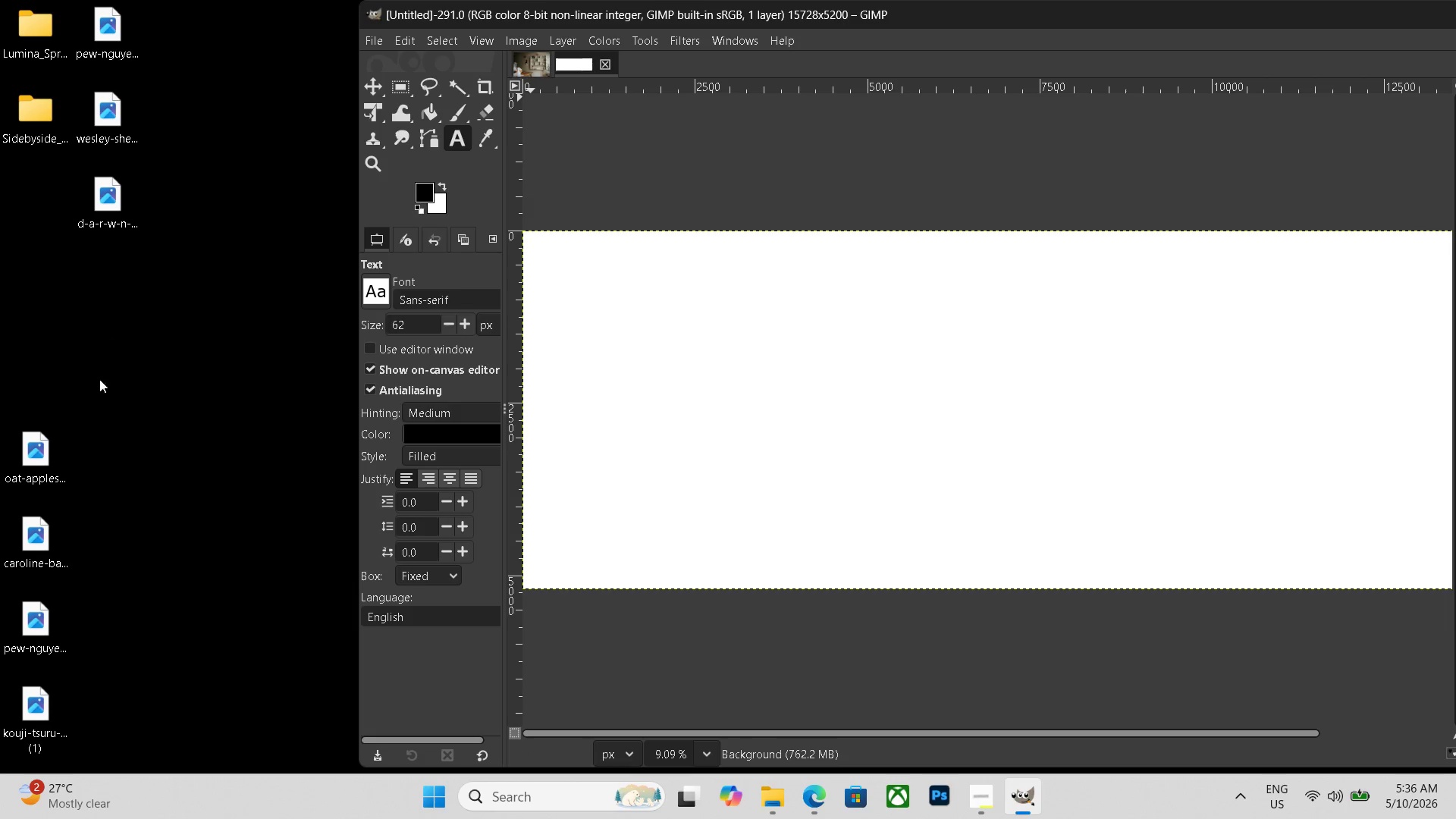 
left_click_drag(start_coordinate=[47, 457], to_coordinate=[734, 430])
 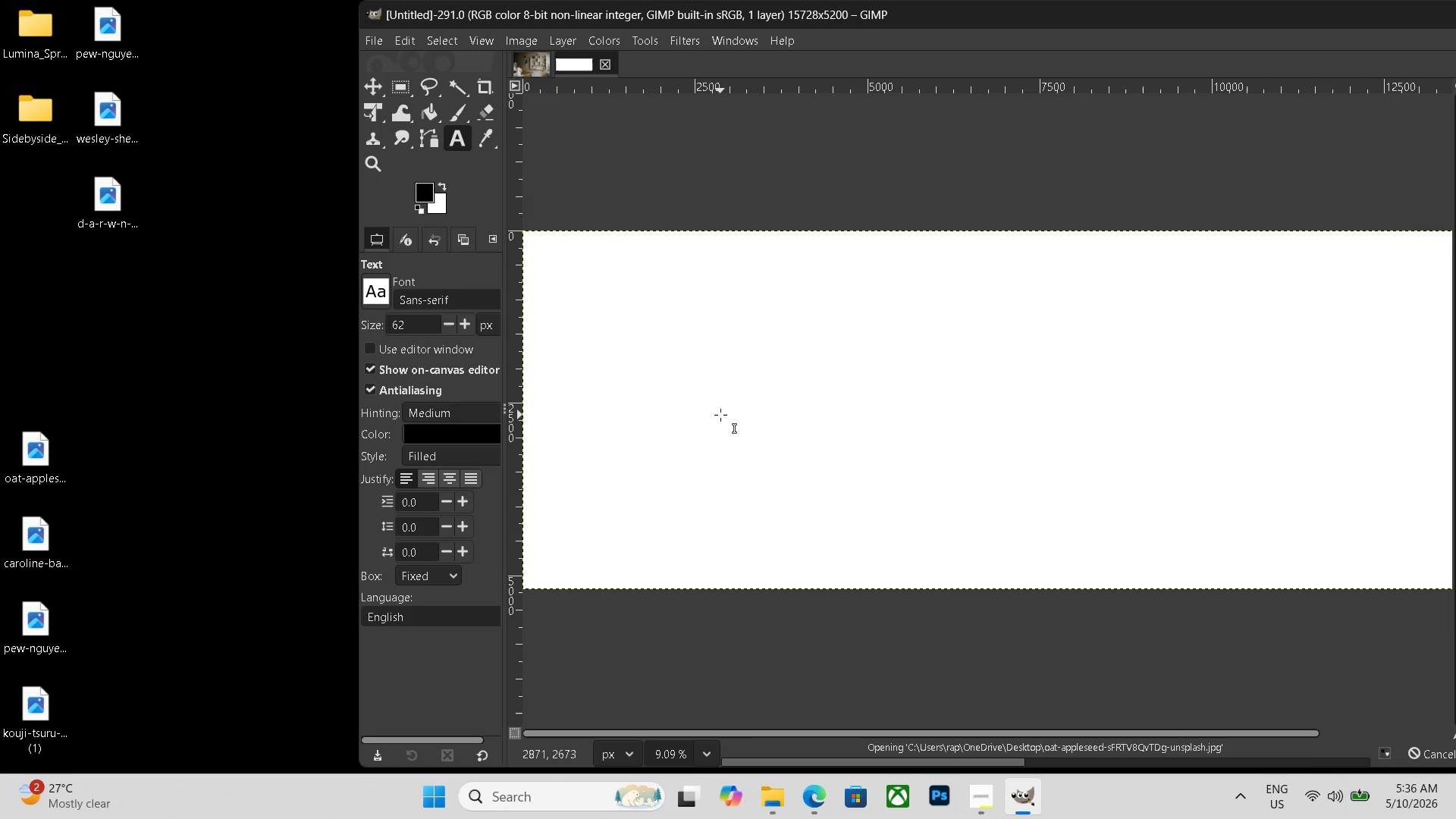 
hold_key(key=ControlLeft, duration=0.48)
scroll: coordinate [720, 416], scroll_direction: down, amount: 3.0
 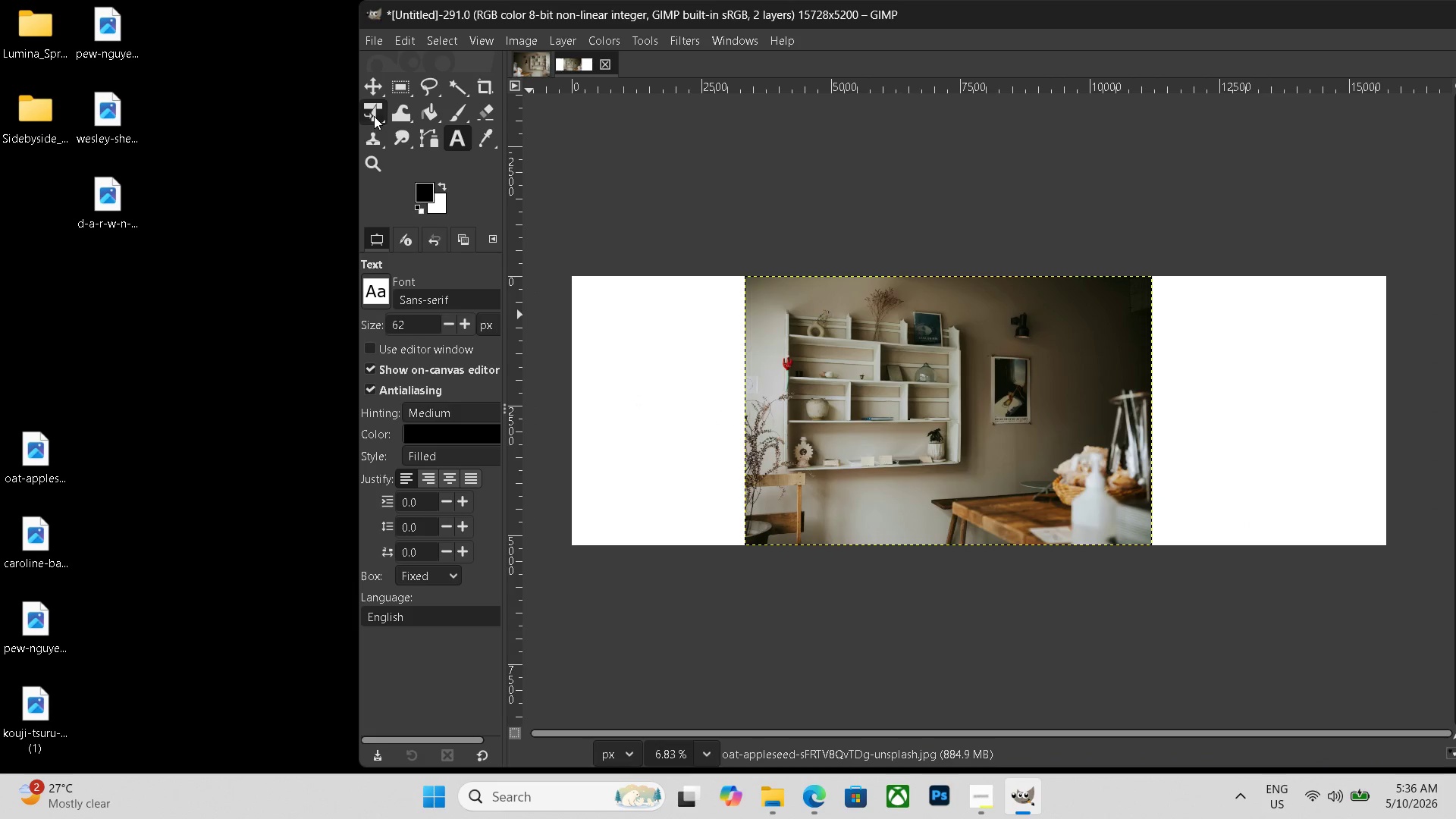 
left_click([371, 114])
 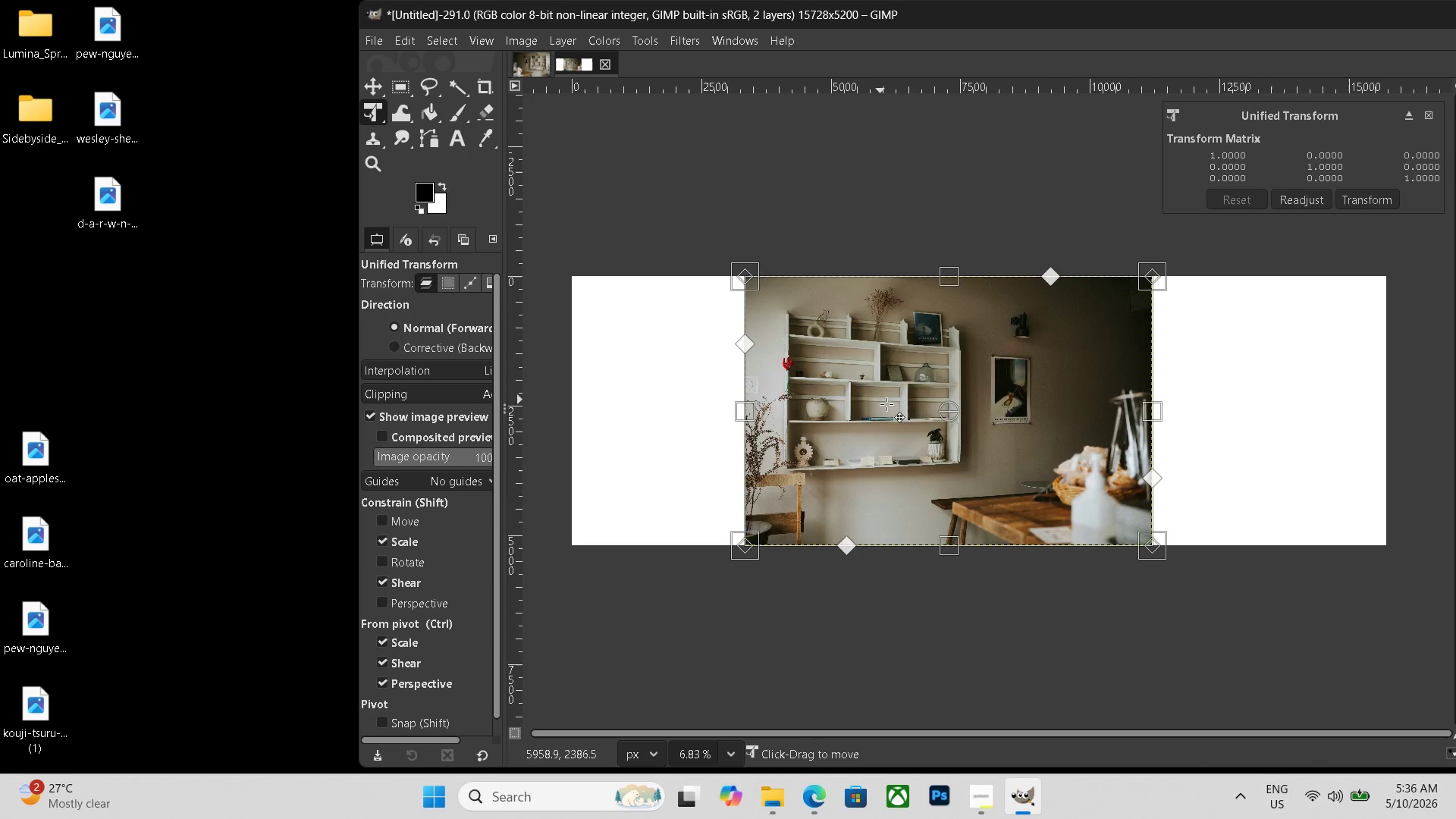 
left_click_drag(start_coordinate=[912, 419], to_coordinate=[736, 419])
 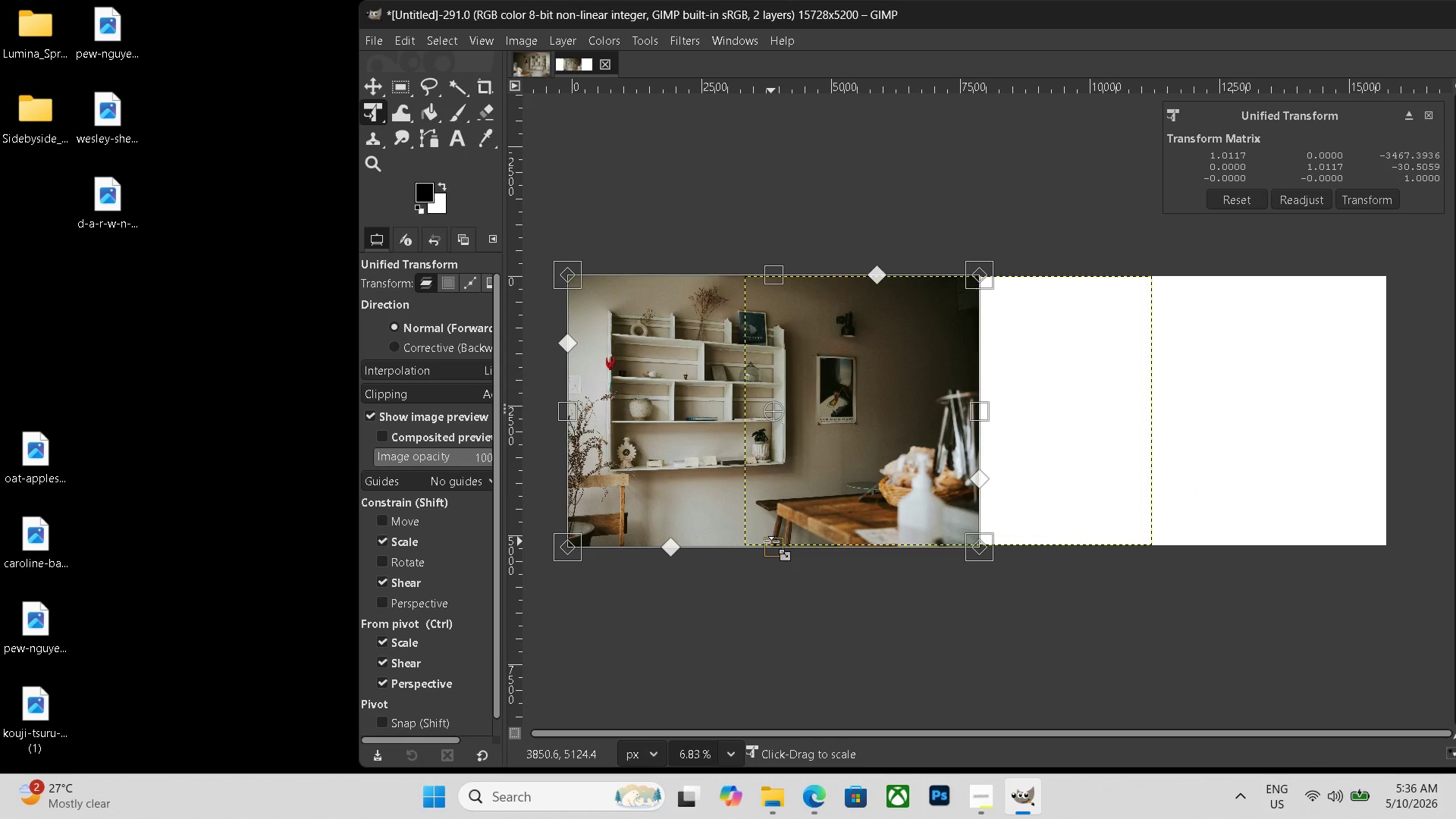 
key(Enter)
 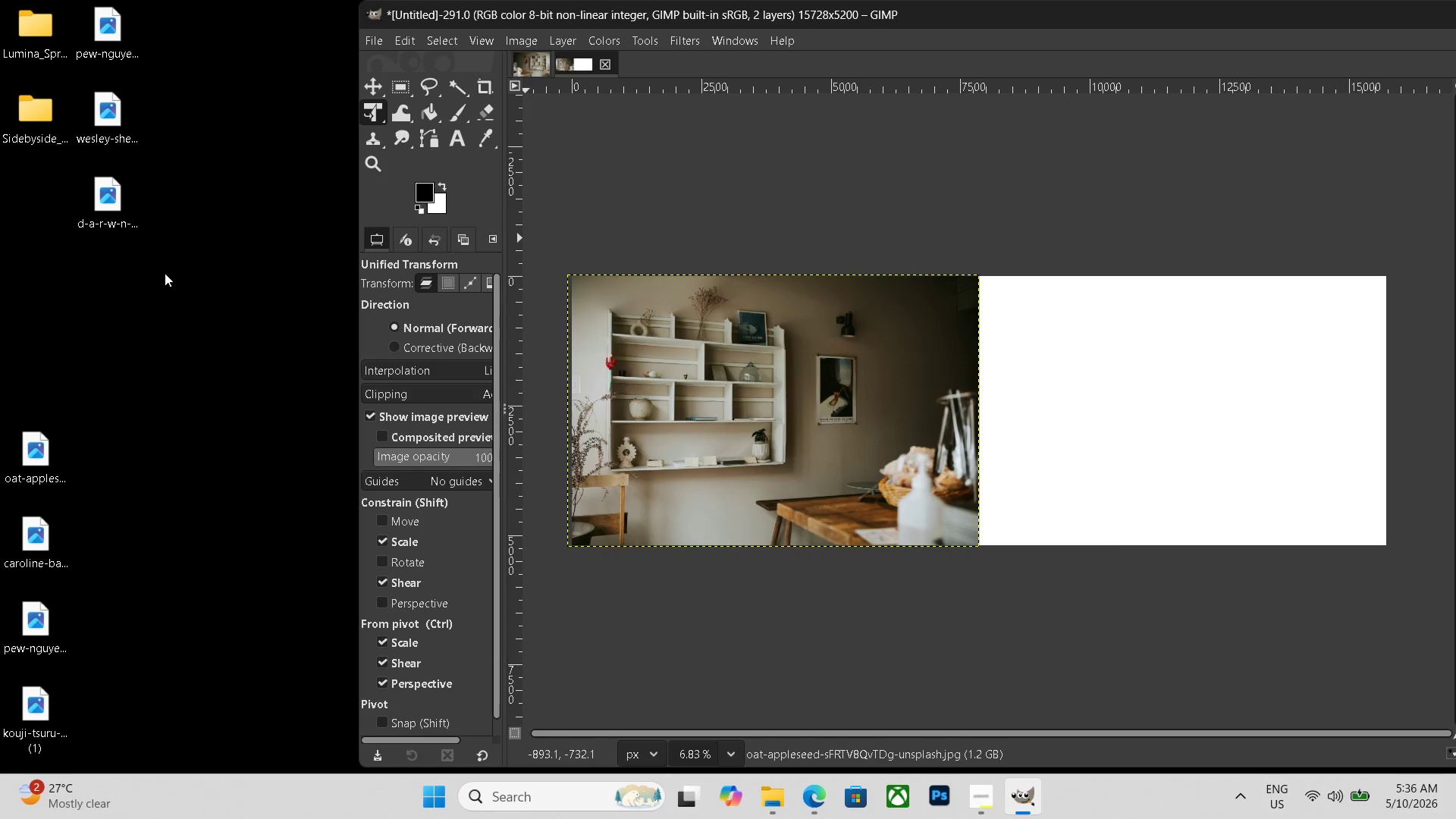 
left_click([528, 53])
 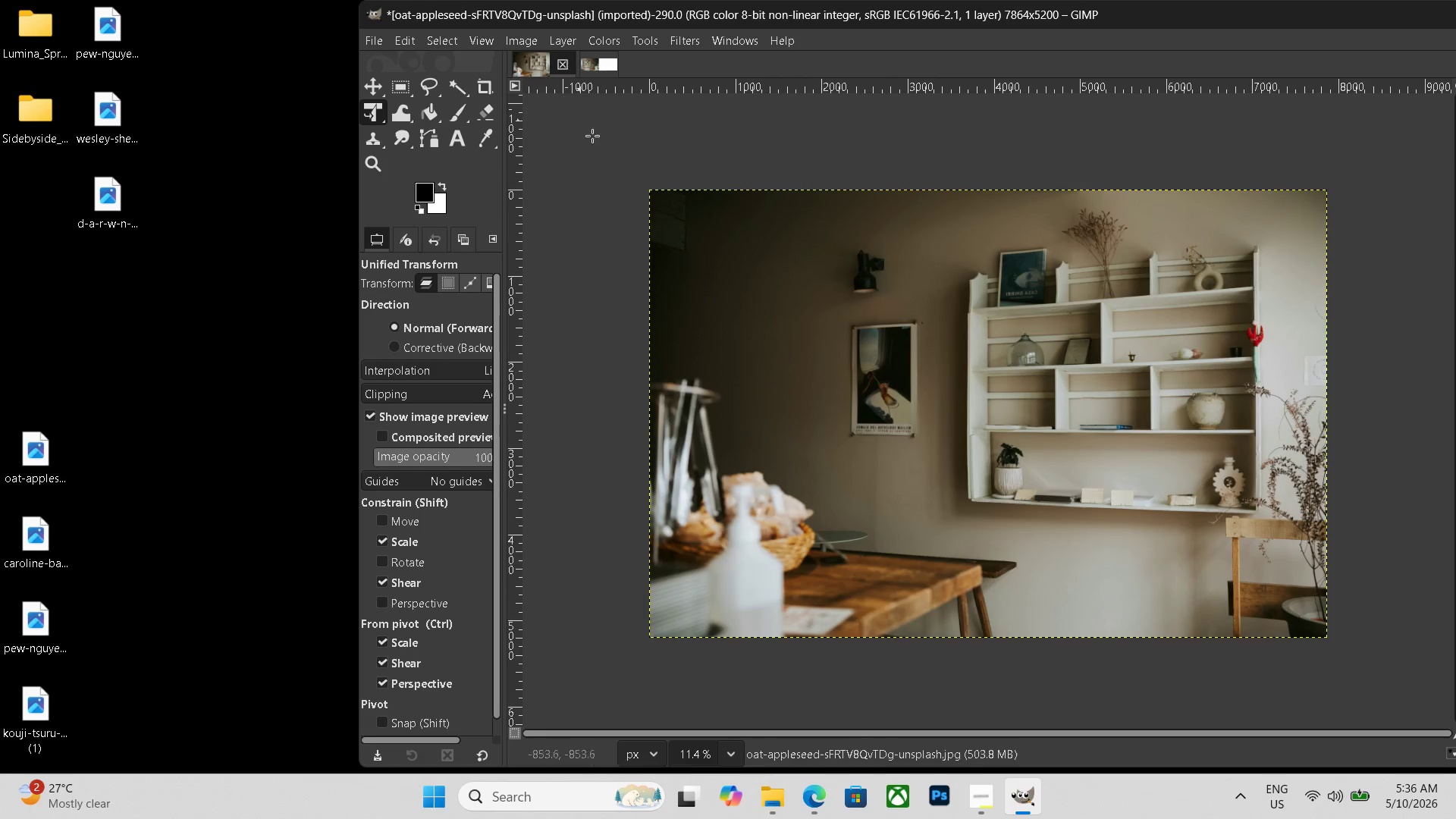 
key(Control+Shift+E)
 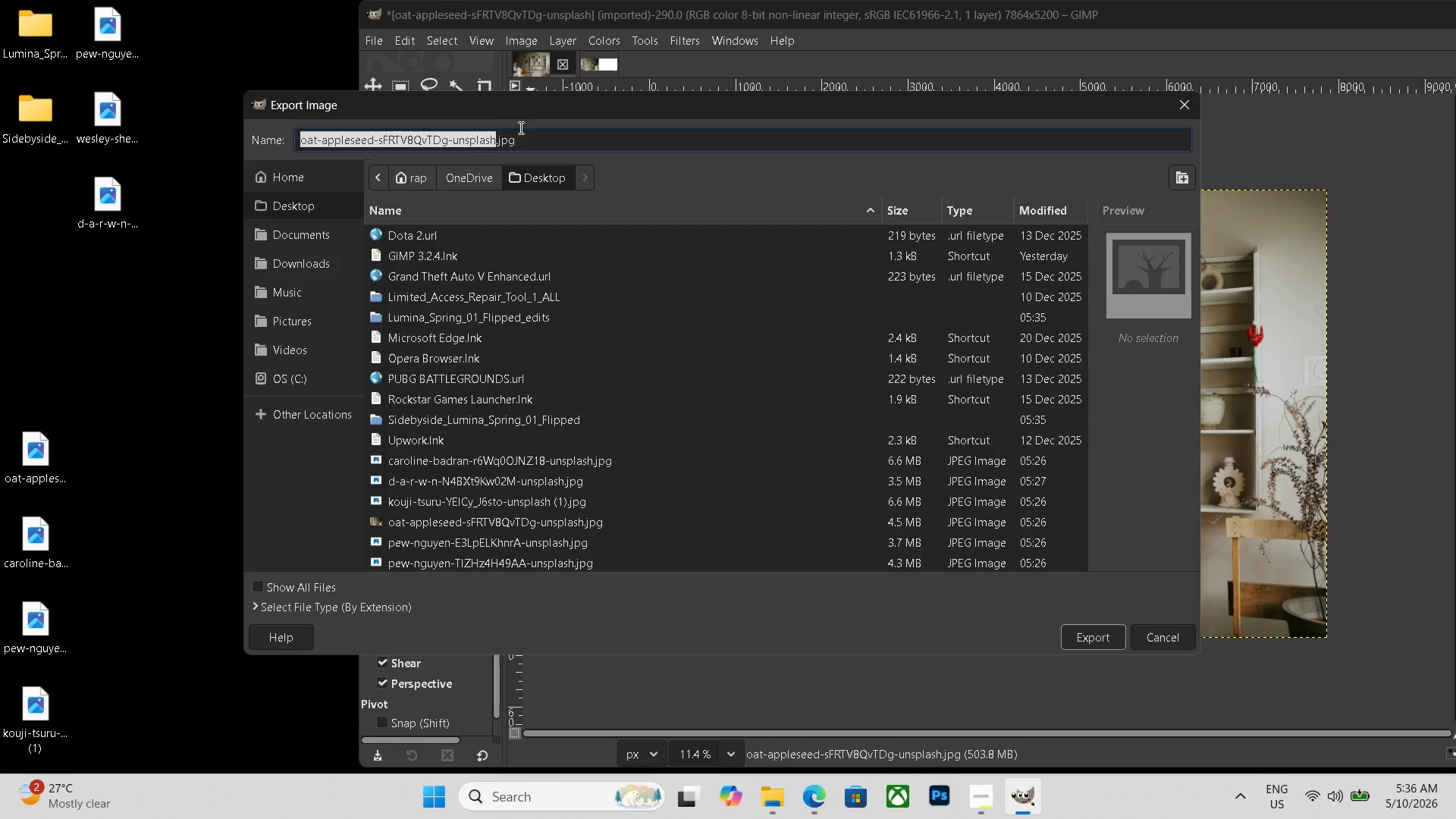 
left_click_drag(start_coordinate=[532, 143], to_coordinate=[184, 143])
 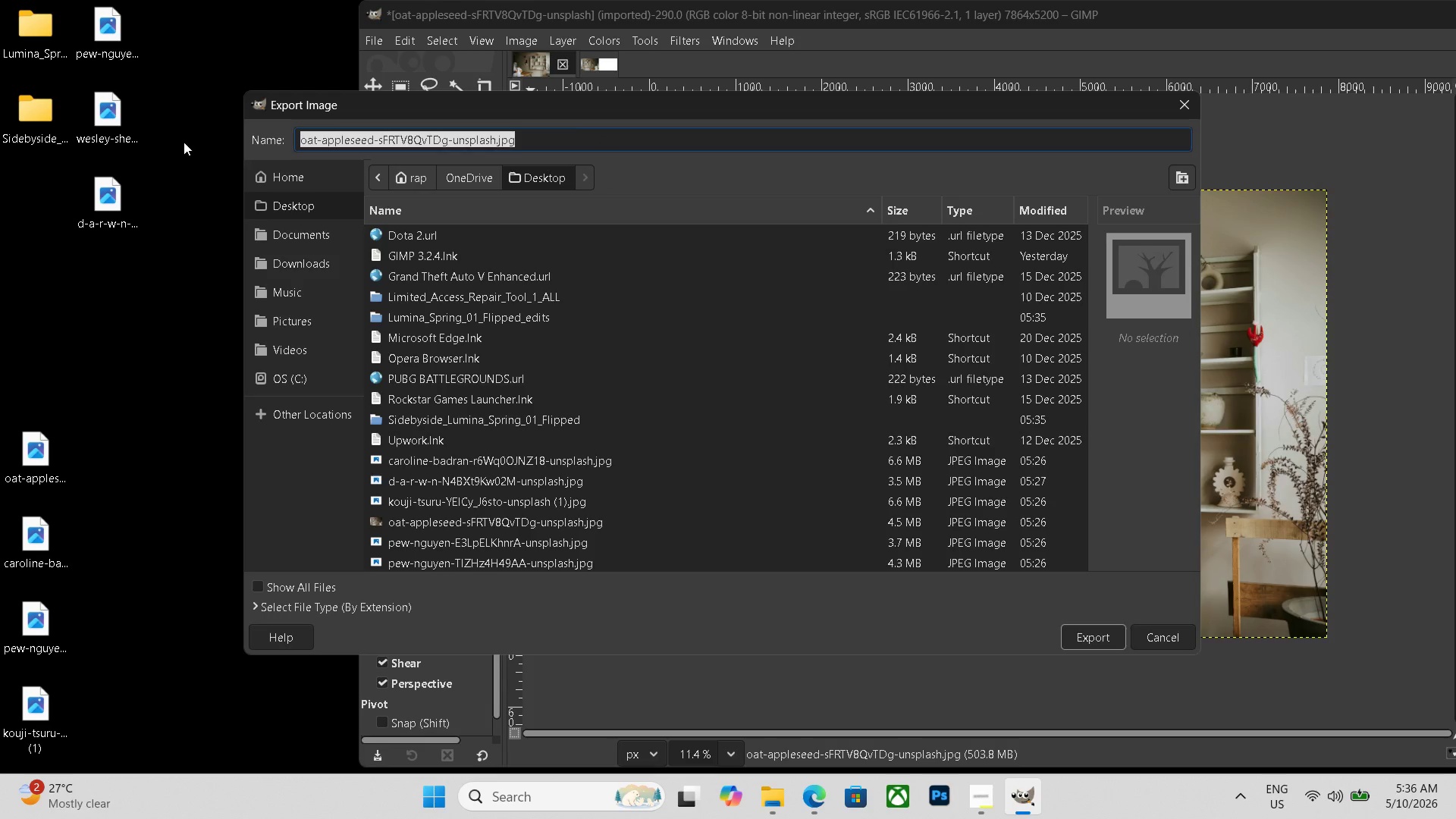 
key(Backspace)
 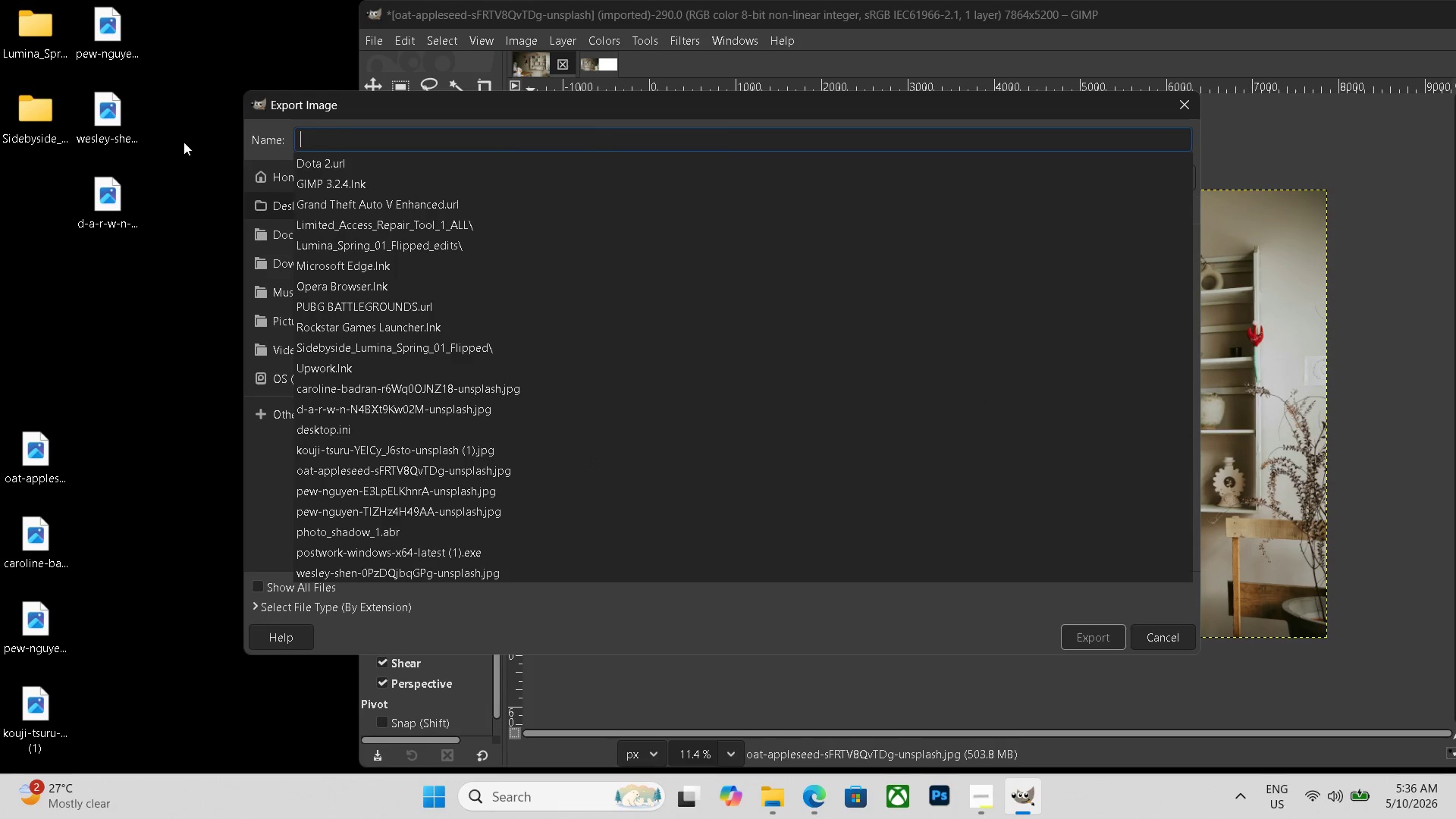 
key(Control+V)
 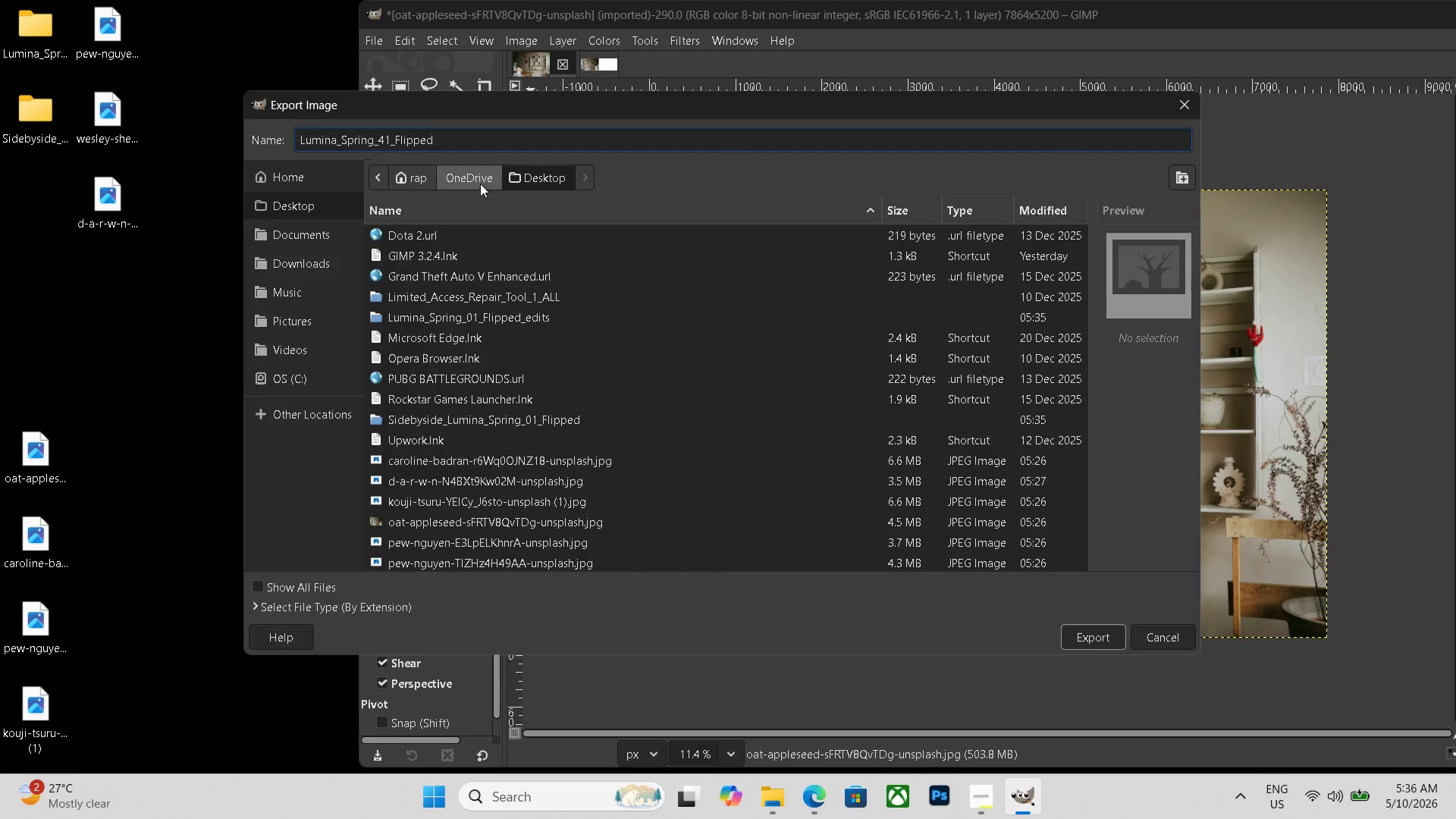 
left_click([388, 140])
 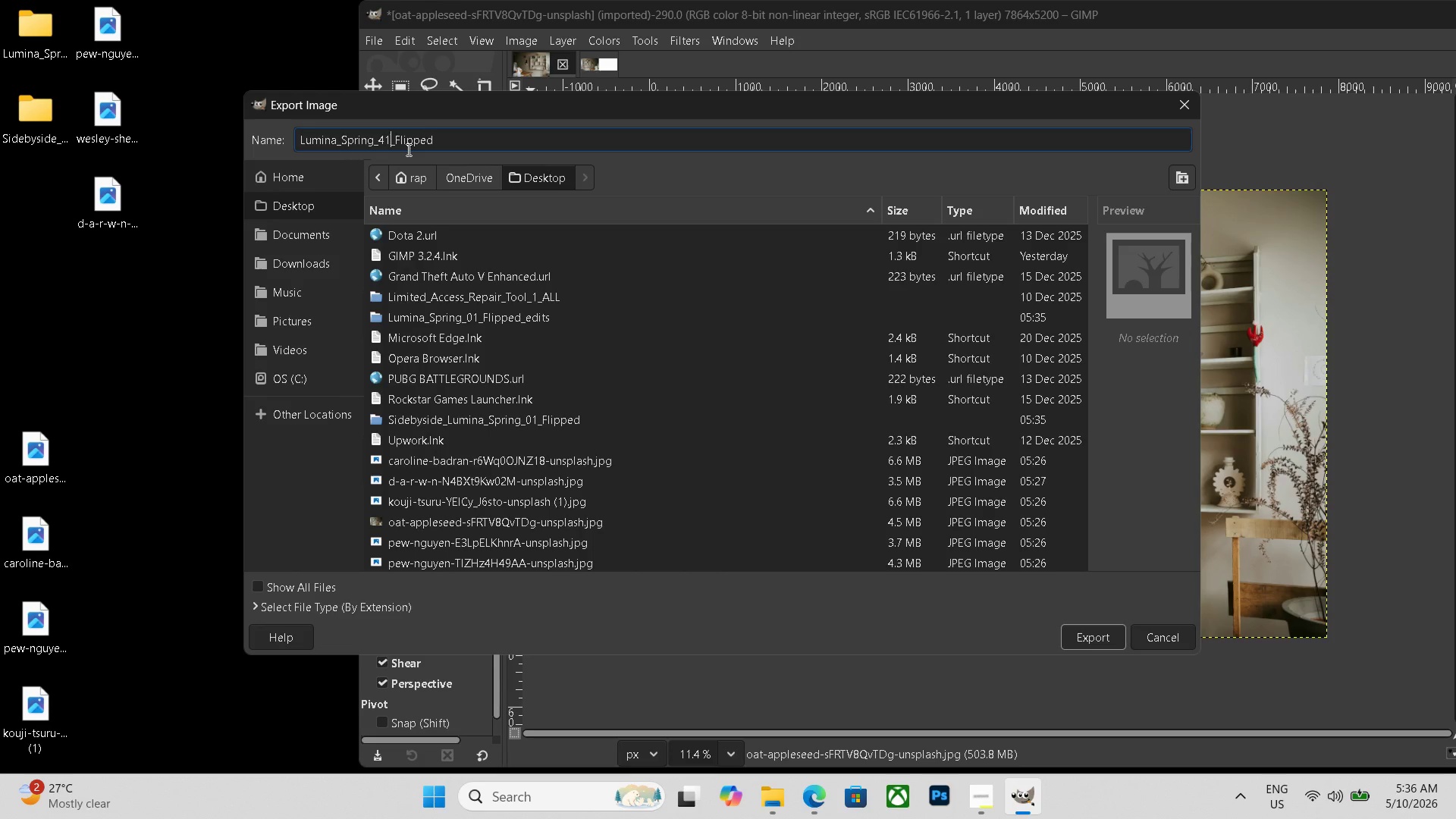 
key(Backspace)
 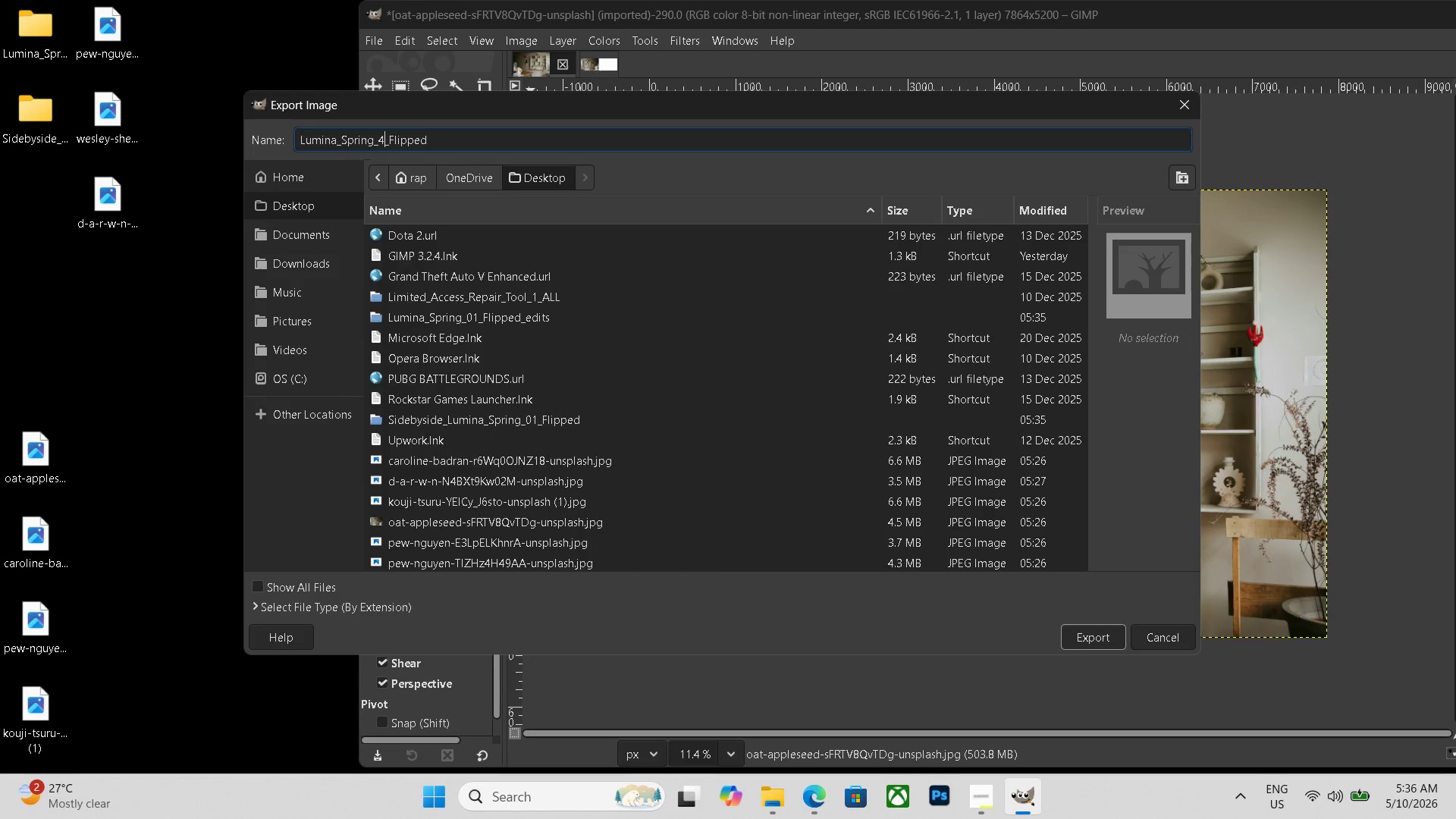 
key(Numpad4)
 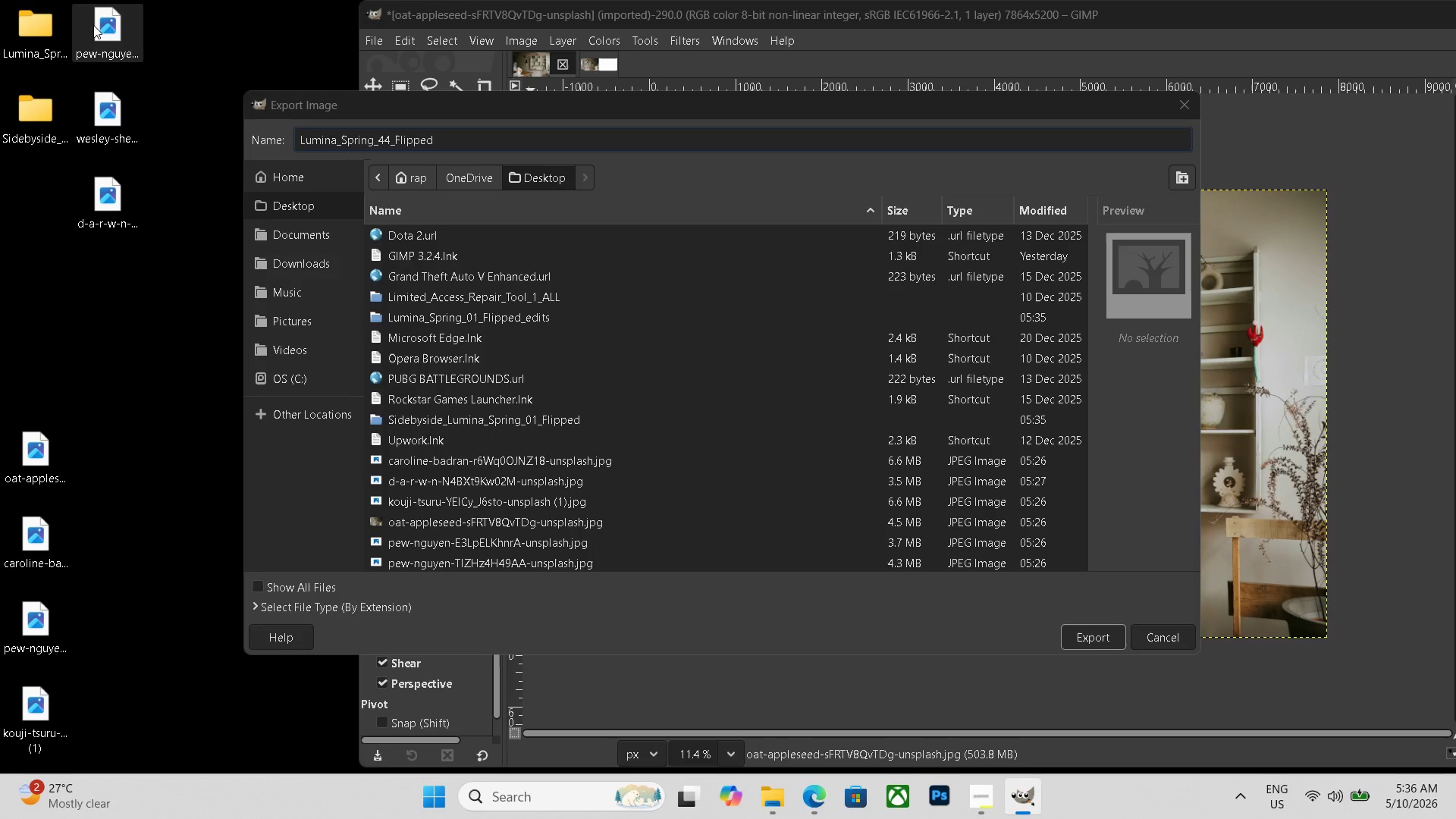 
double_click([49, 31])
 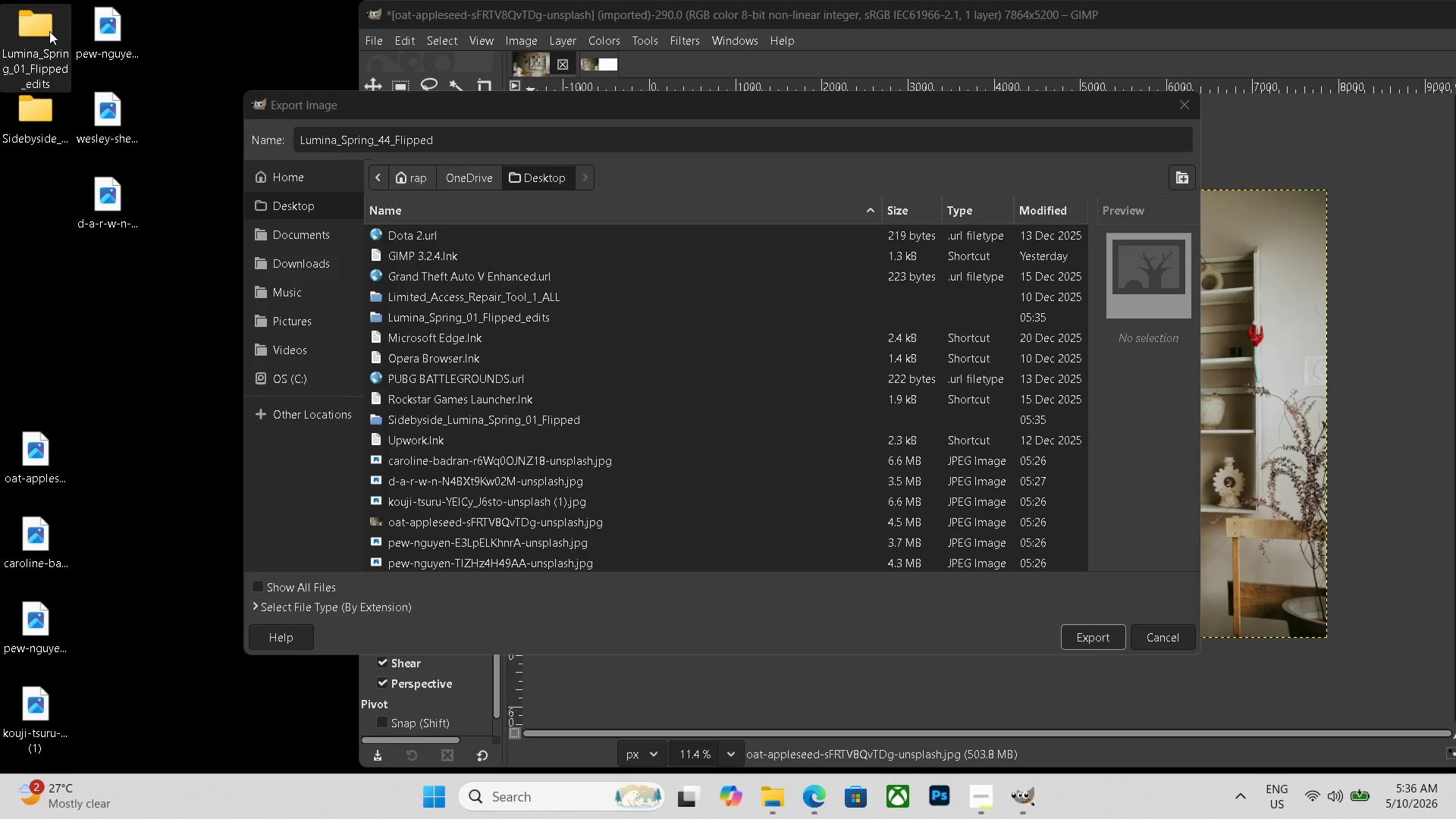 
triple_click([49, 31])
 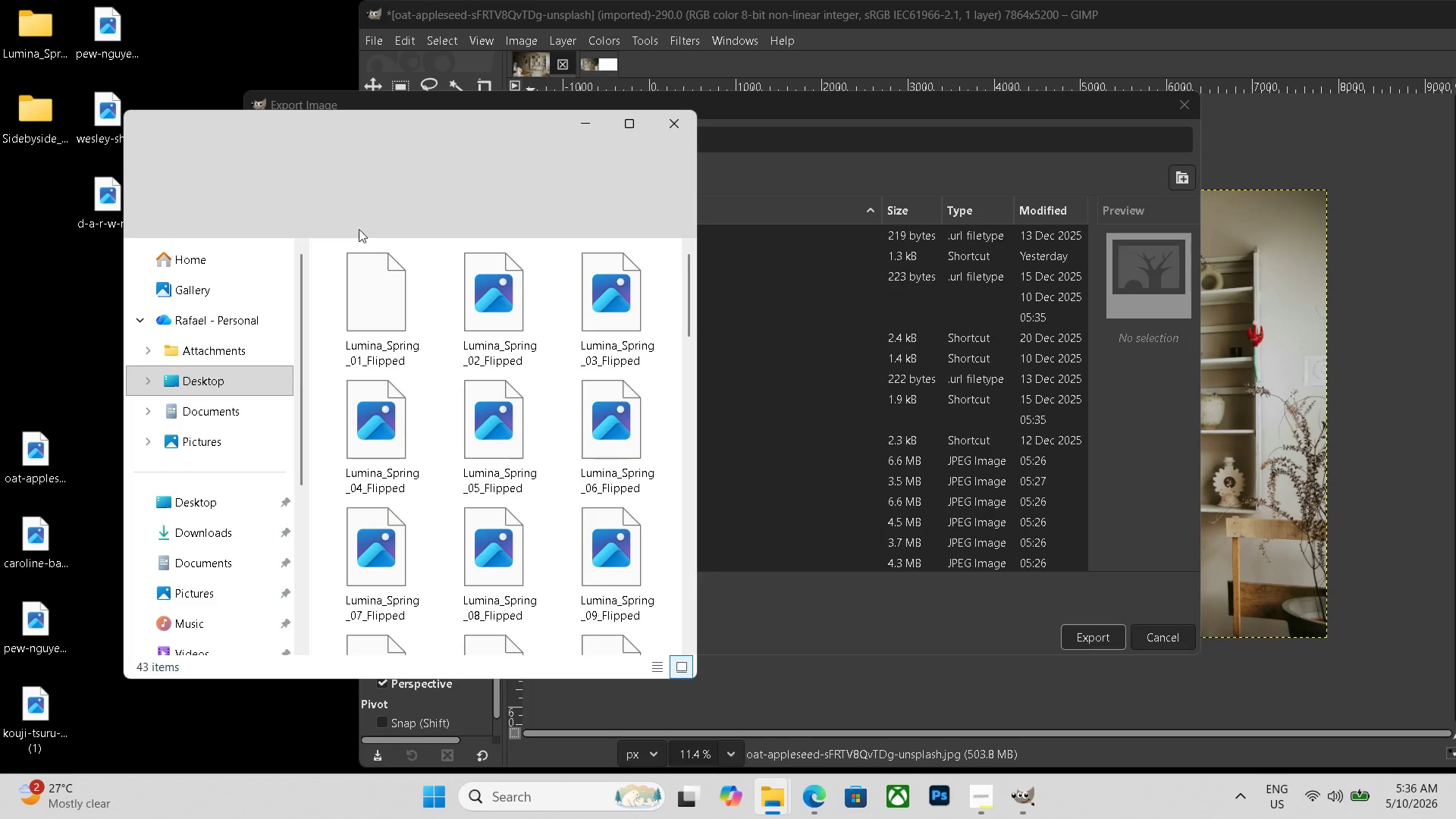 
scroll: coordinate [592, 441], scroll_direction: down, amount: 16.0
 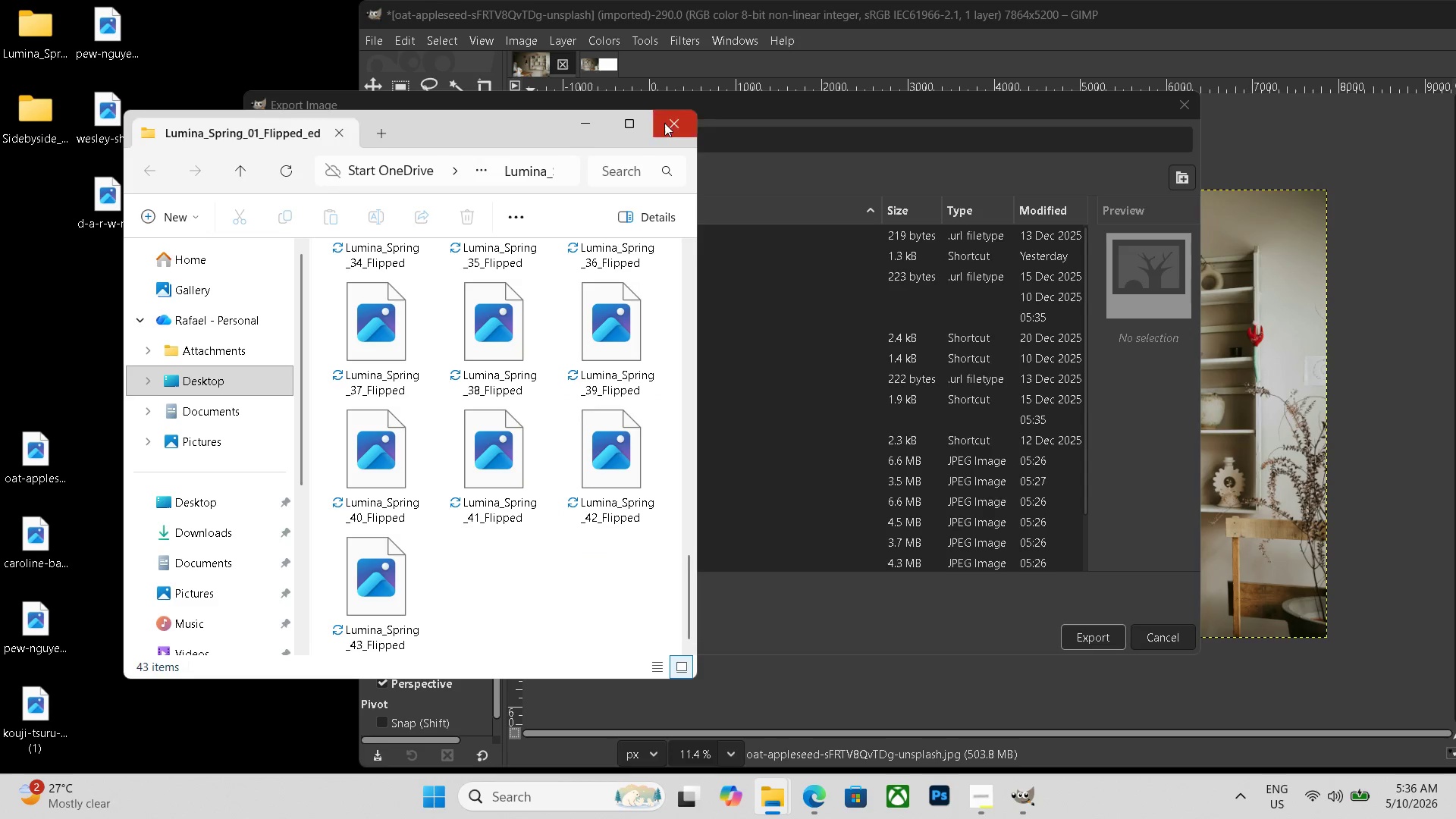 
left_click([679, 117])
 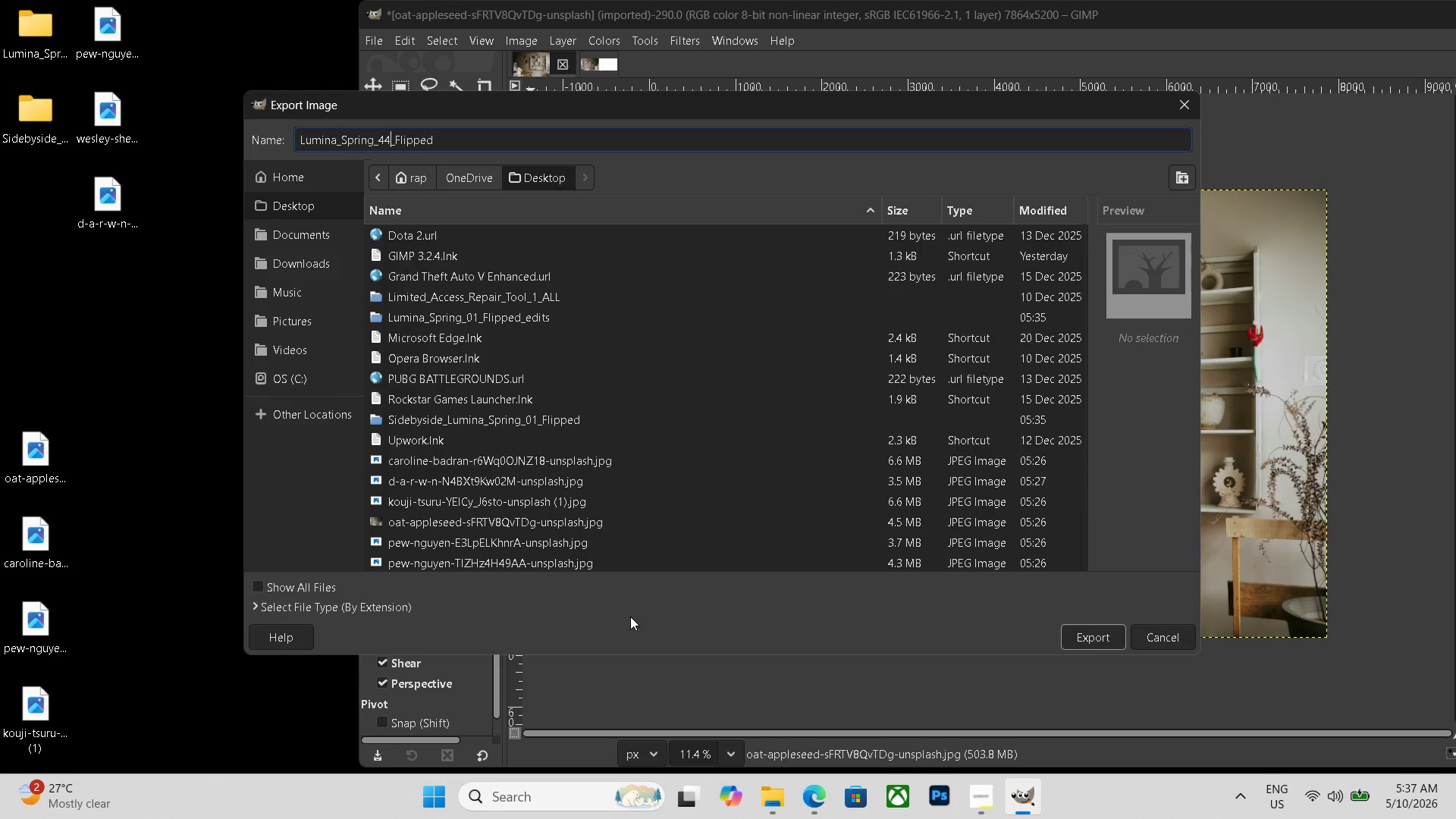 
left_click([388, 610])
 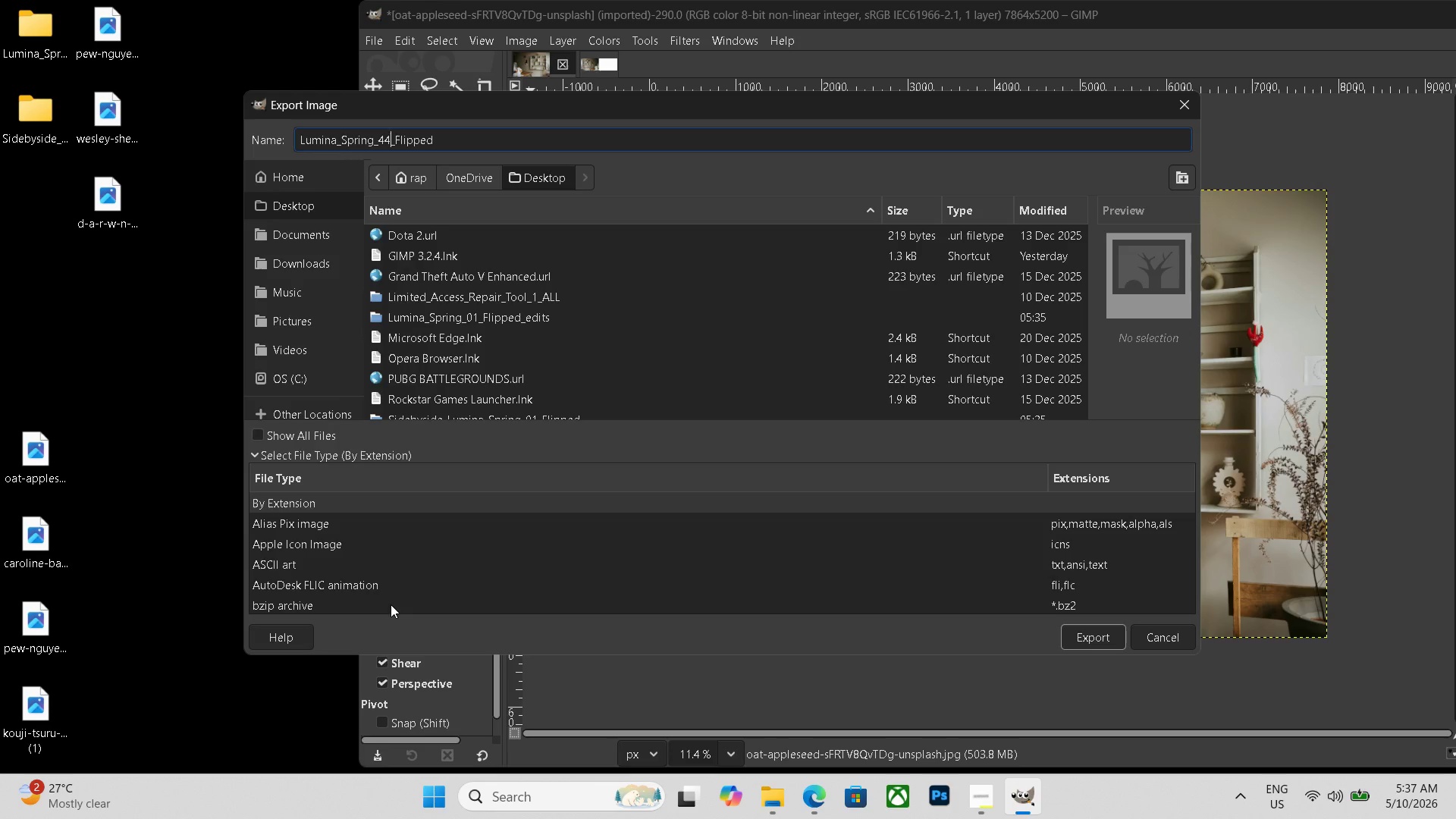 
wait(11.64)
 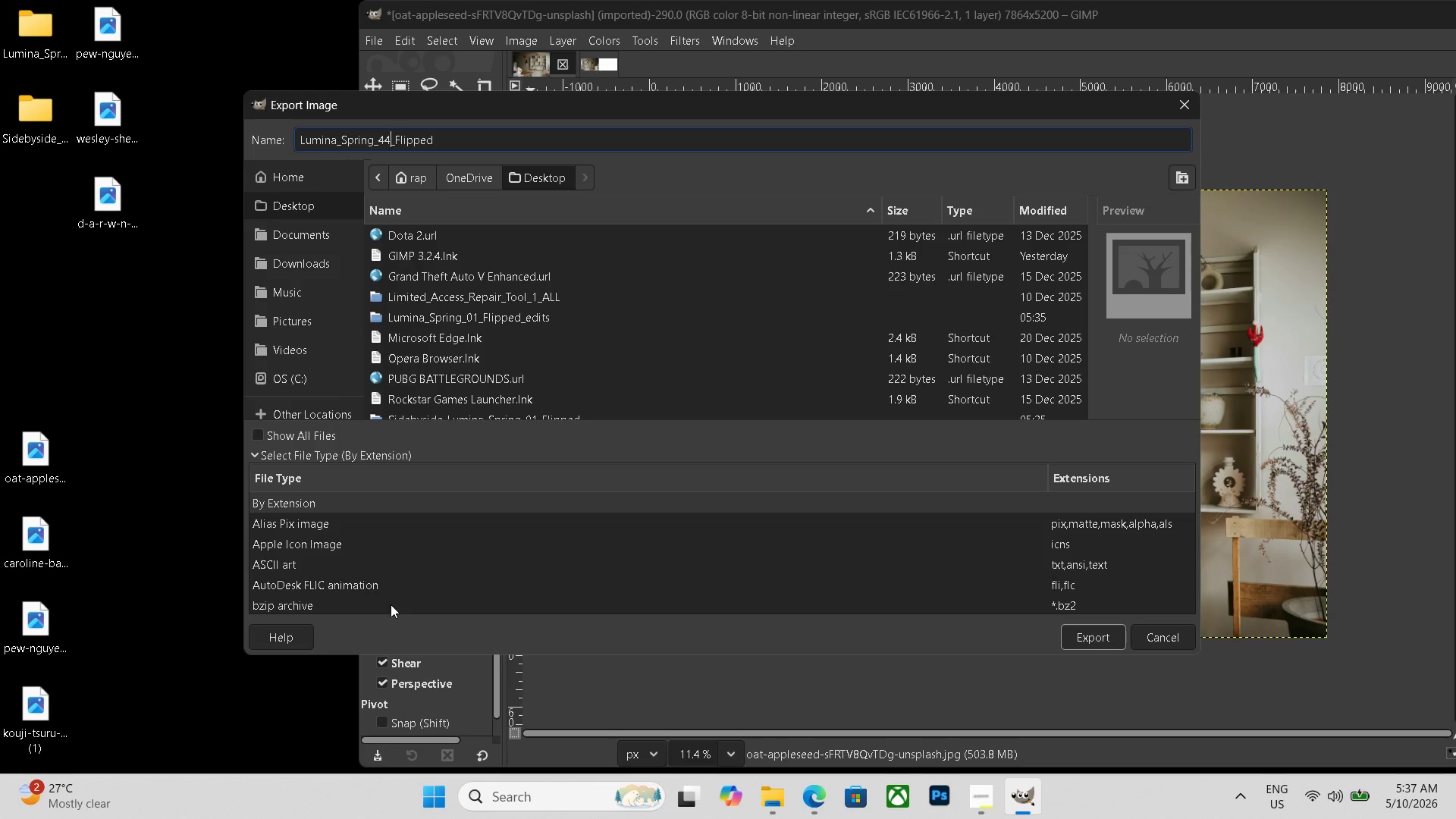 
left_click([1108, 58])
 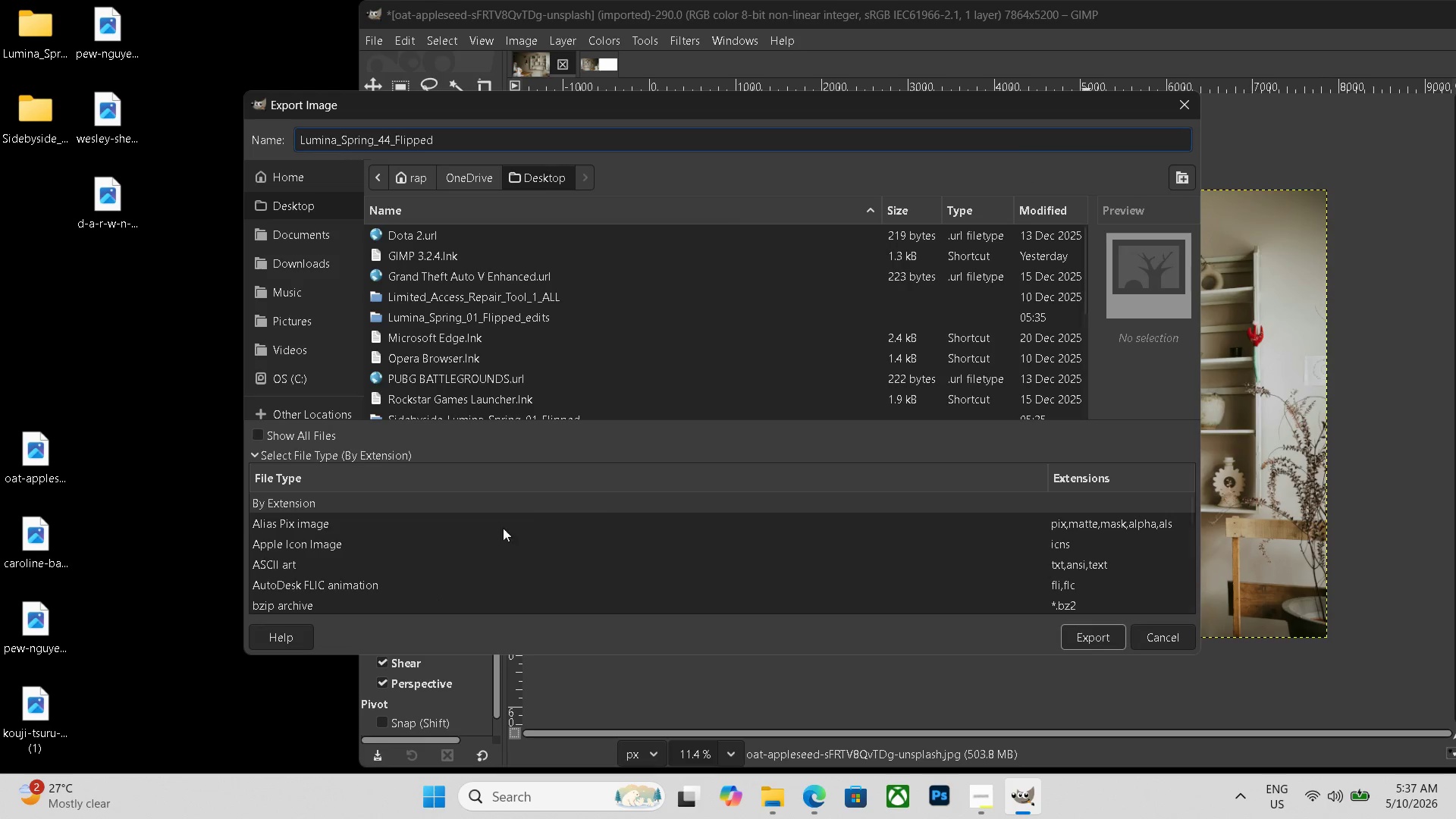 
scroll: coordinate [357, 560], scroll_direction: down, amount: 22.0
 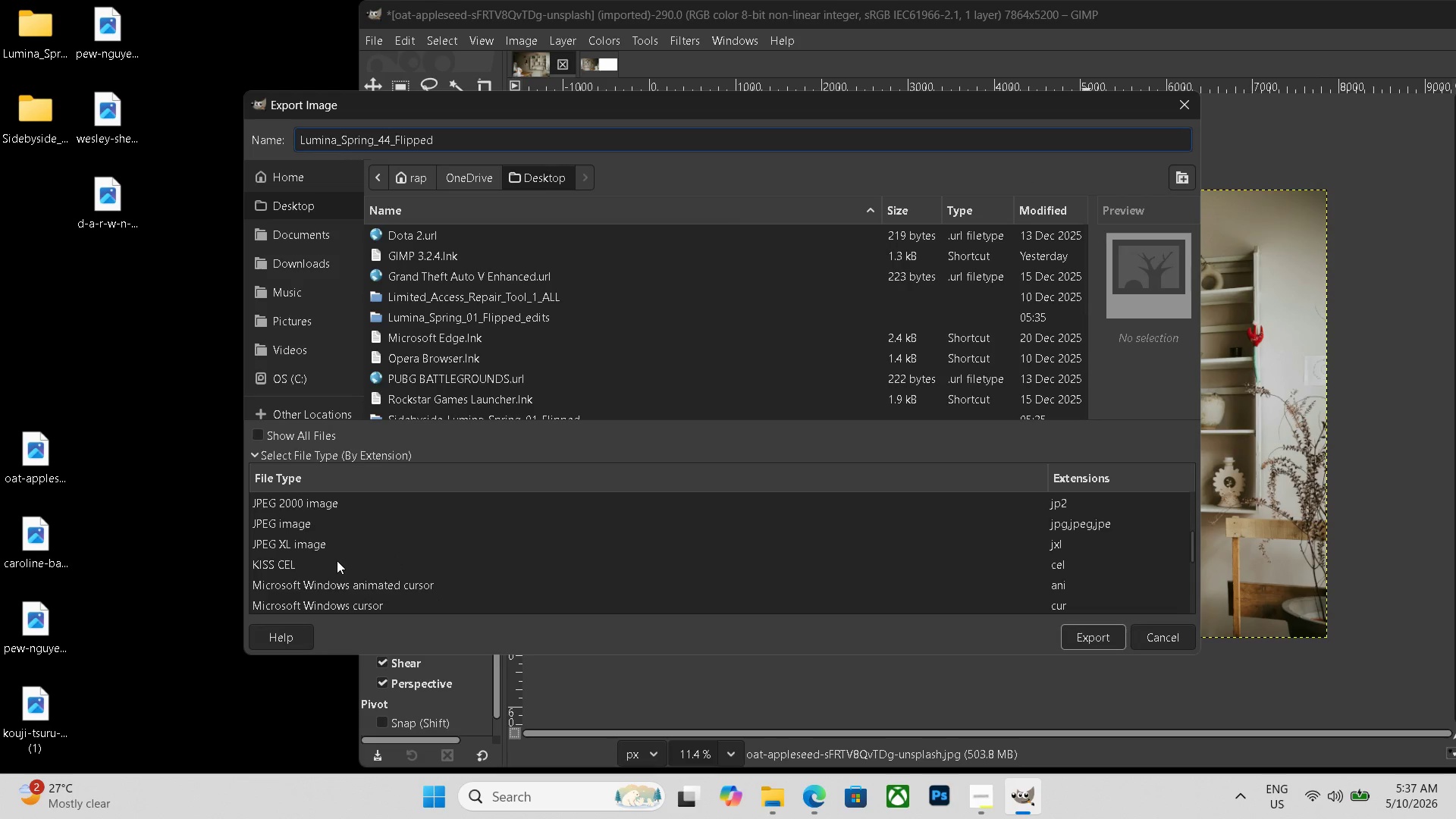 
scroll: coordinate [337, 560], scroll_direction: up, amount: 1.0
 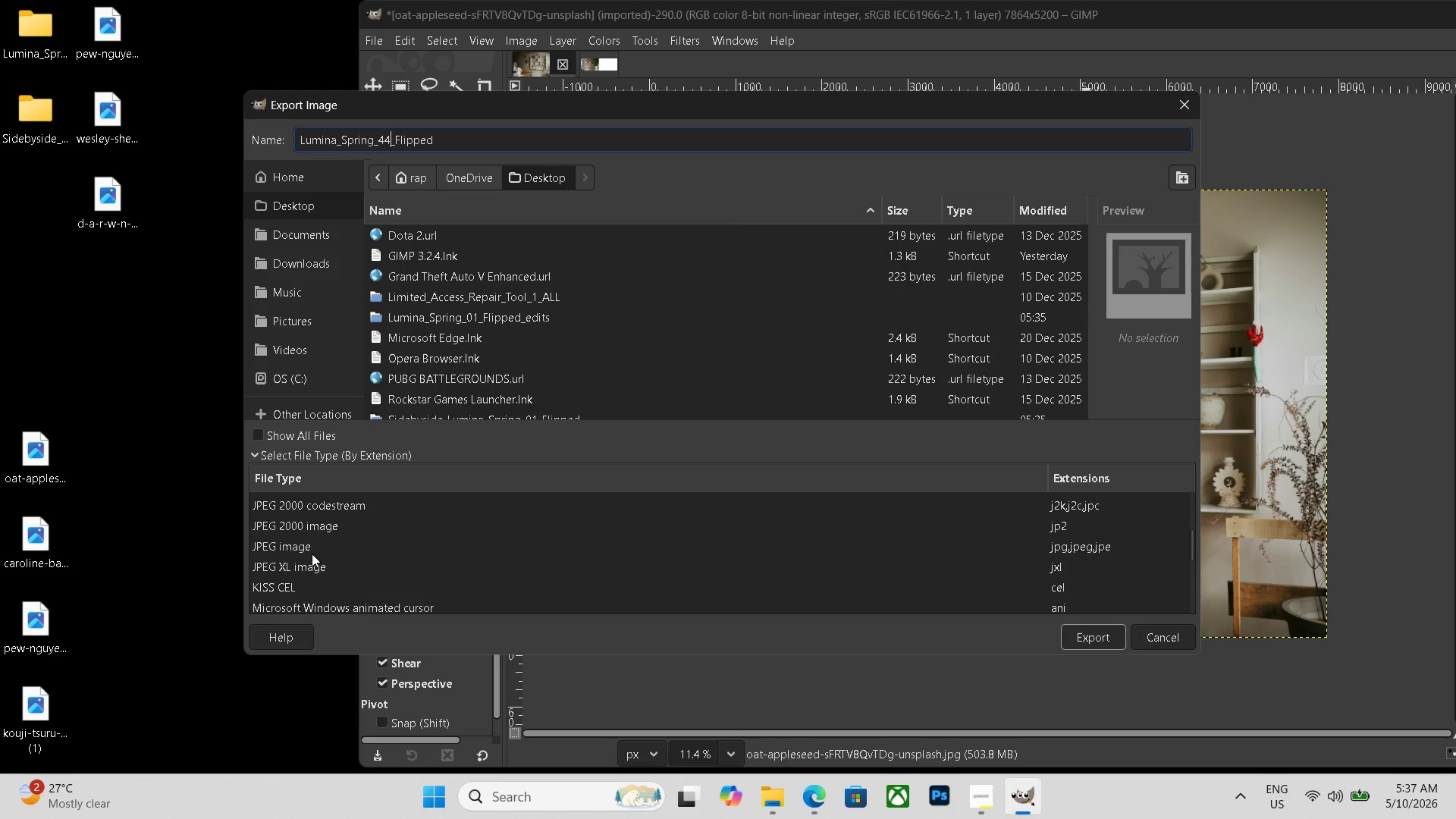 
left_click([312, 551])
 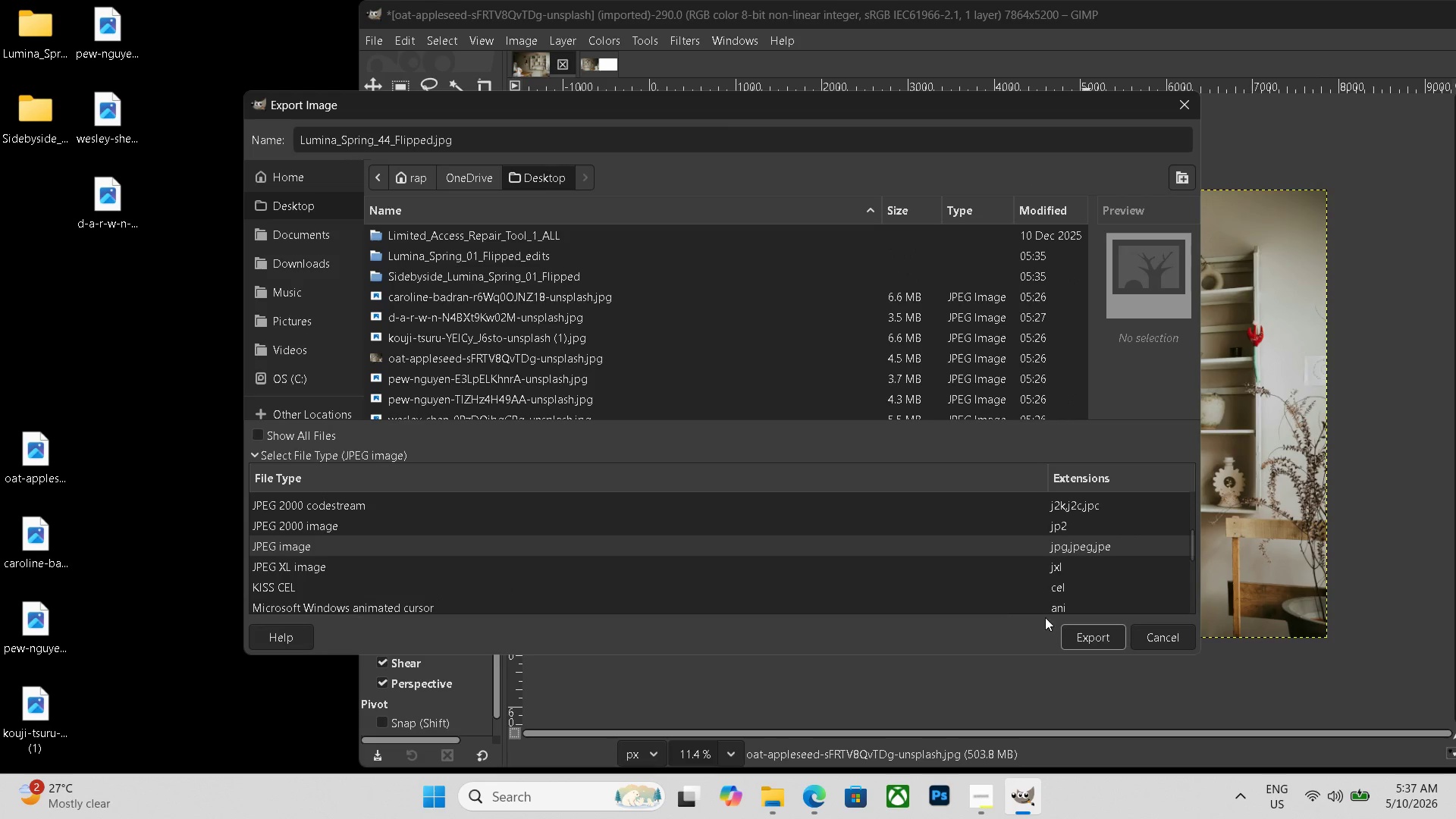 
left_click([1079, 632])
 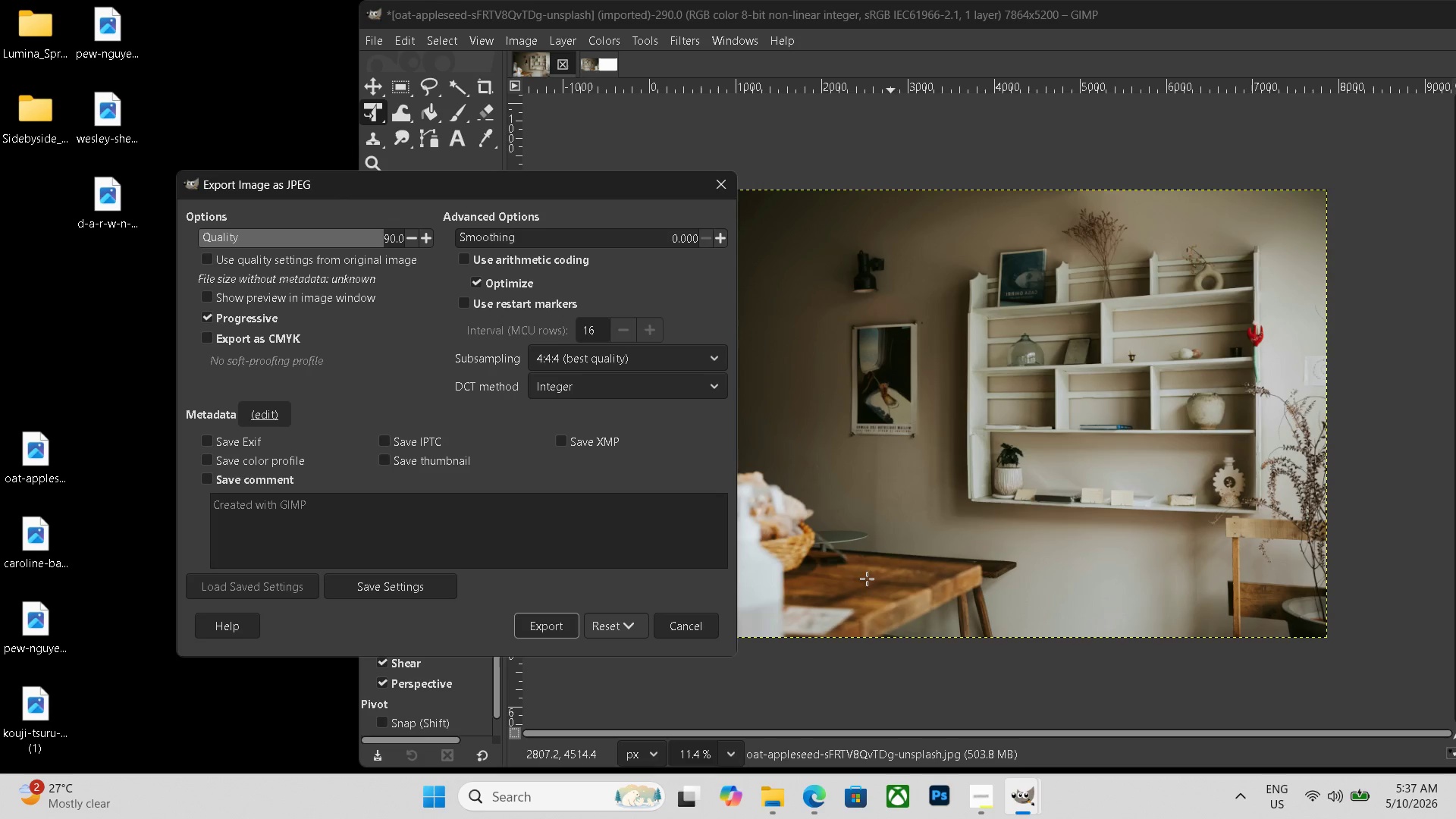 
left_click([560, 616])
 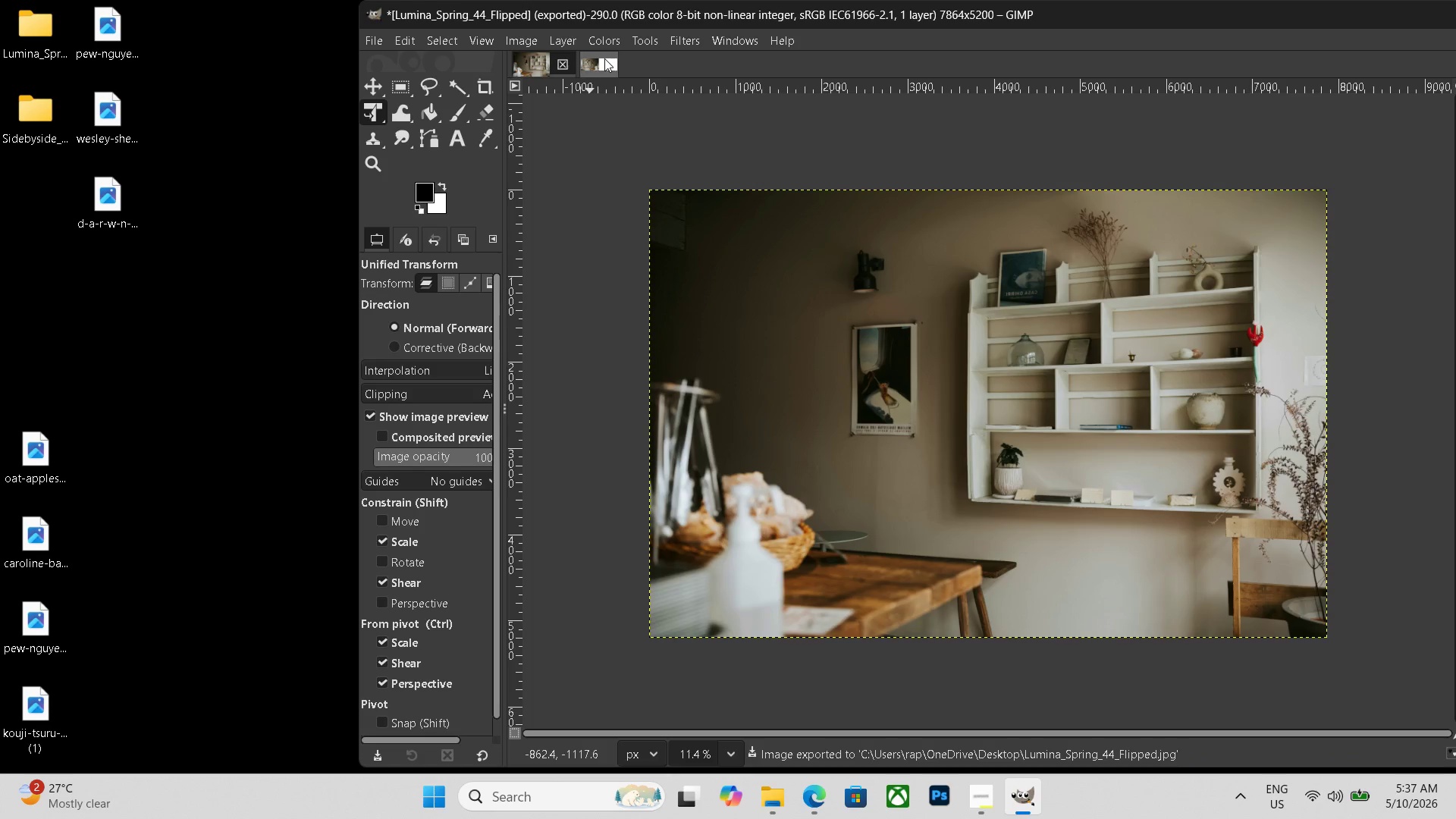 
left_click([603, 62])
 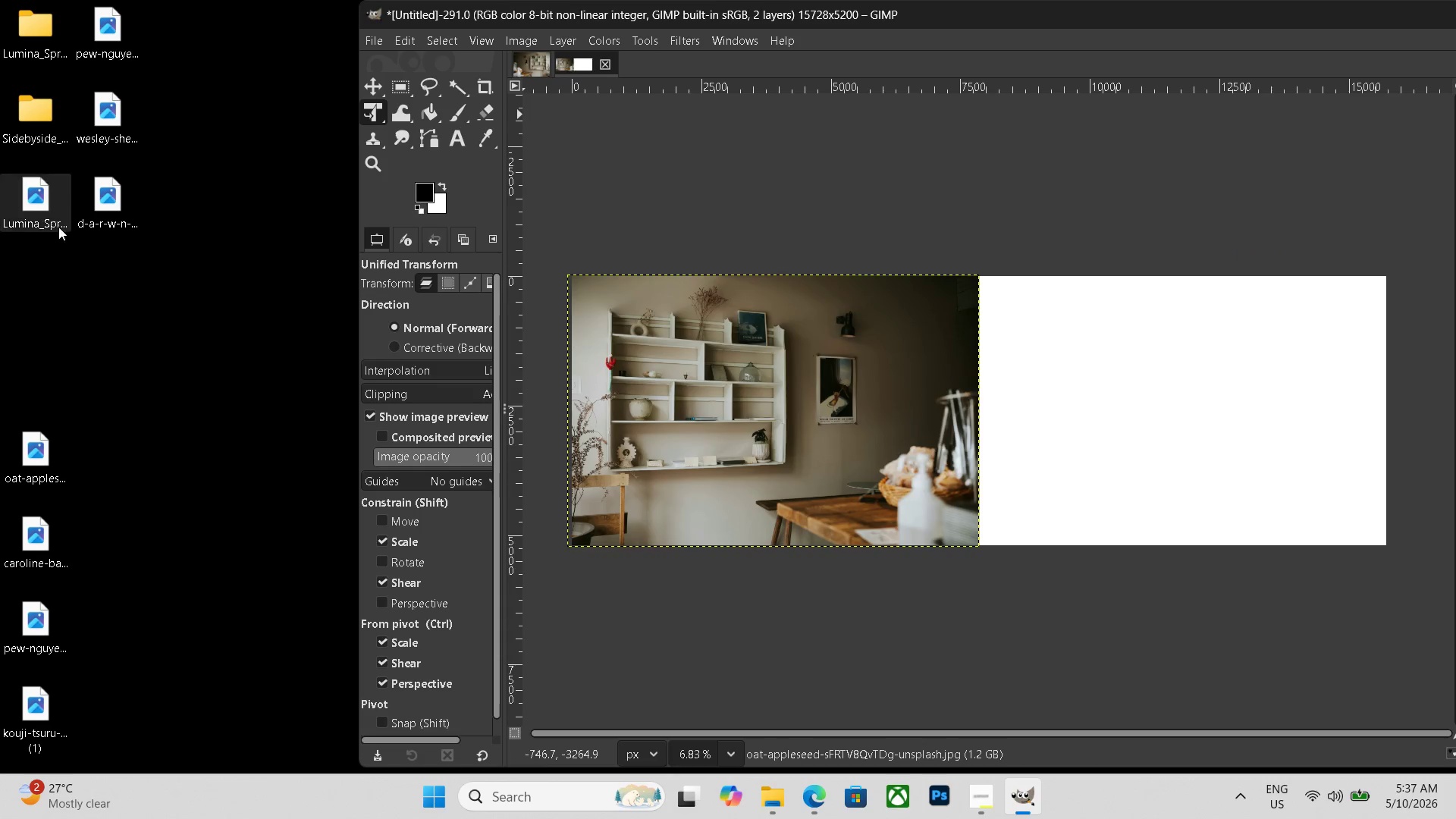 
left_click_drag(start_coordinate=[25, 206], to_coordinate=[1064, 393])
 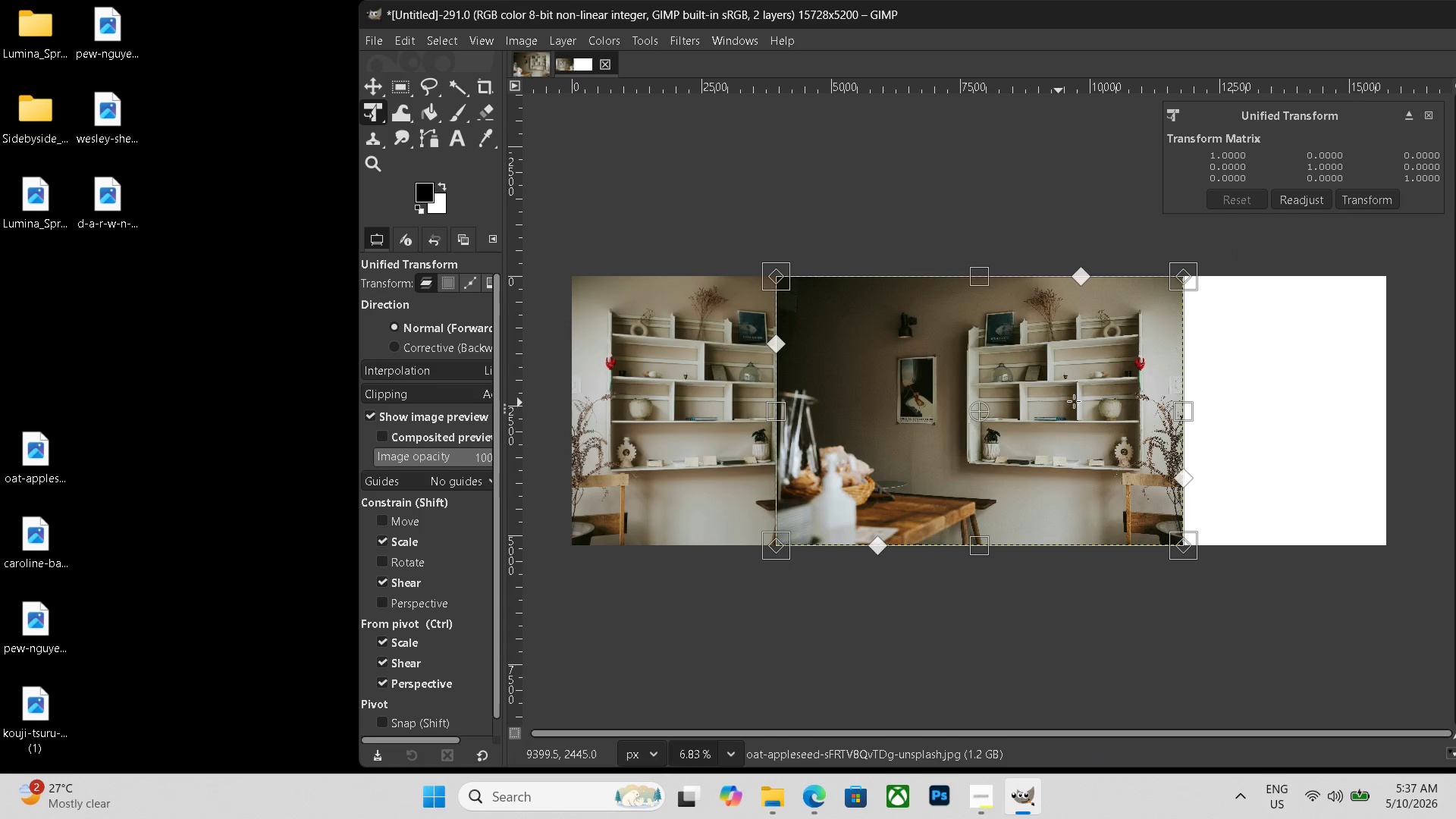 
left_click_drag(start_coordinate=[1041, 422], to_coordinate=[1243, 420])
 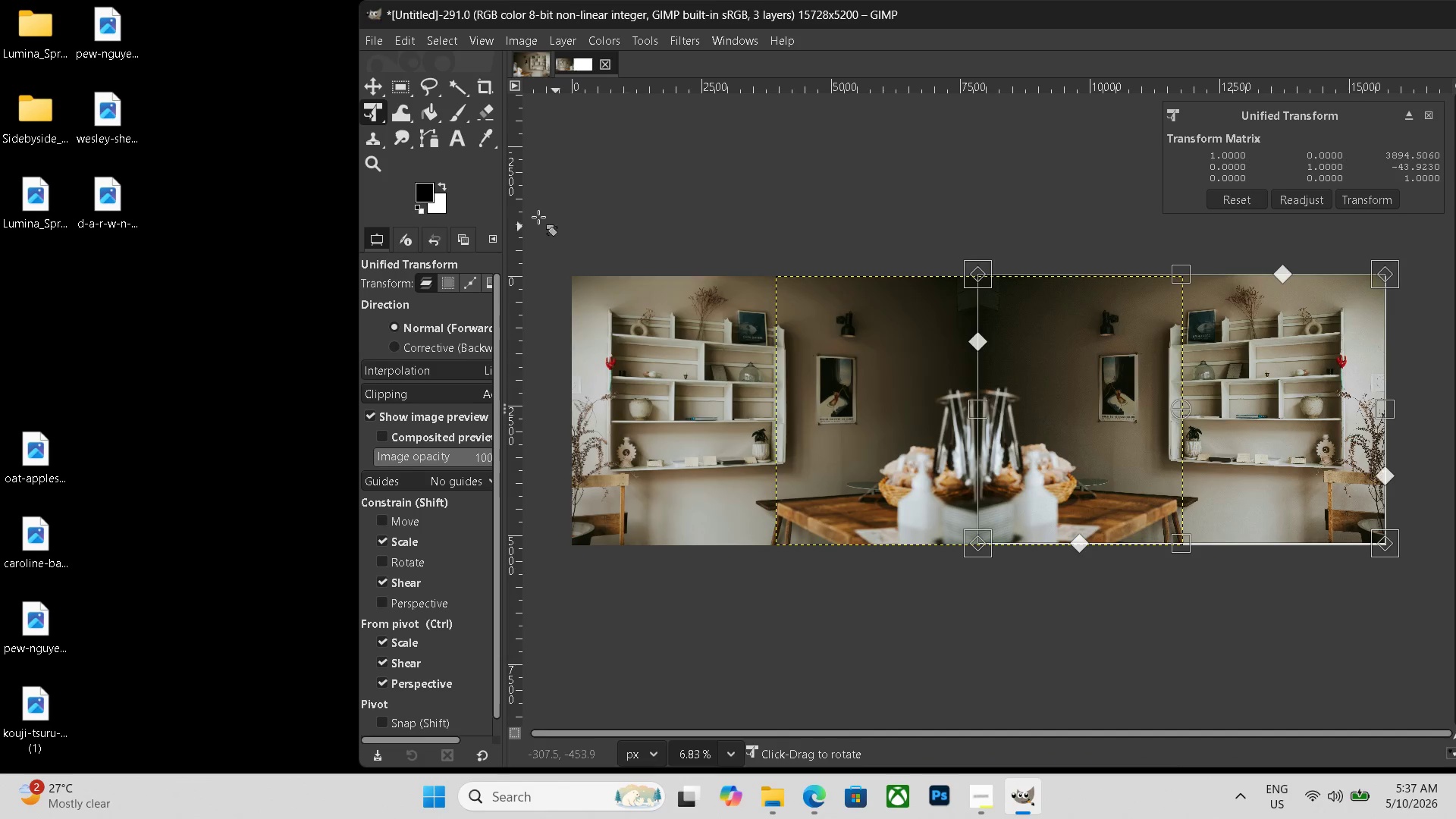 
left_click([458, 136])
 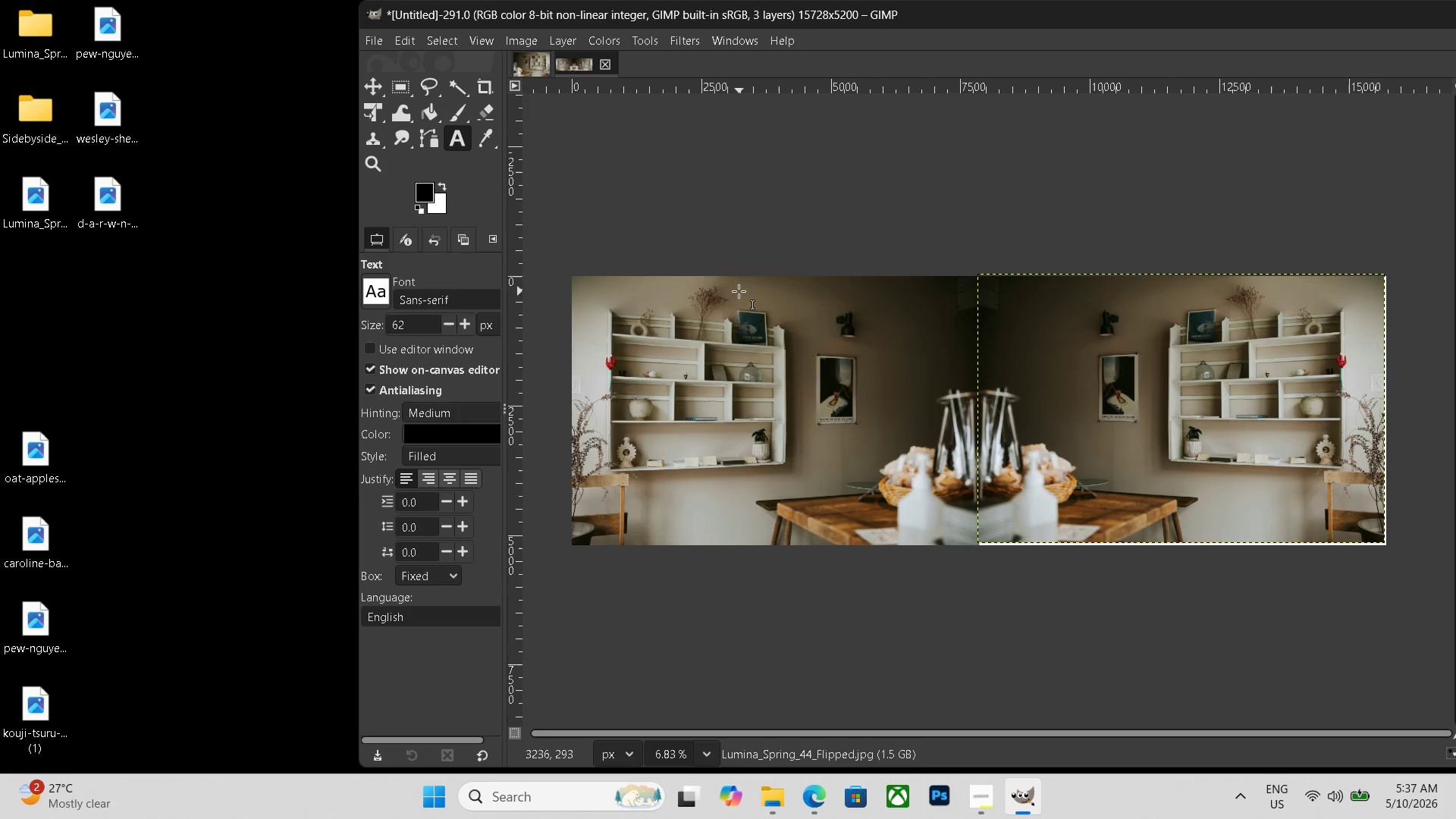 
left_click_drag(start_coordinate=[717, 281], to_coordinate=[1232, 333])
 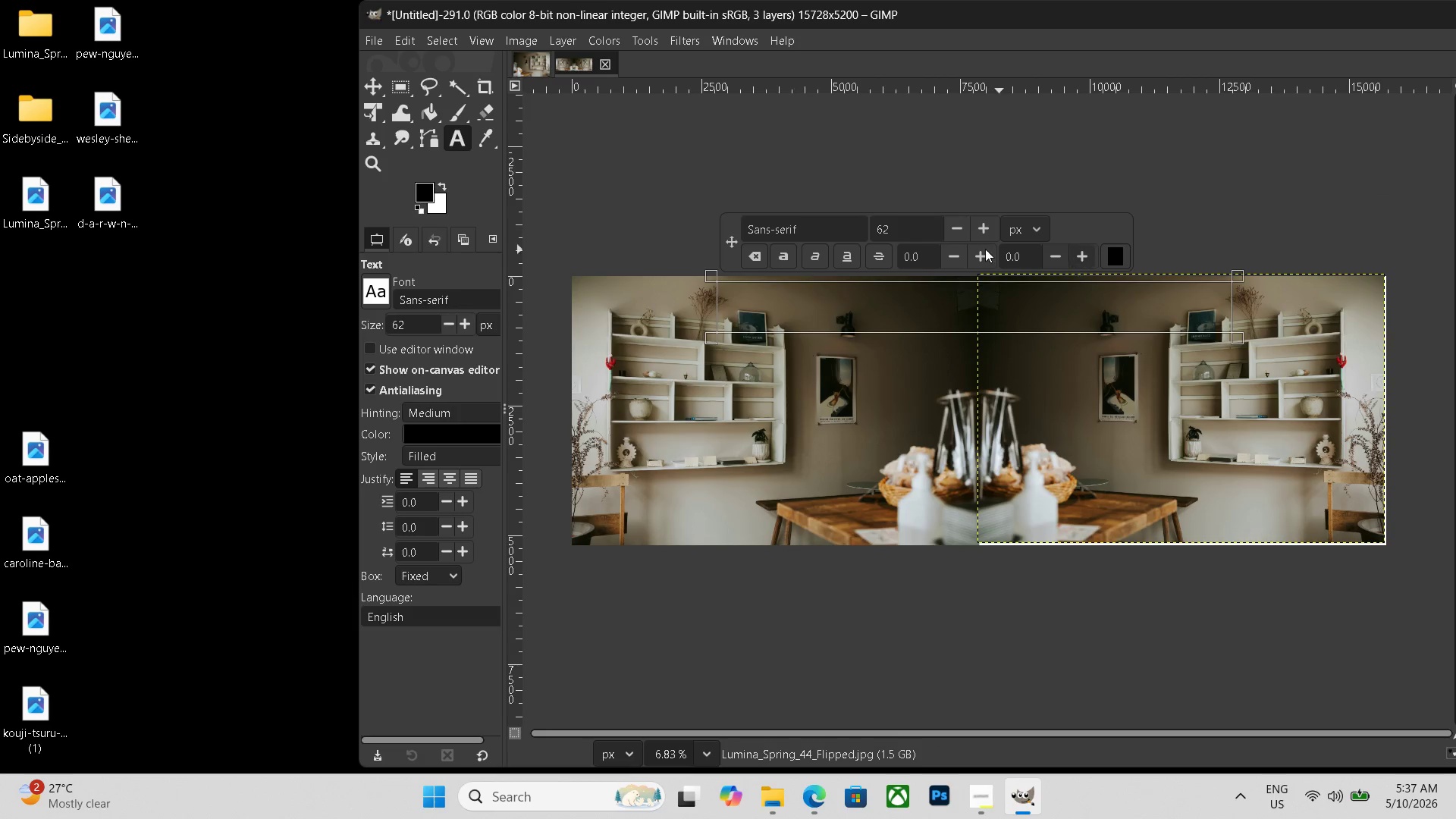 
left_click_drag(start_coordinate=[901, 229], to_coordinate=[839, 222])
 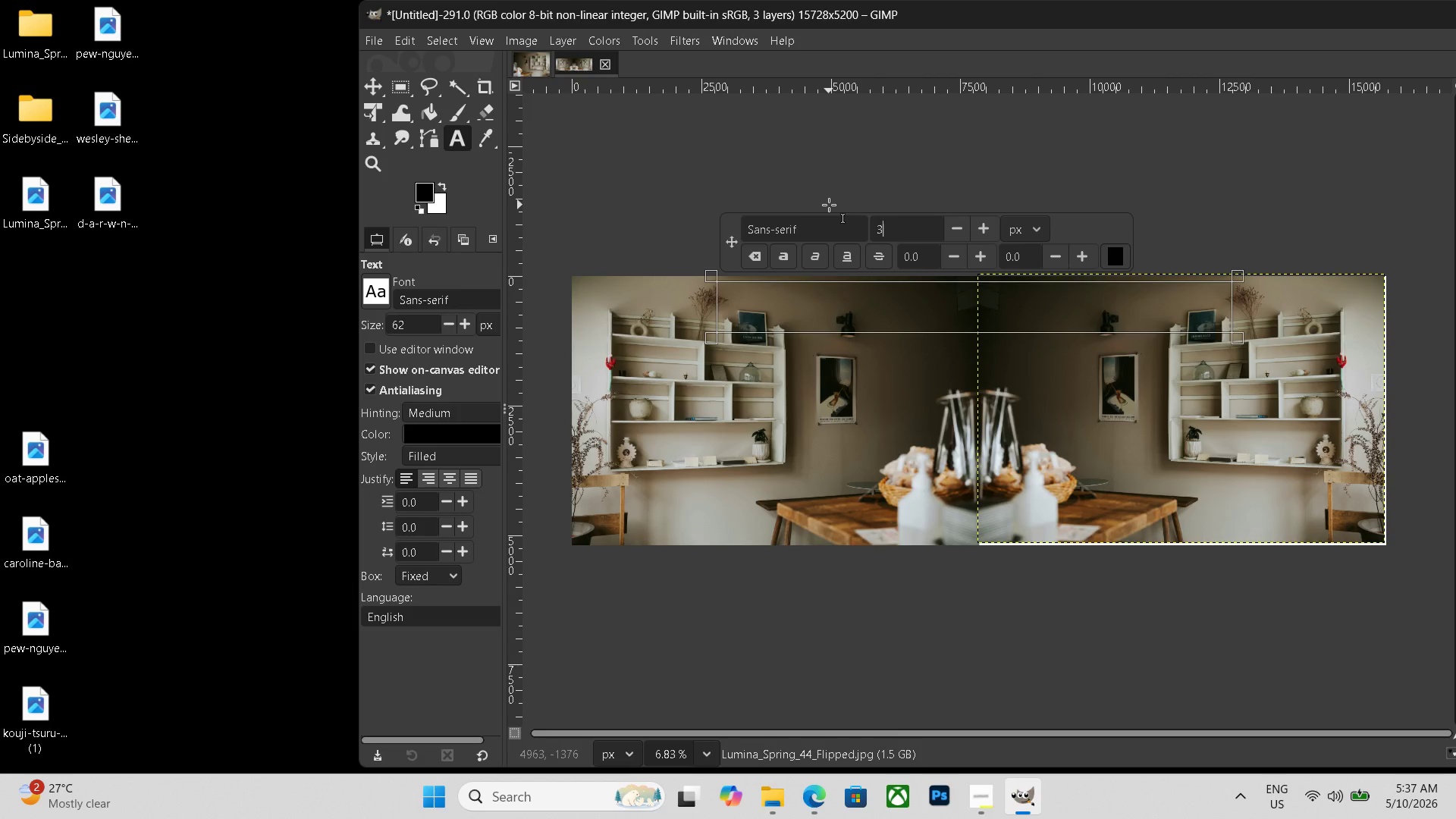 
key(Numpad3)
 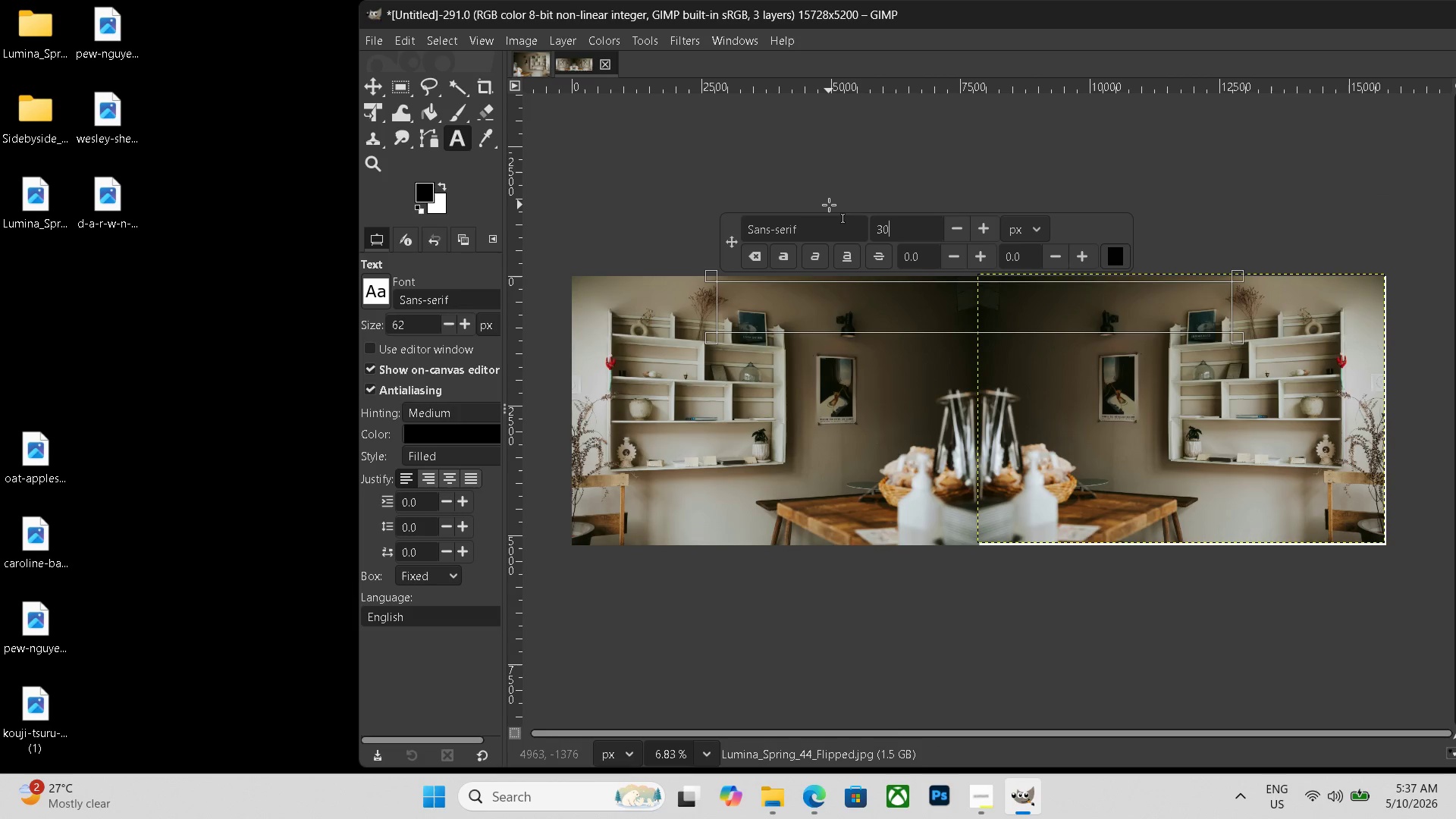 
key(Numpad0)
 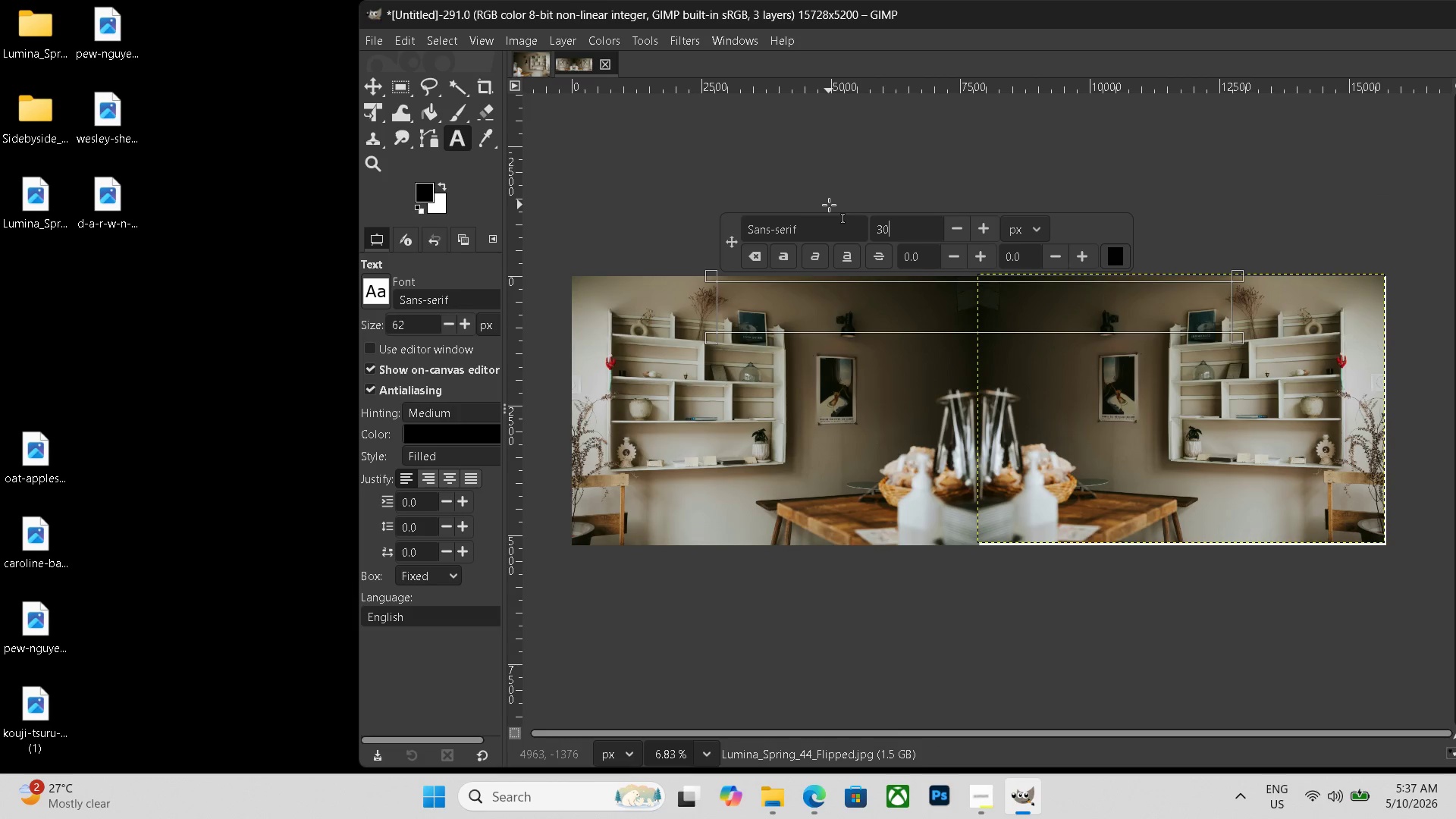 
key(Numpad0)
 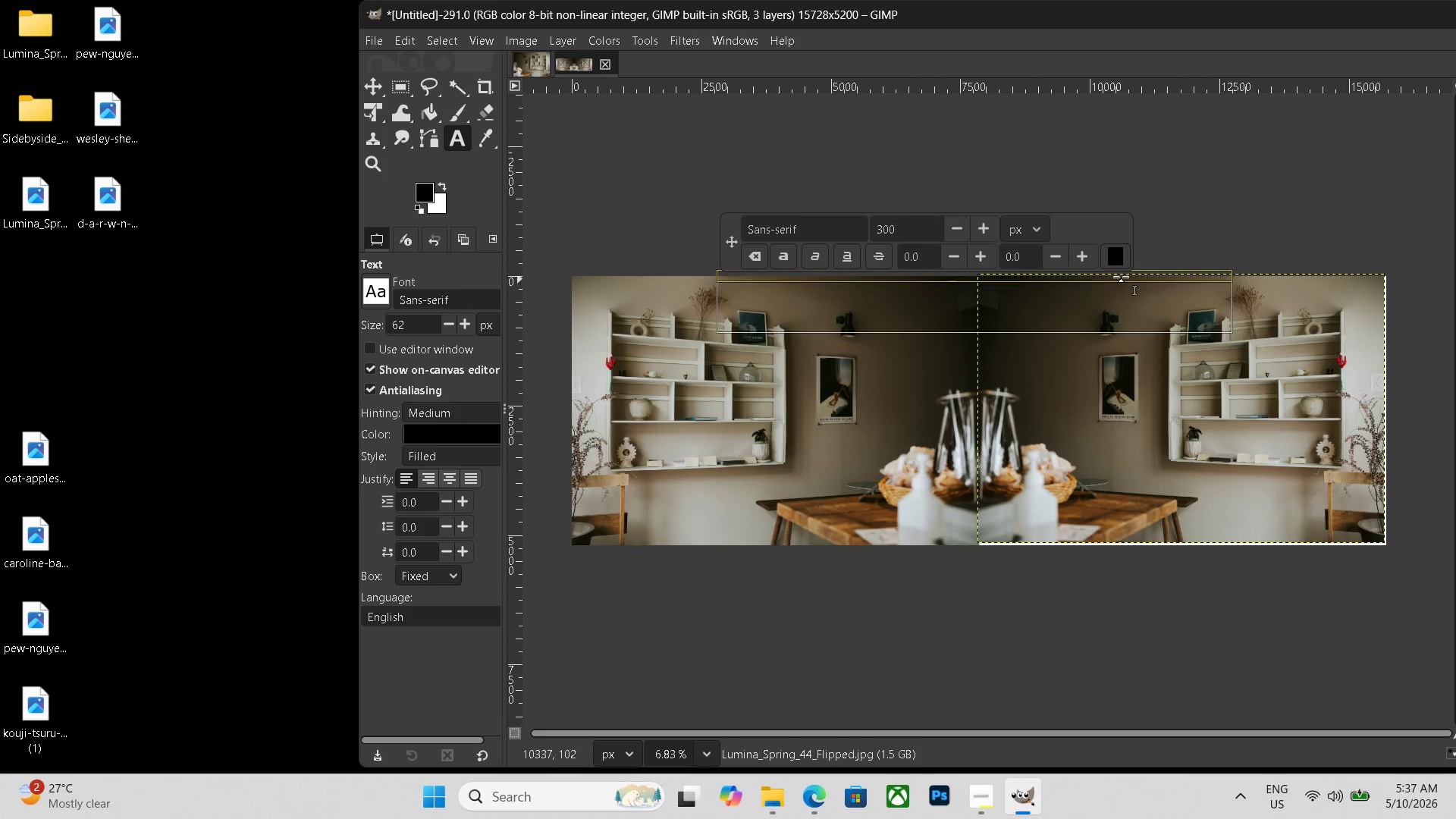 
left_click([1119, 259])
 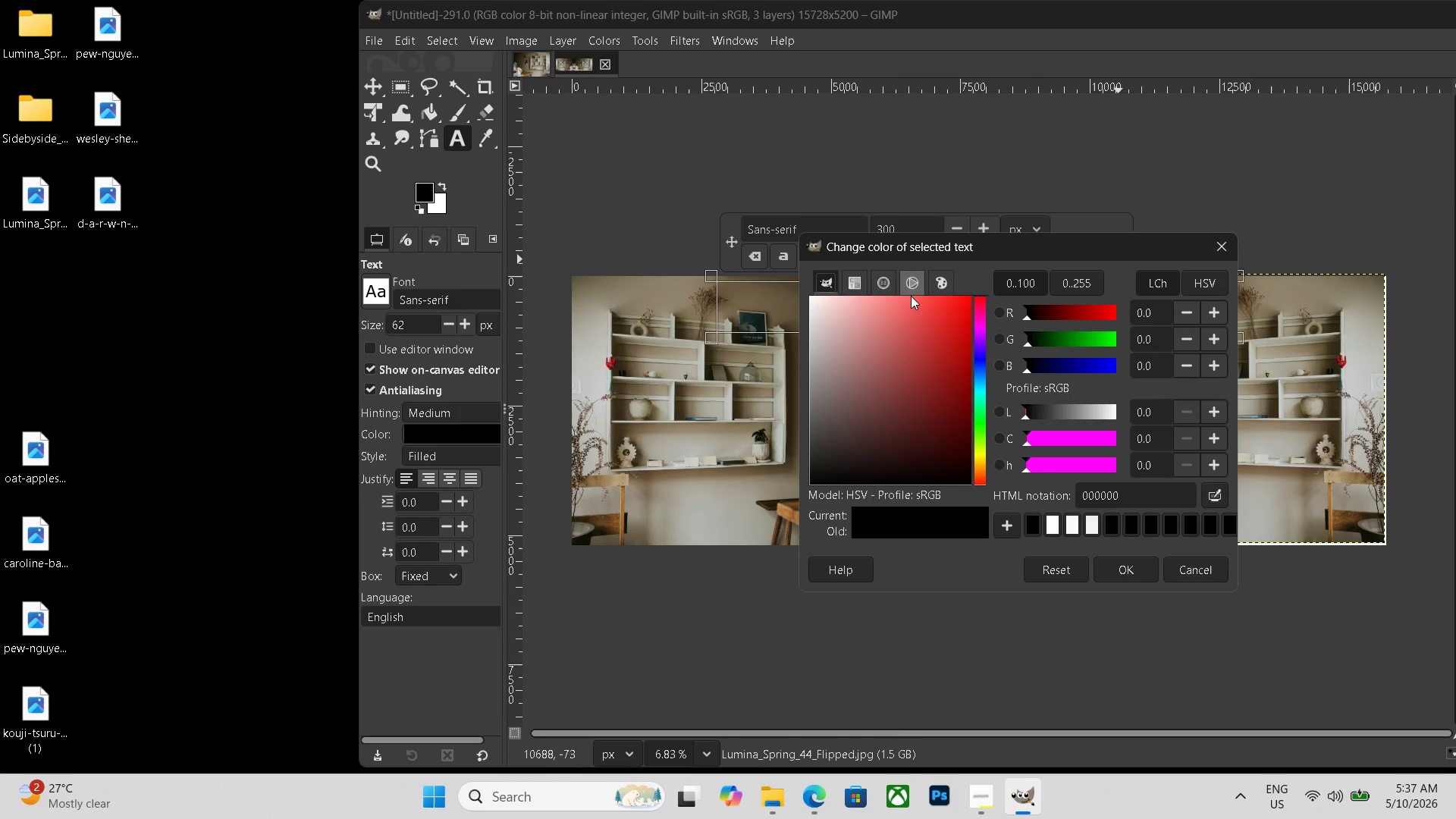 
left_click_drag(start_coordinate=[840, 308], to_coordinate=[612, 248])
 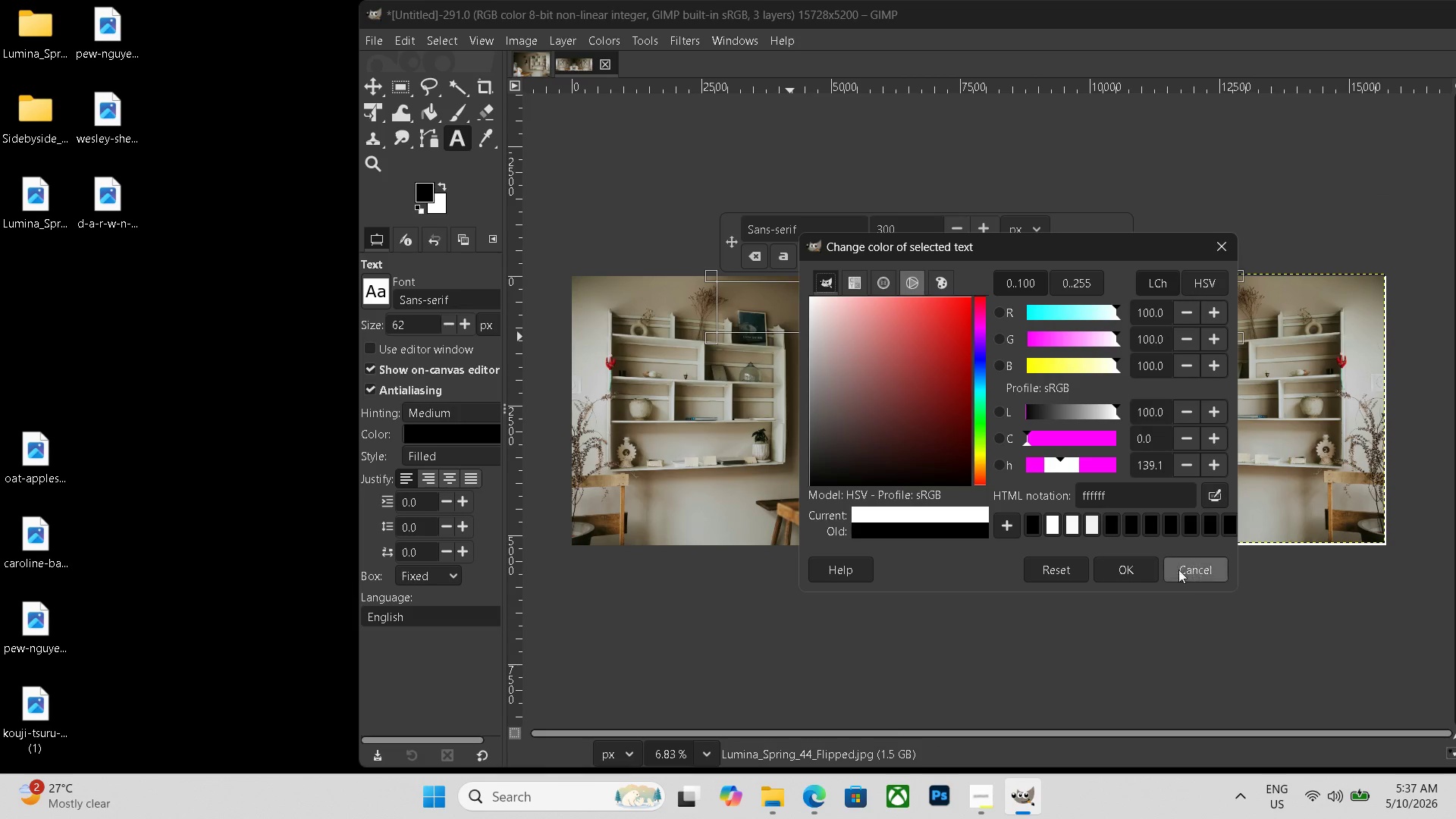 
left_click([1147, 570])
 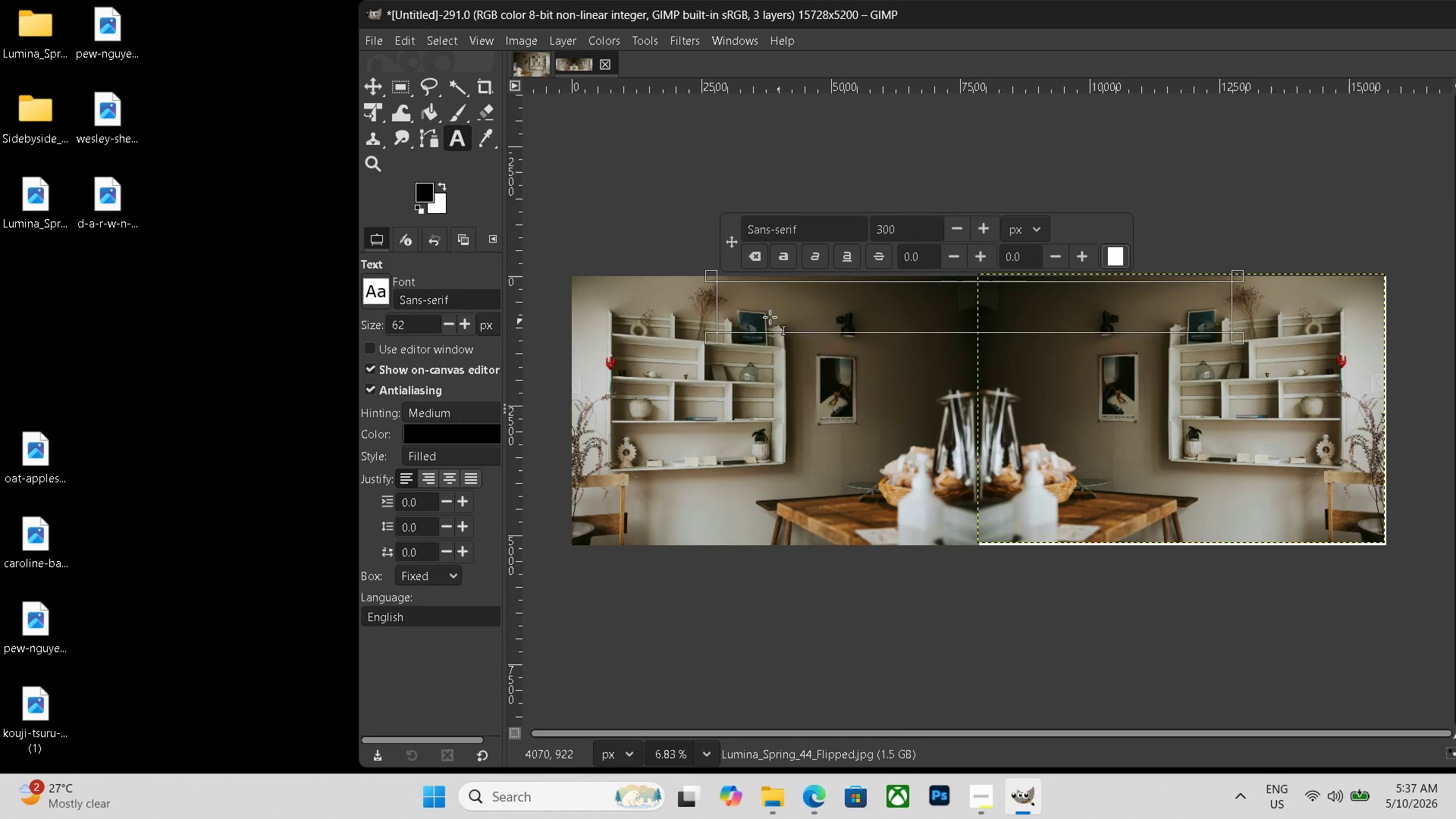 
left_click([753, 306])
 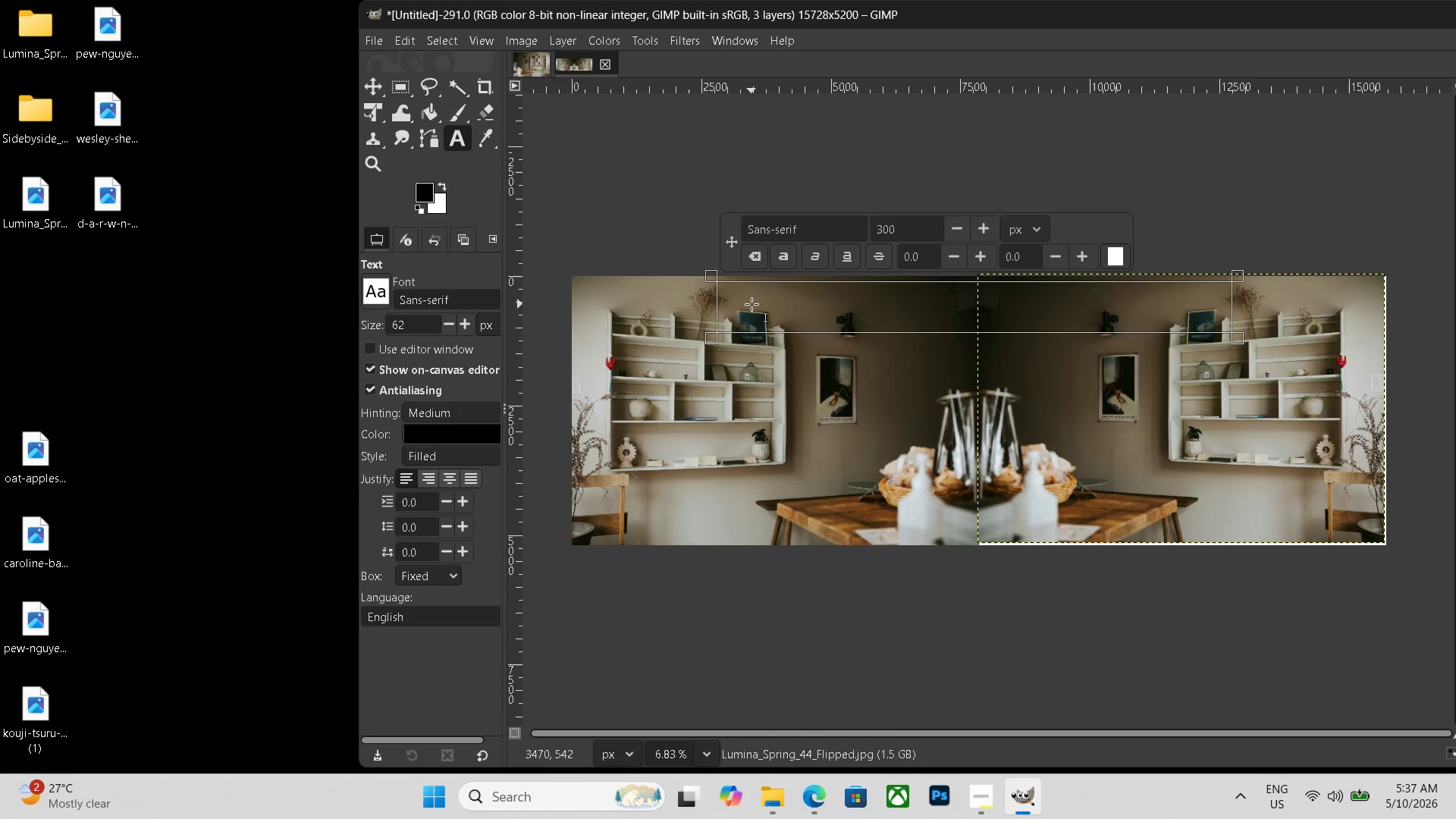 
type(before)
 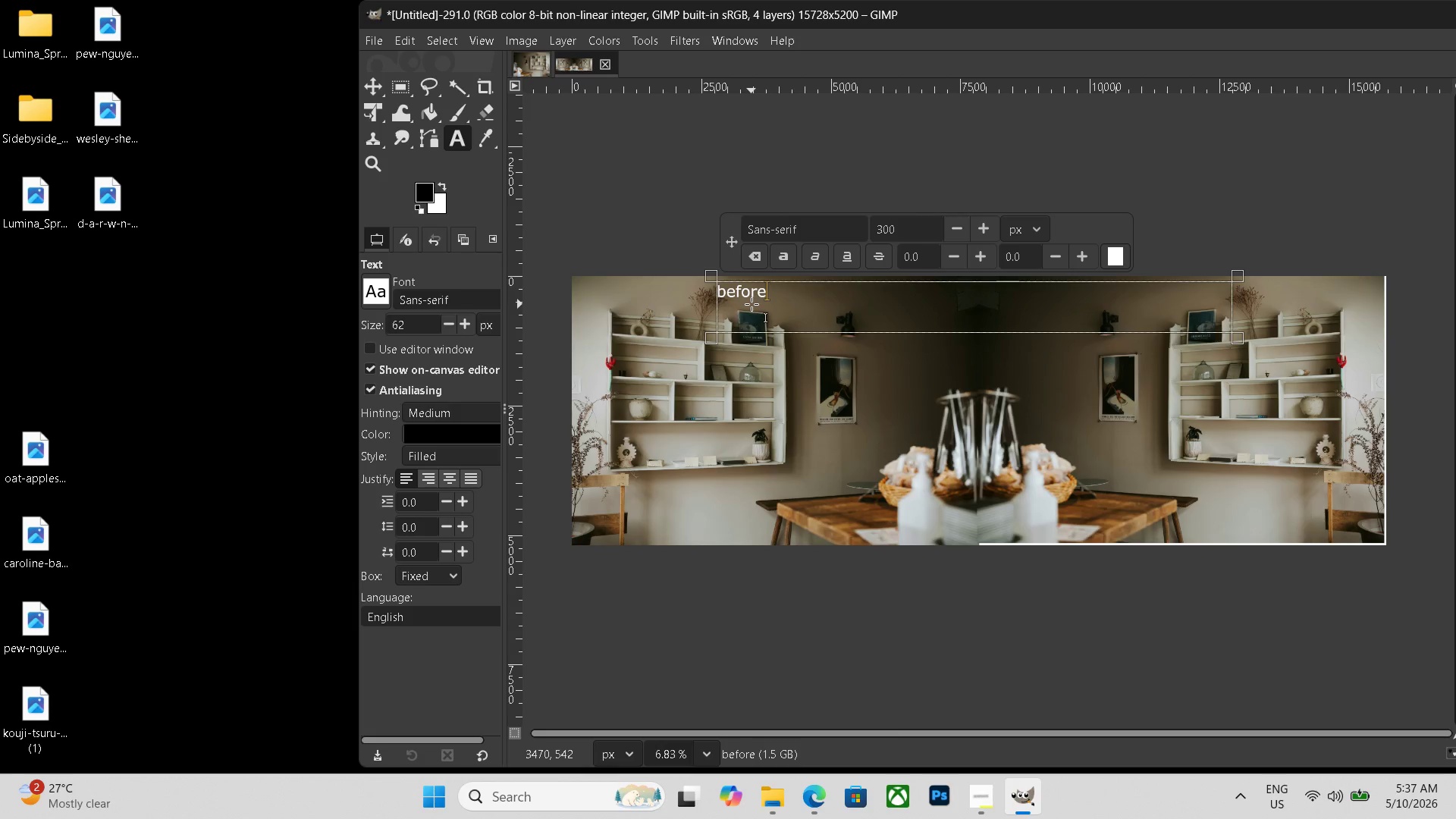 
hold_key(key=Space, duration=1.51)
 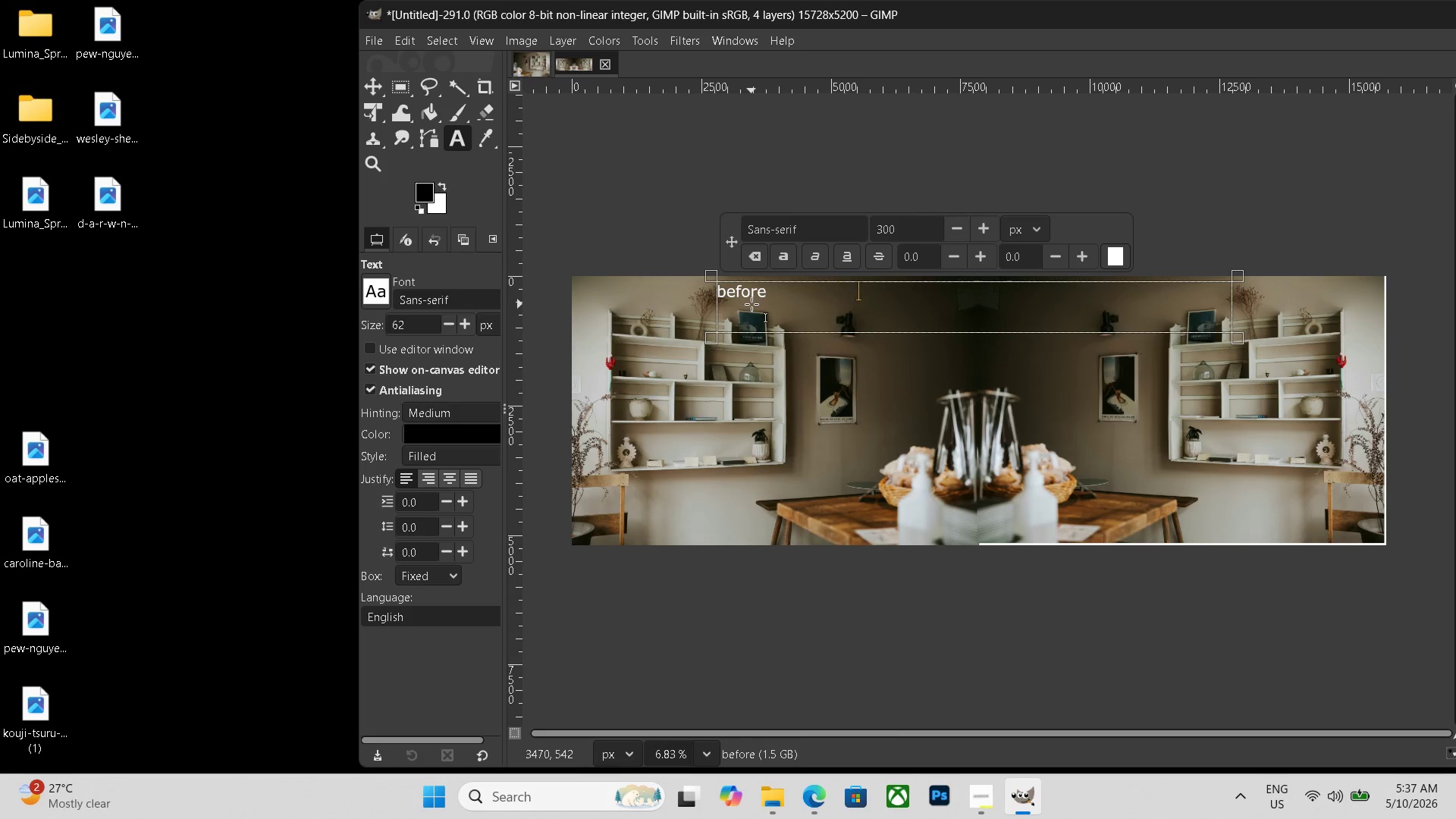 
hold_key(key=Space, duration=1.27)
 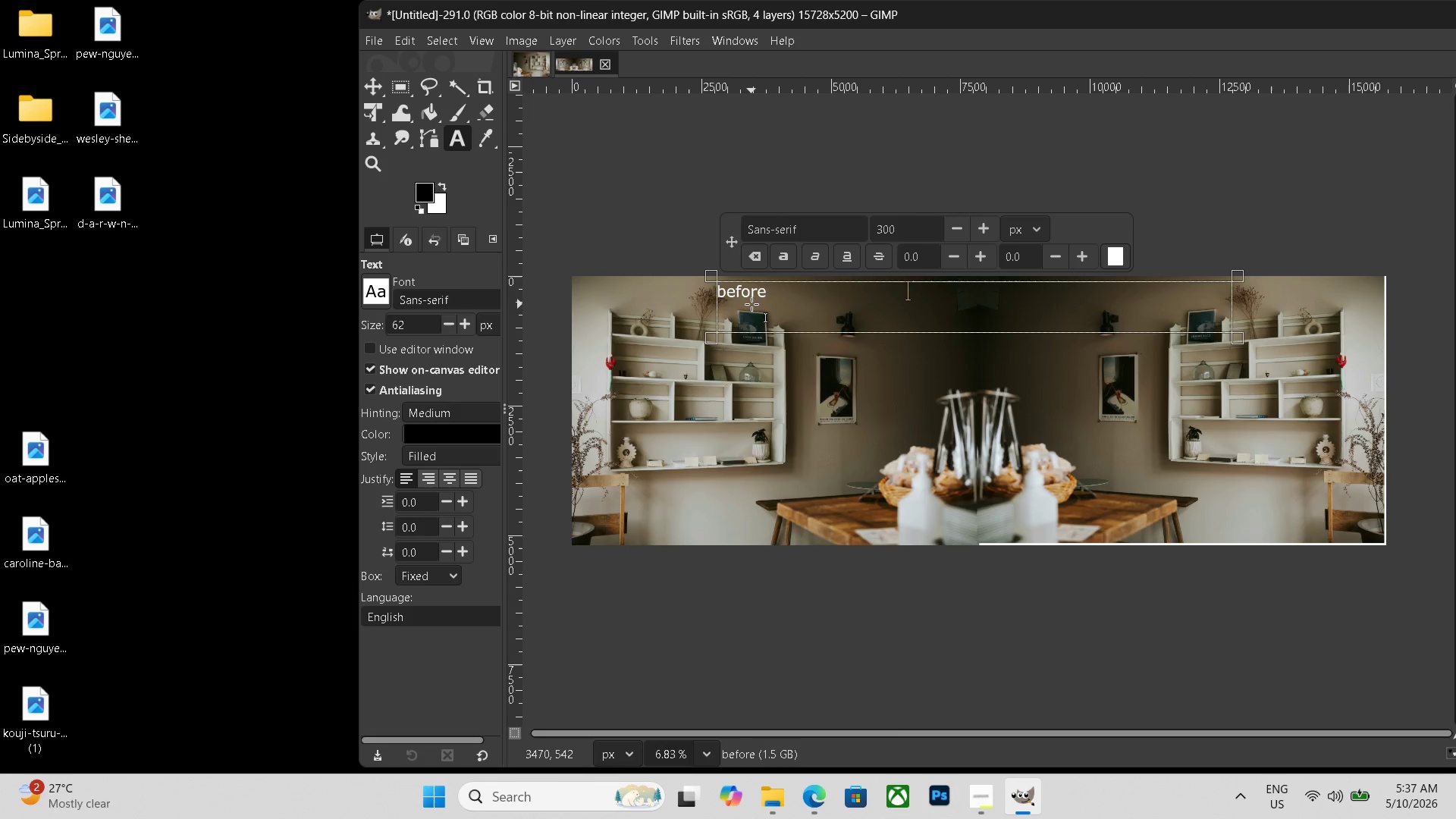 
type(          after)
 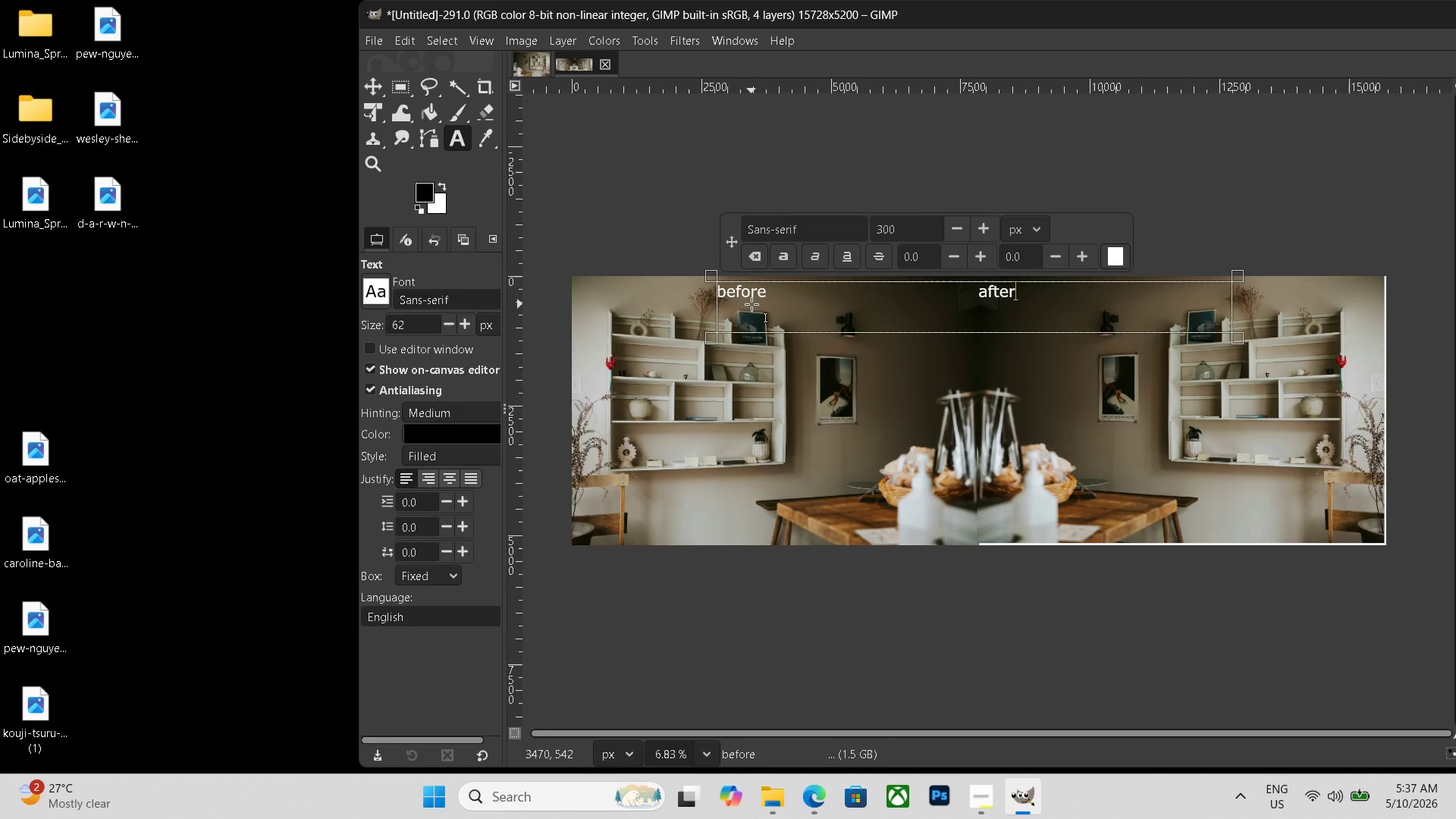 
key(Control+Shift+ShiftLeft)
 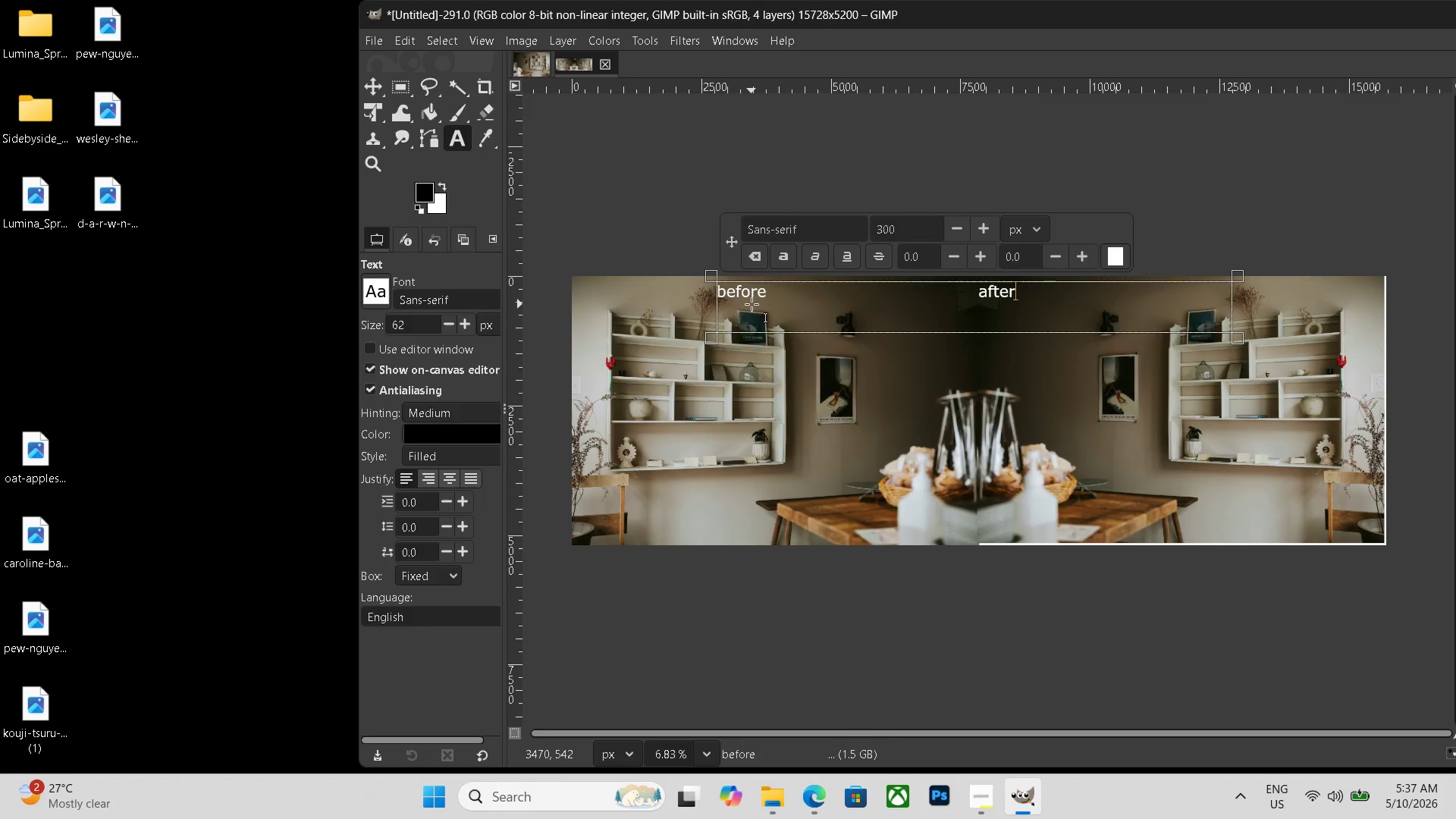 
key(Control+Shift+E)
 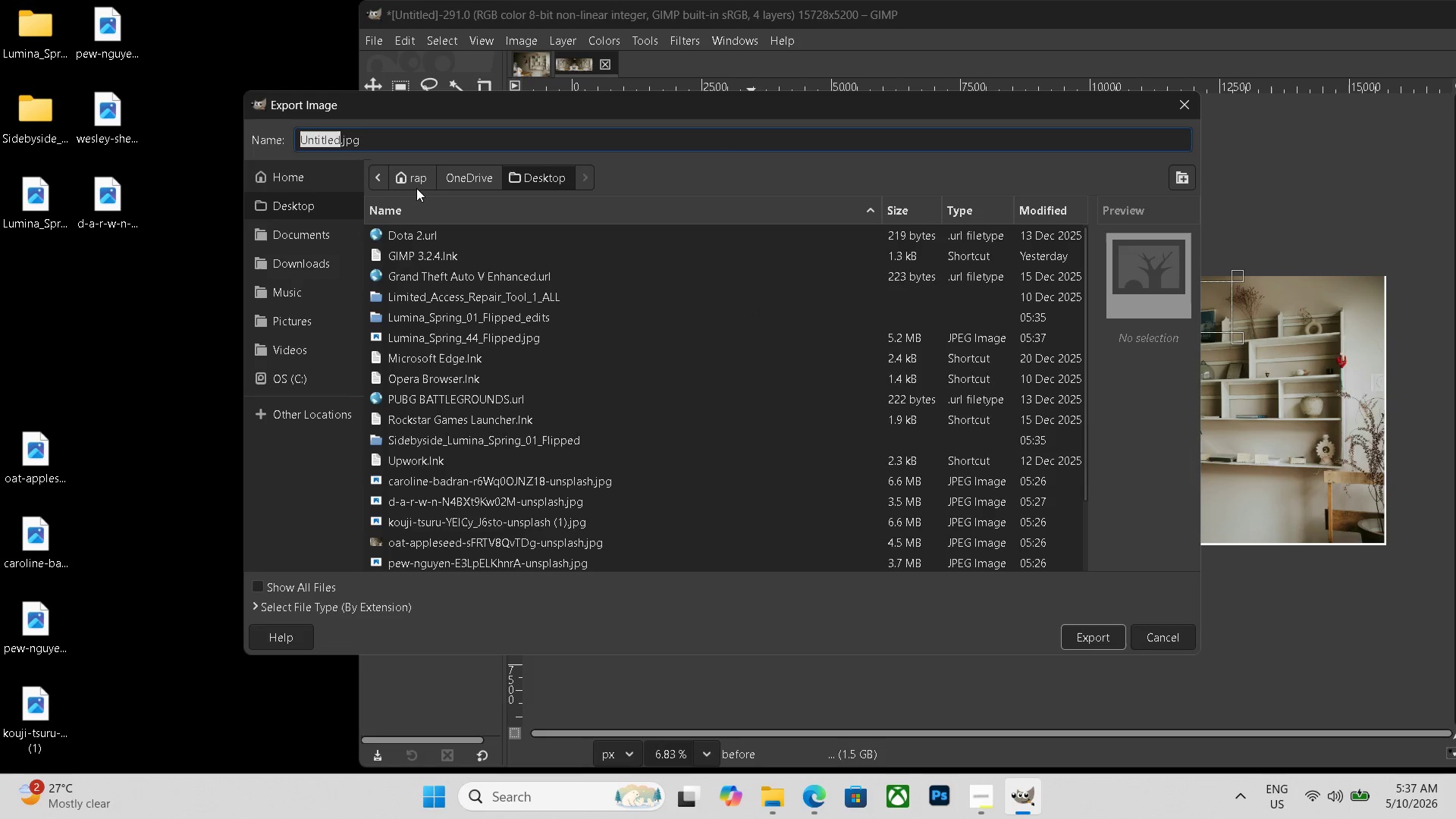 
left_click_drag(start_coordinate=[388, 145], to_coordinate=[206, 116])
 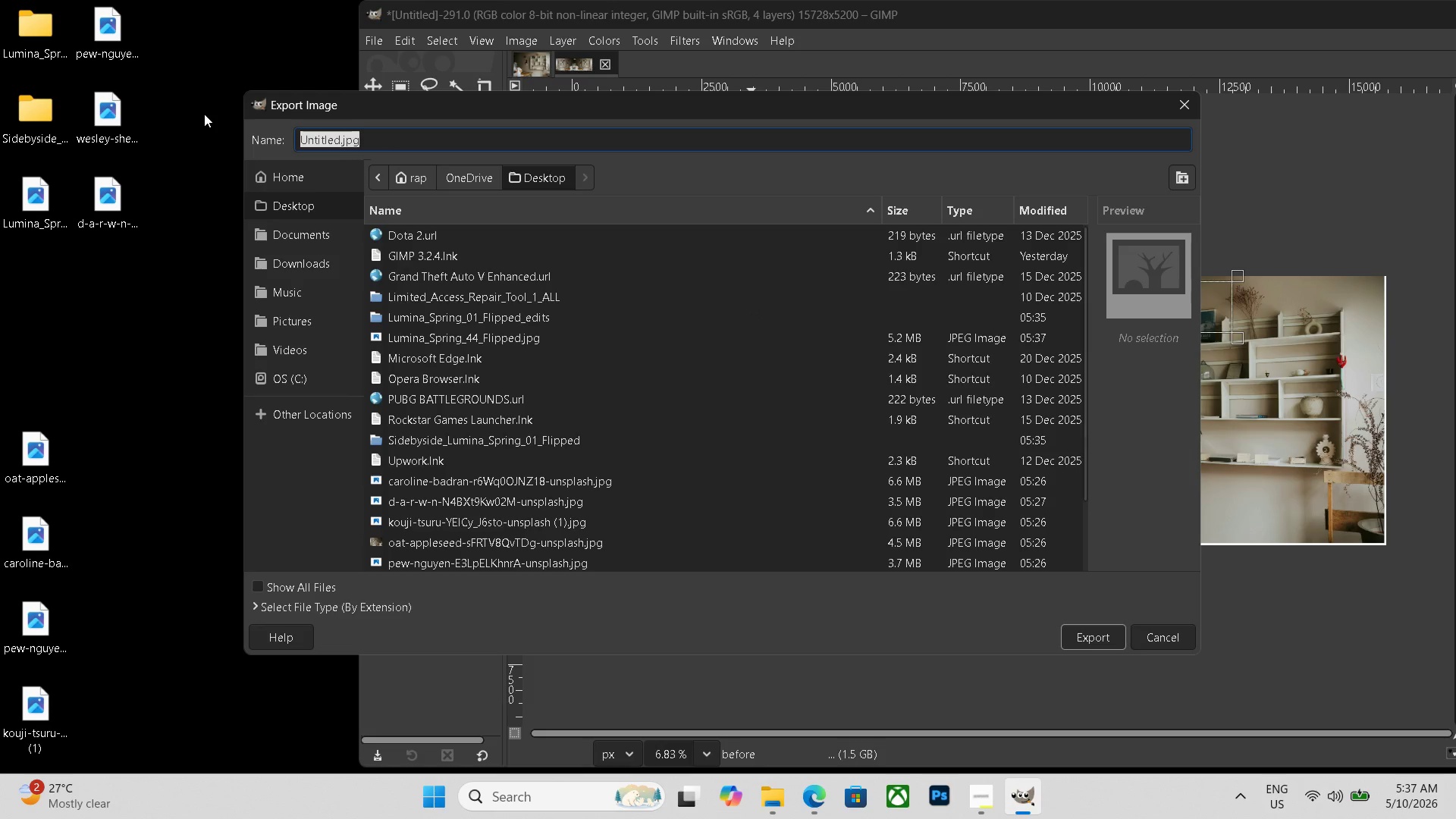 
key(Backspace)
 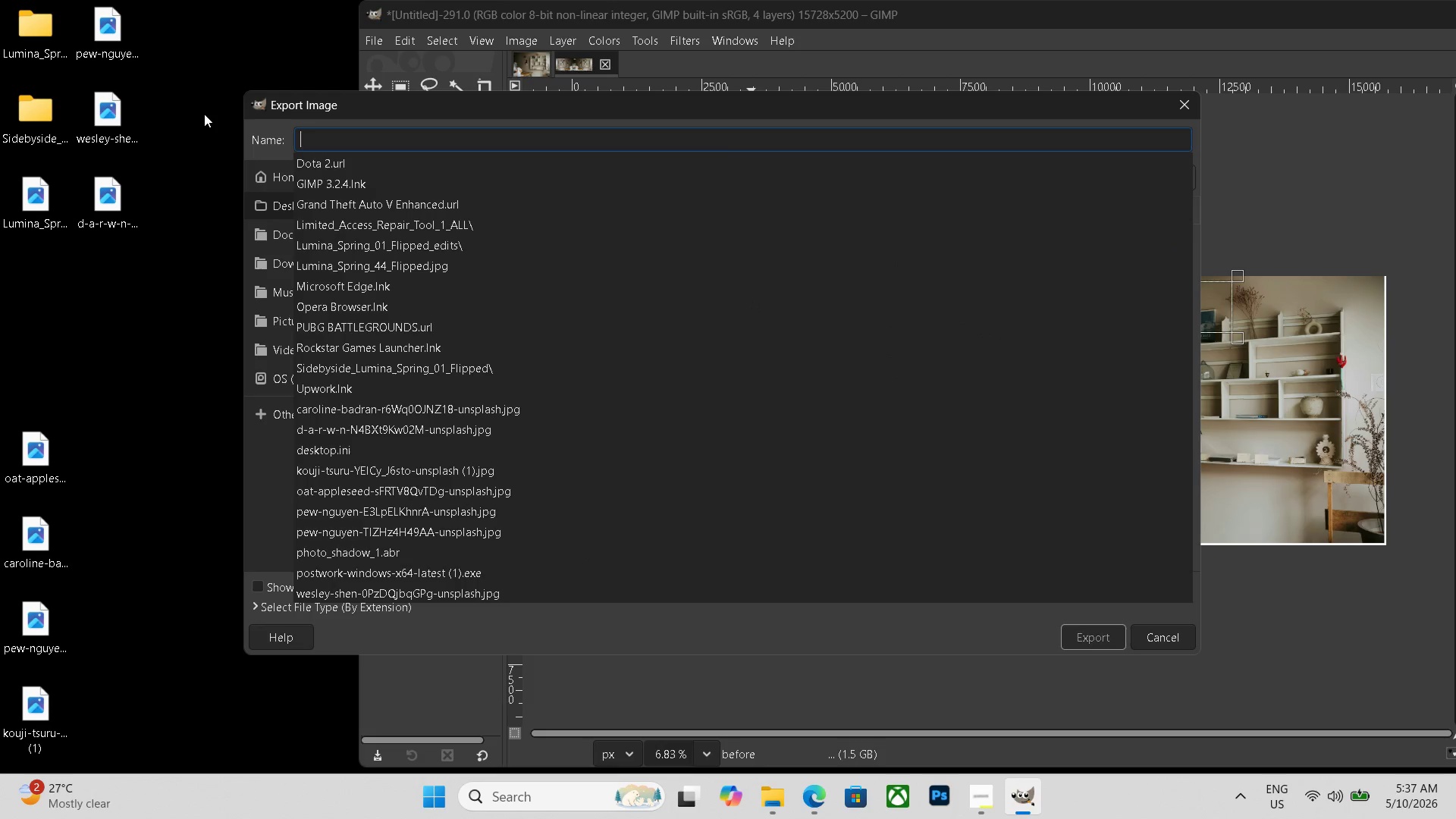 
key(Control+V)
 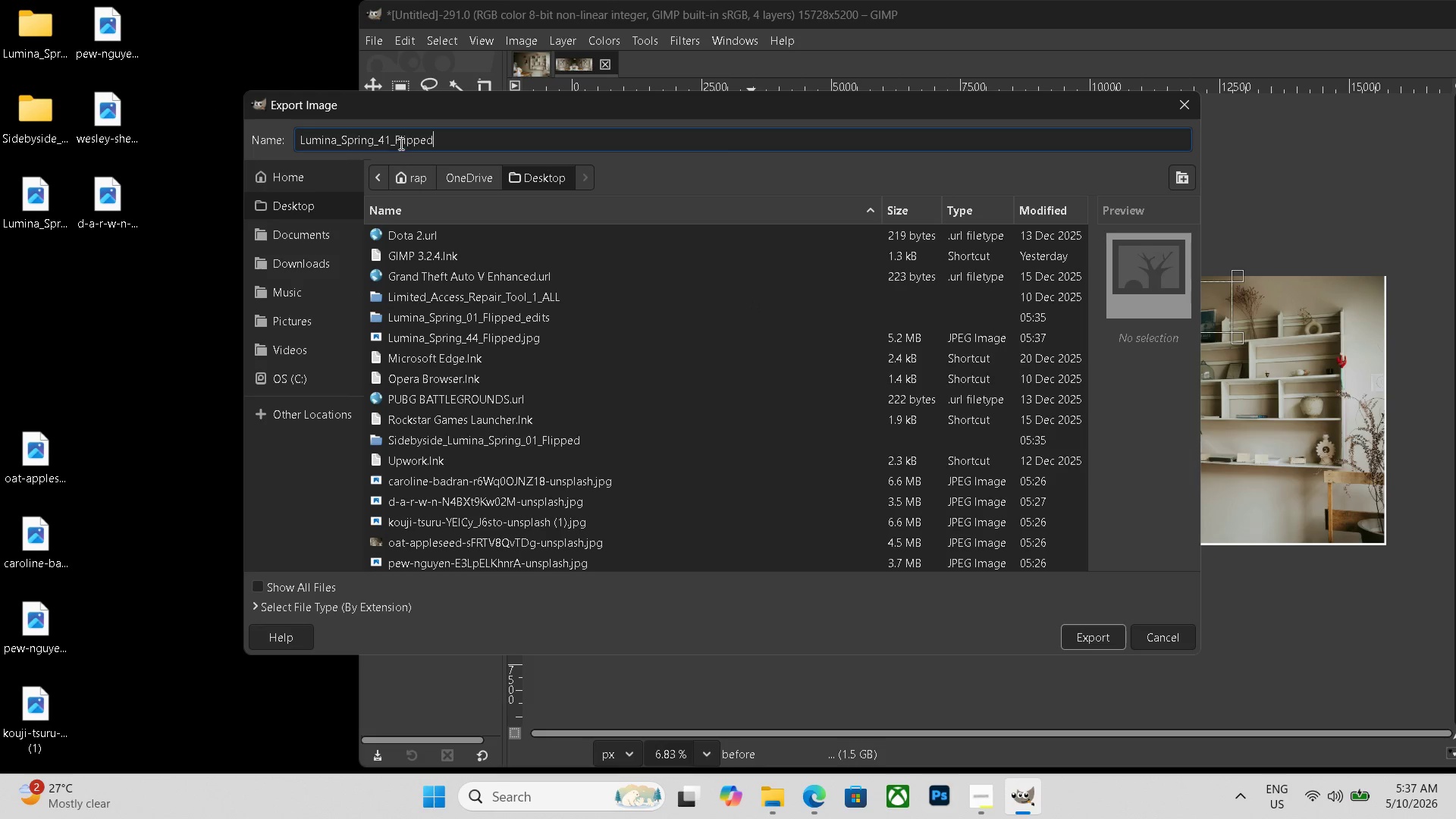 
left_click([386, 140])
 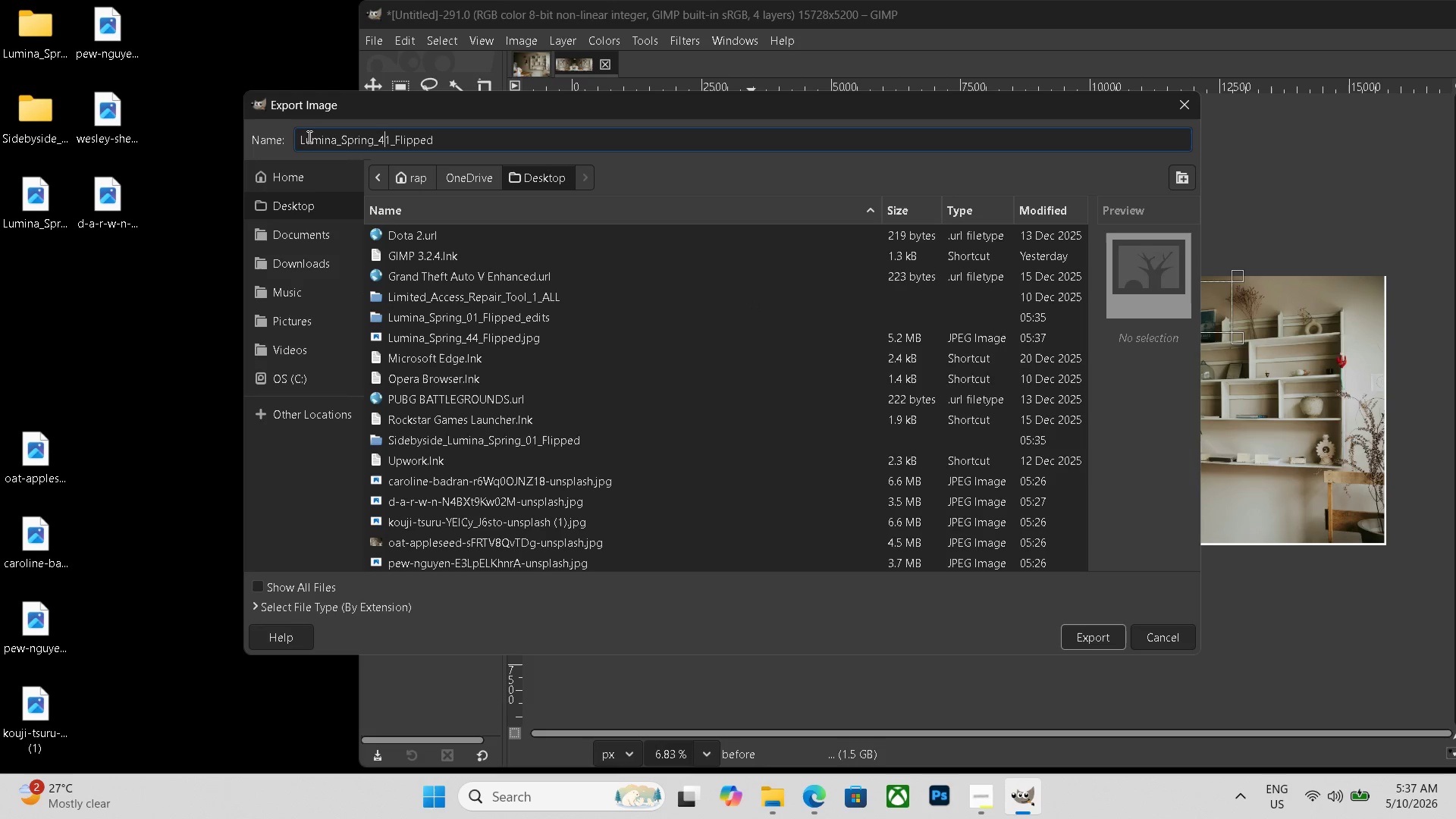 
left_click([300, 139])
 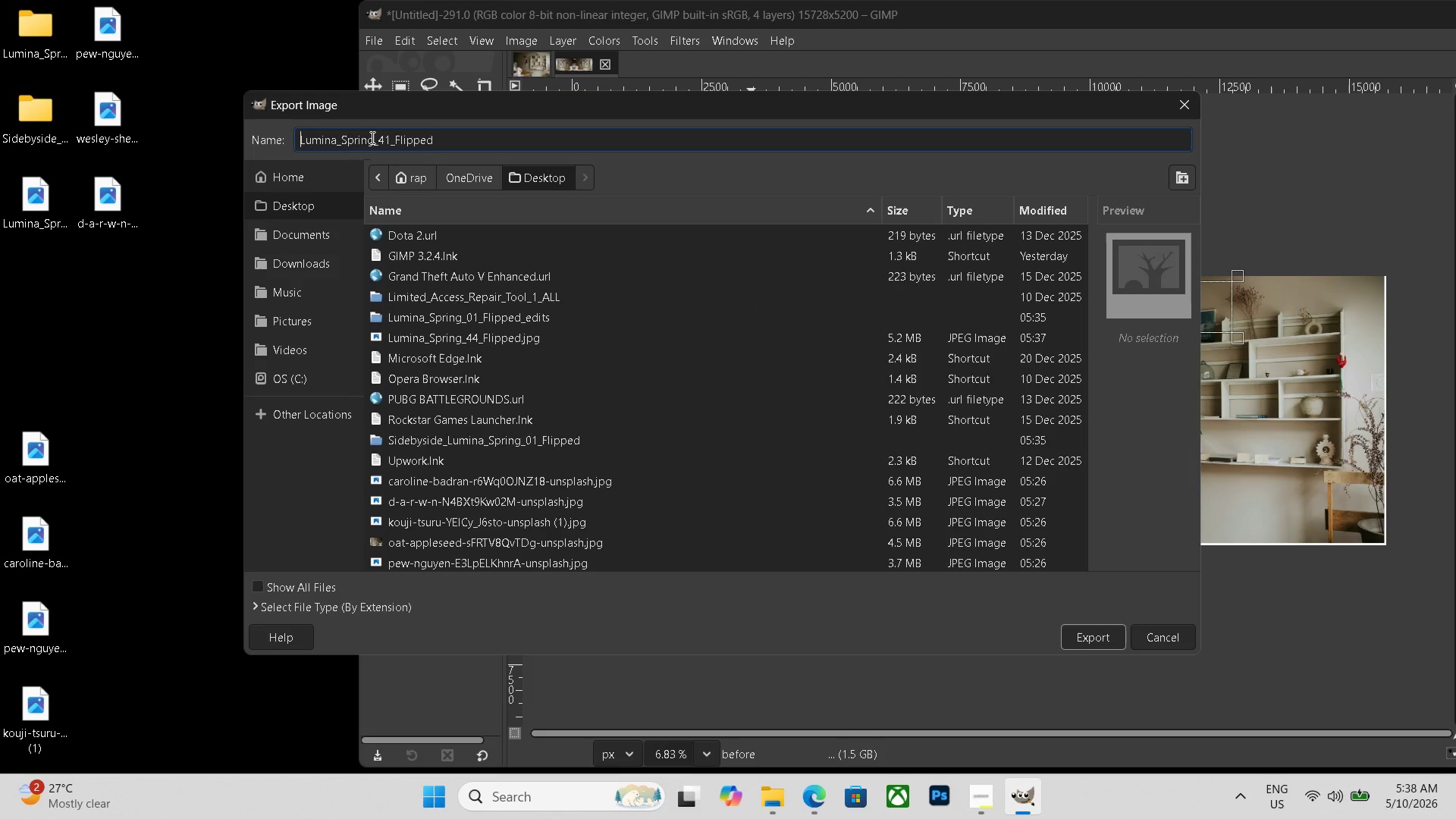 
left_click([388, 135])
 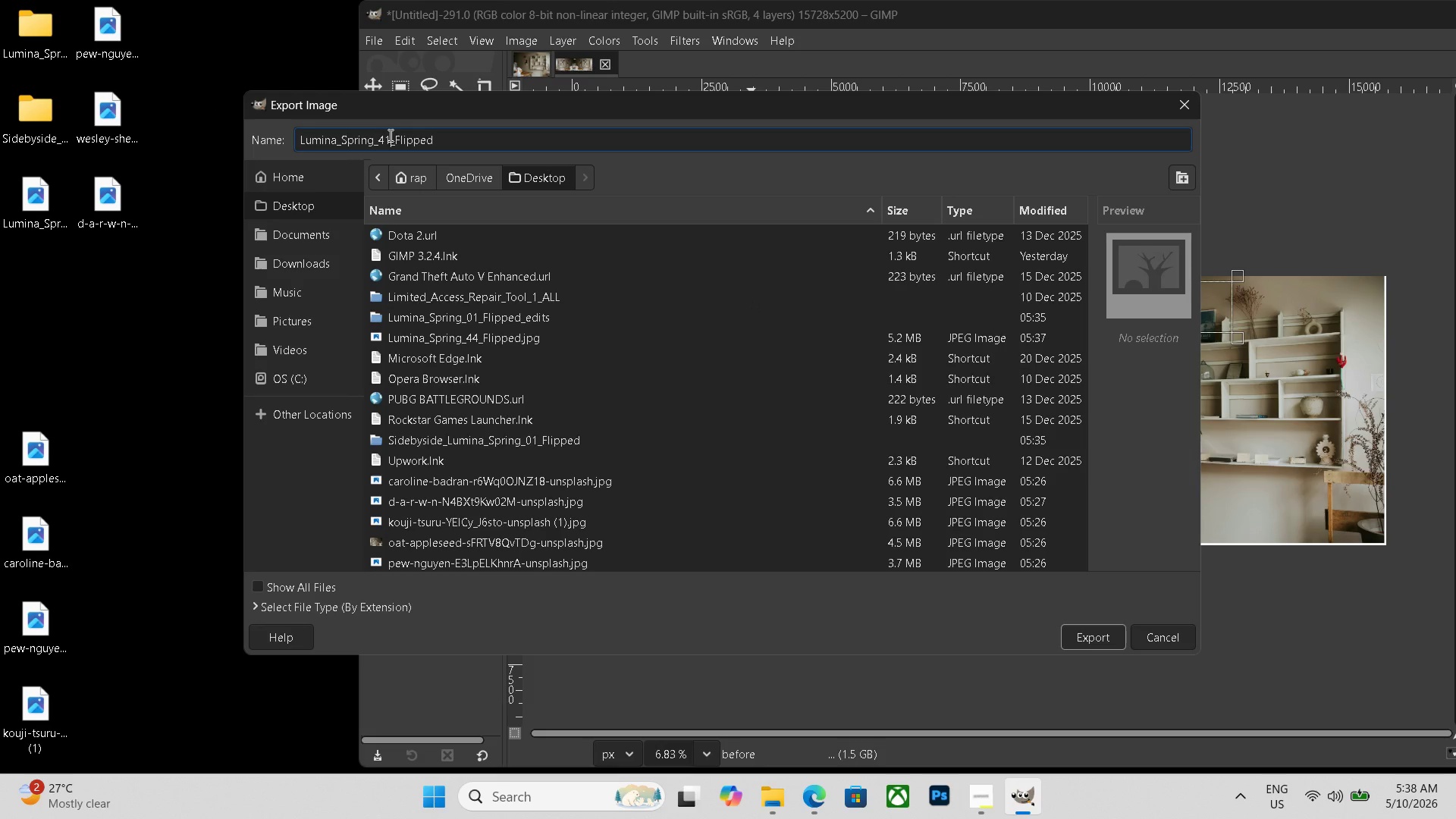 
key(Backspace)
 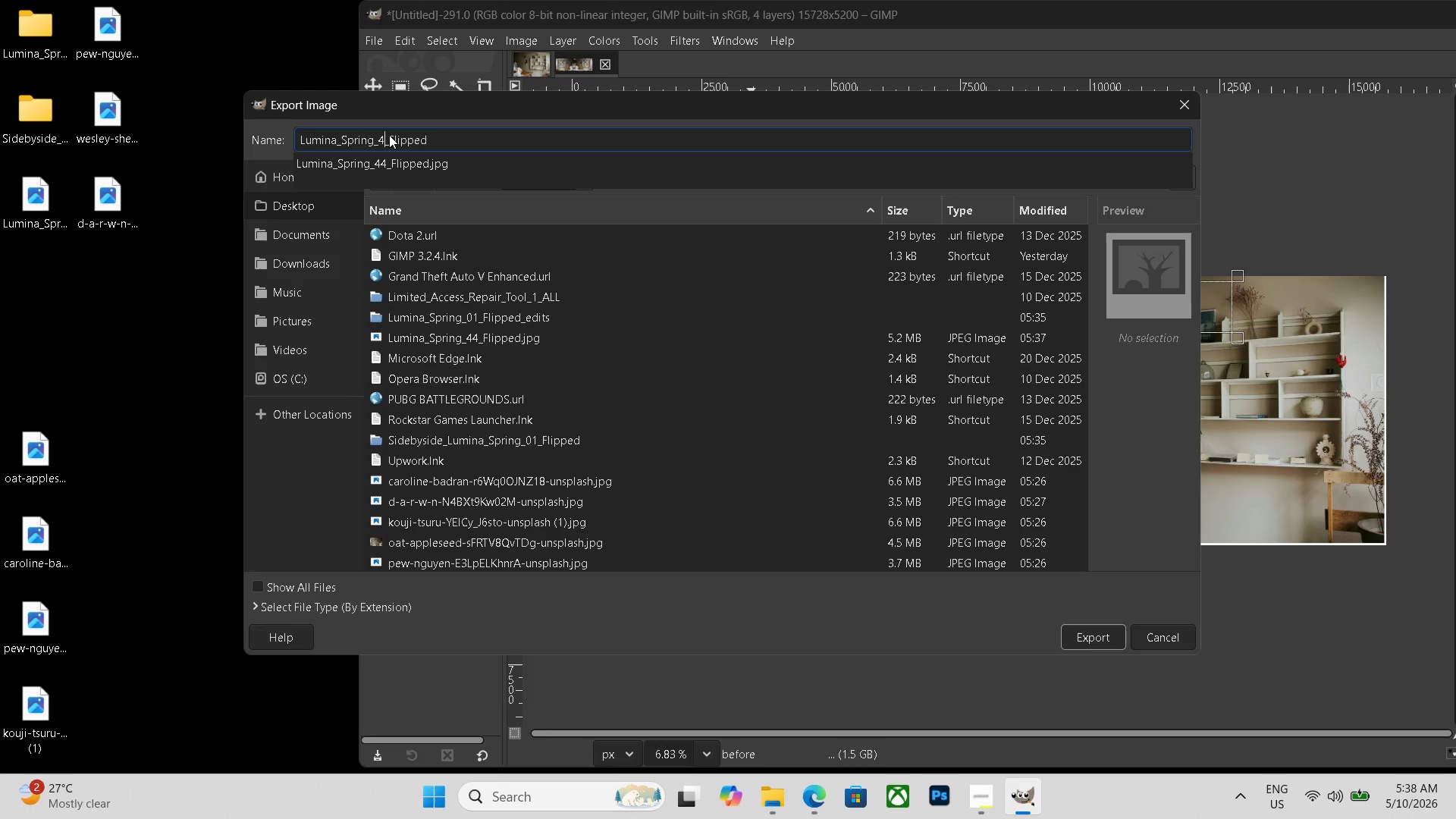 
key(Numpad4)
 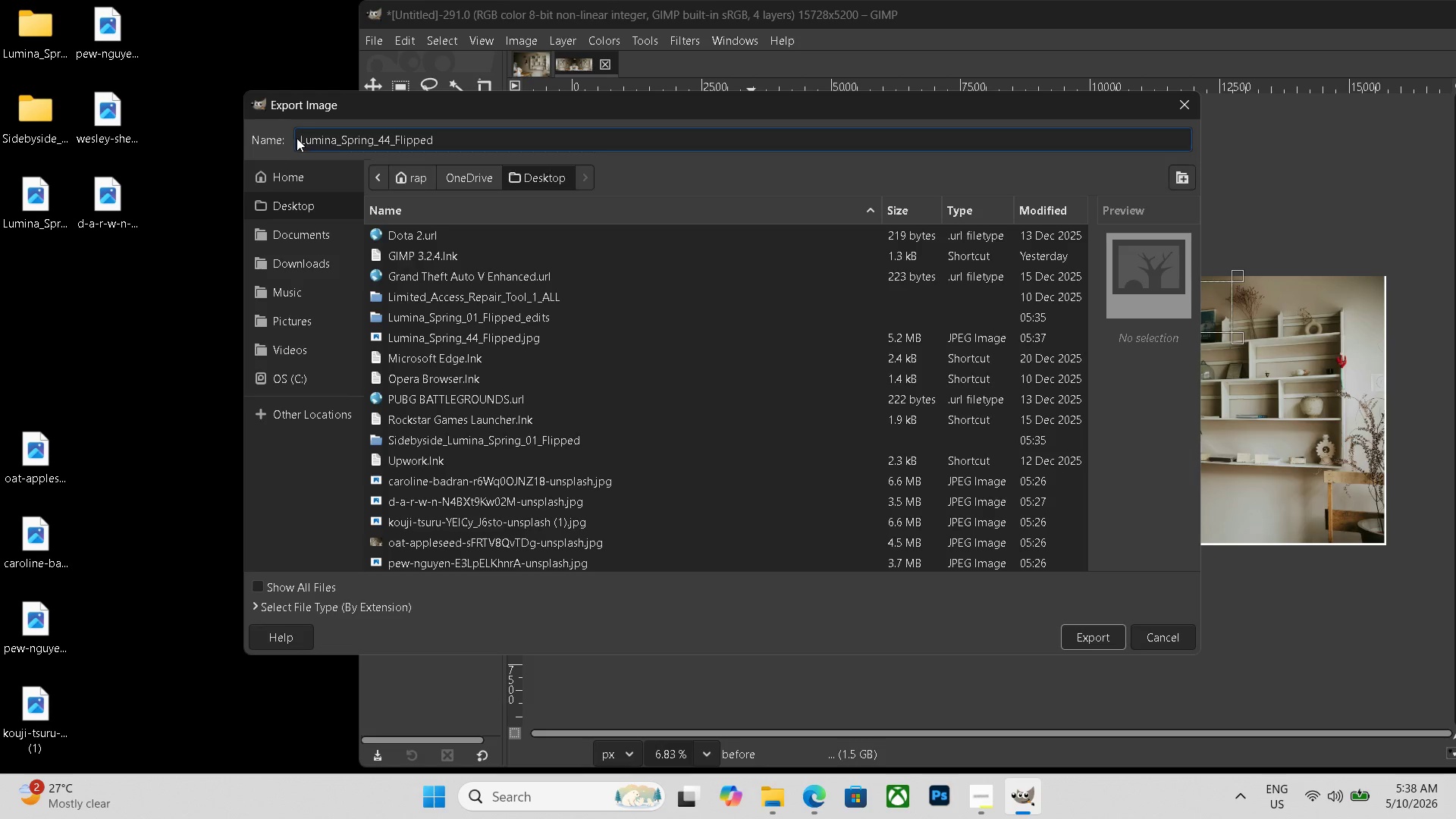 
double_click([300, 136])
 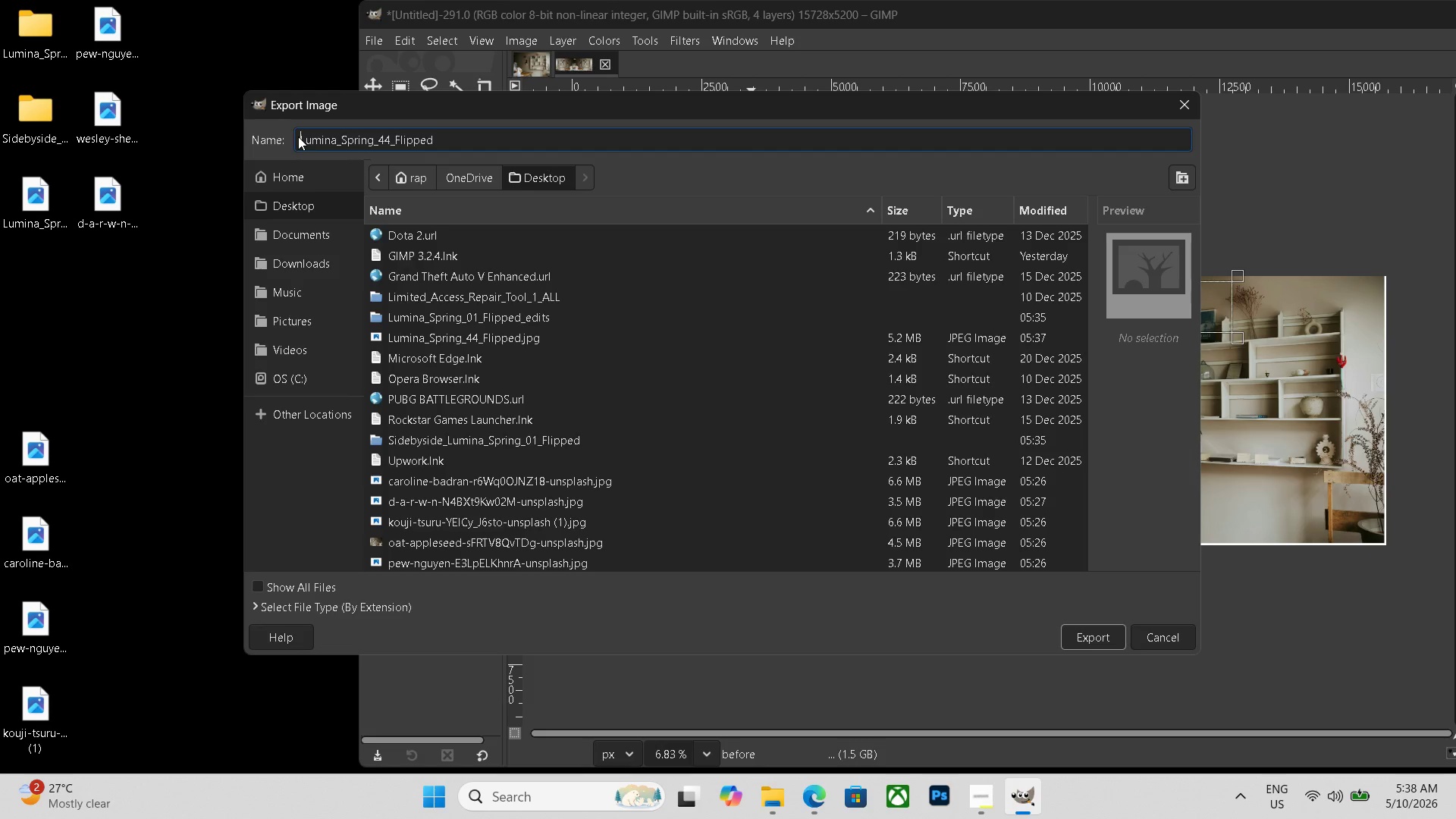 
triple_click([298, 136])
 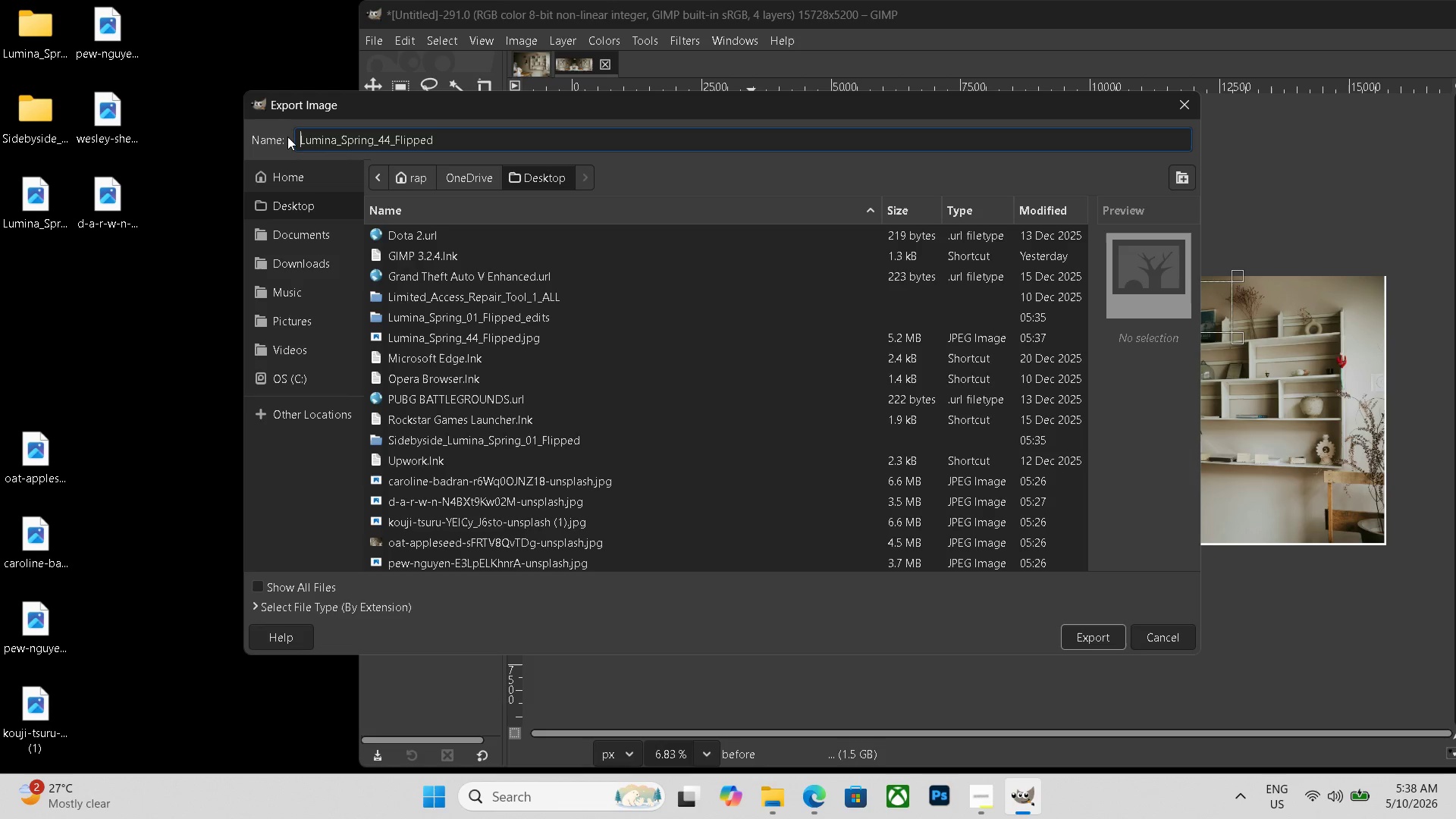 
type(sidebyside_)
 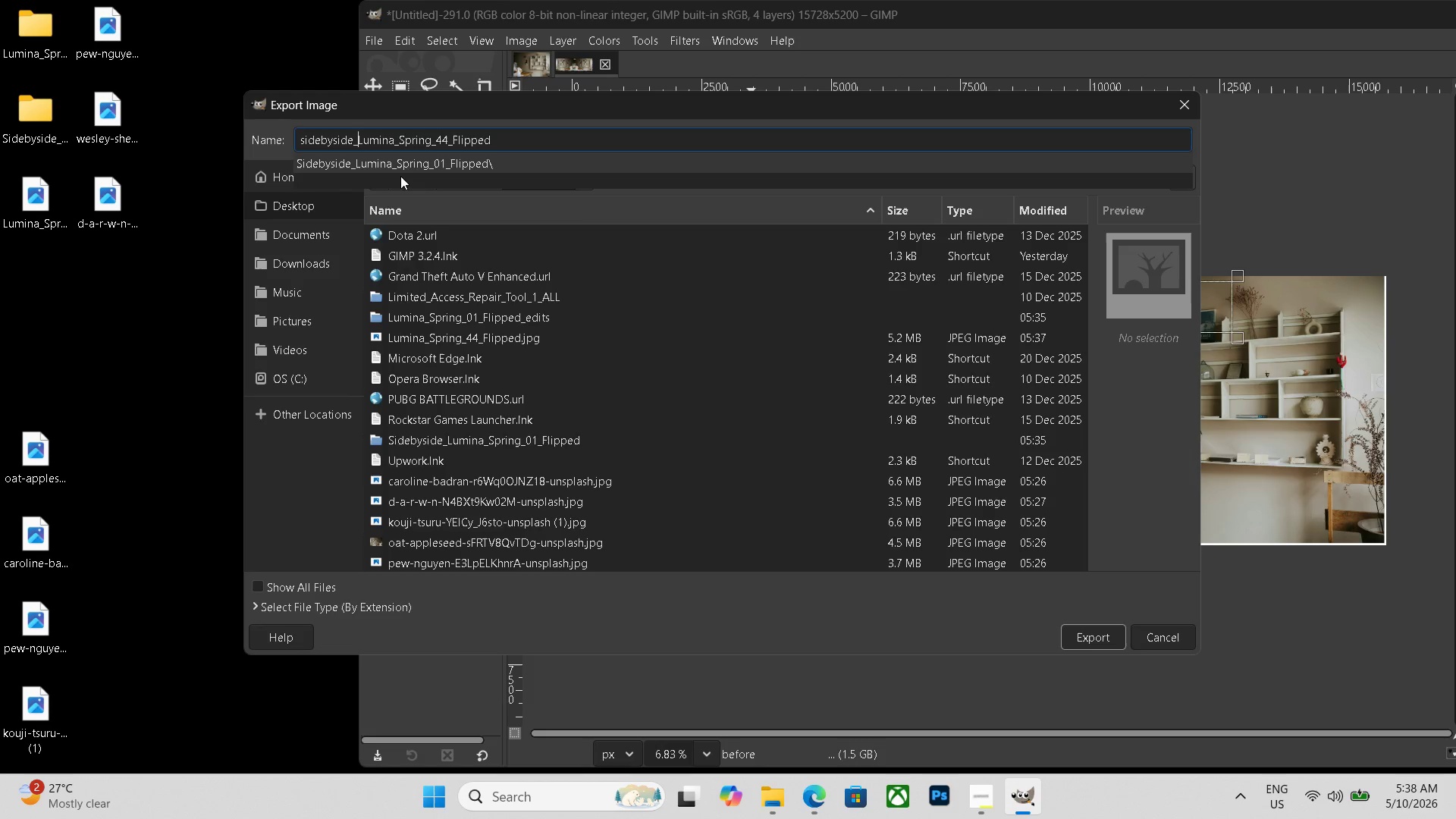 
scroll: coordinate [366, 561], scroll_direction: down, amount: 8.0
 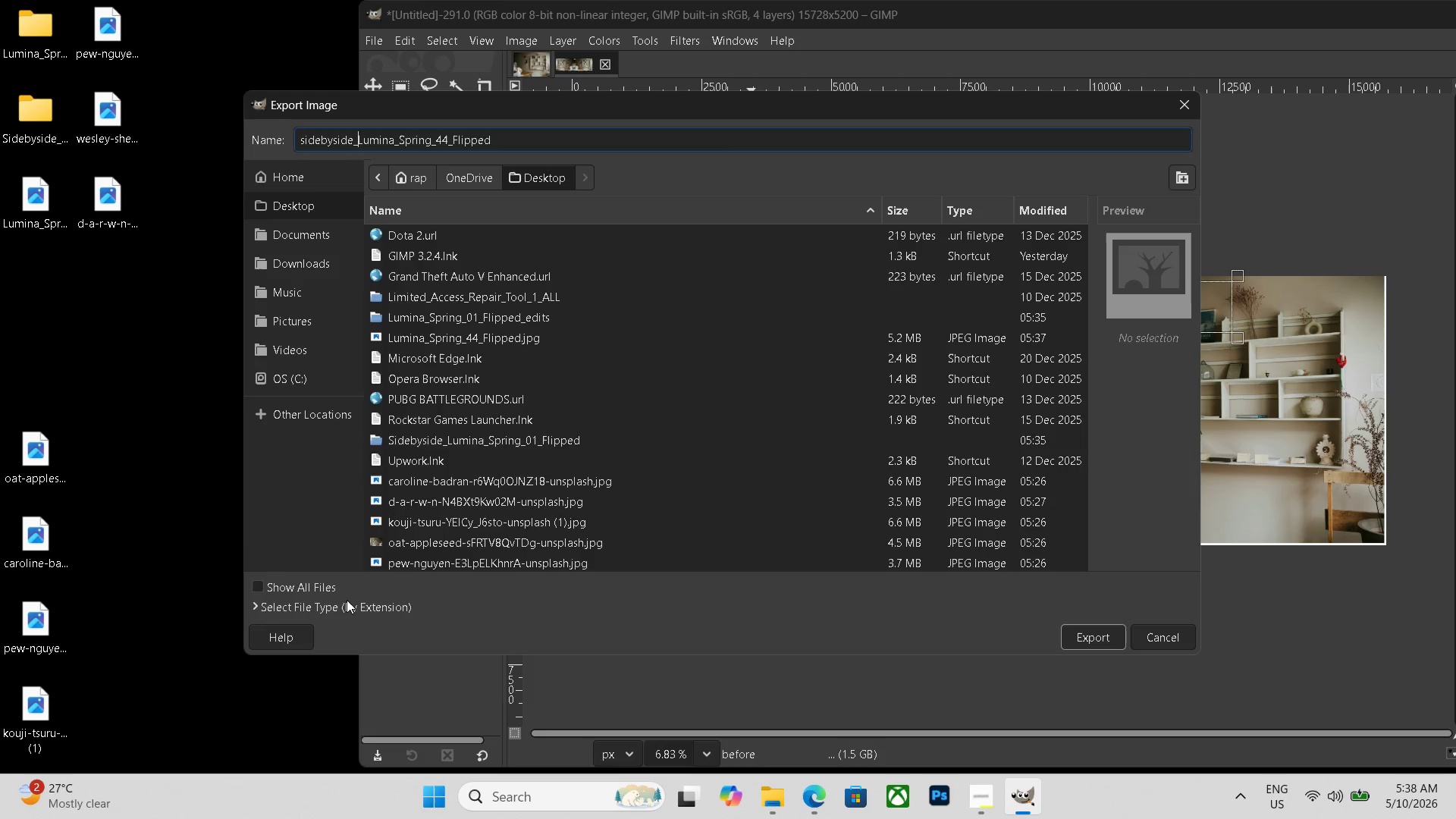 
left_click([347, 600])
 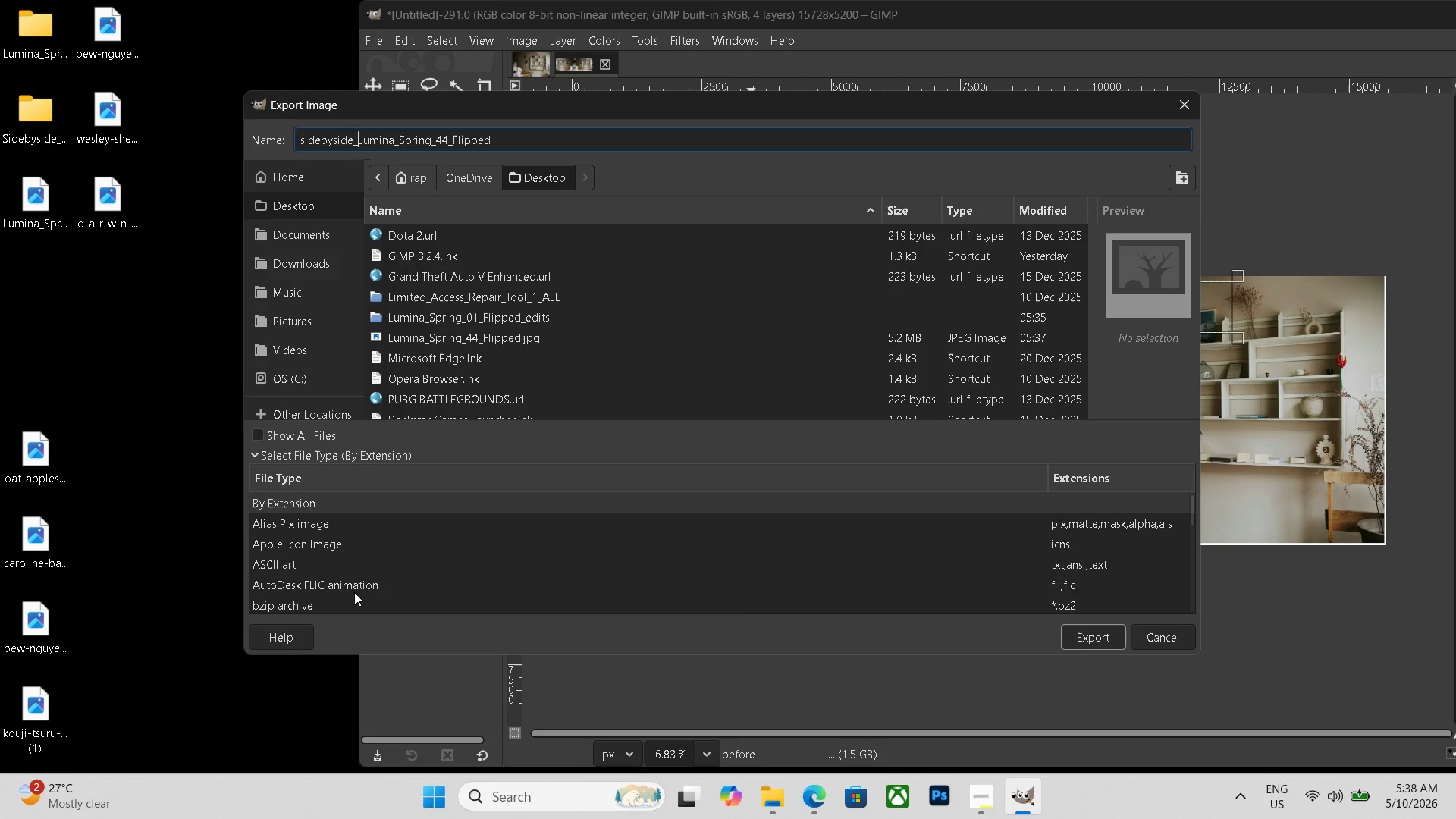 
scroll: coordinate [312, 580], scroll_direction: down, amount: 21.0
 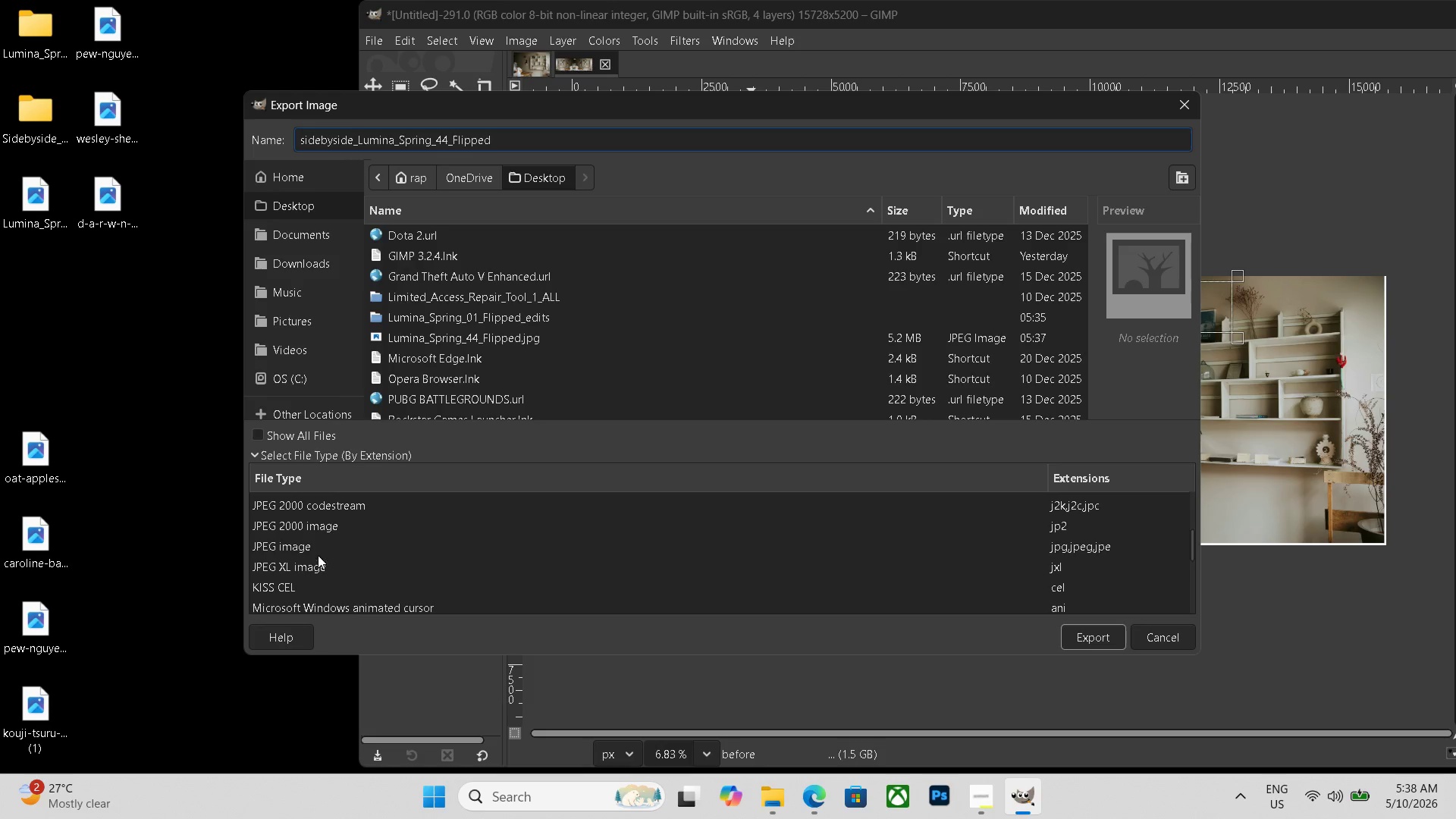 
left_click([318, 548])
 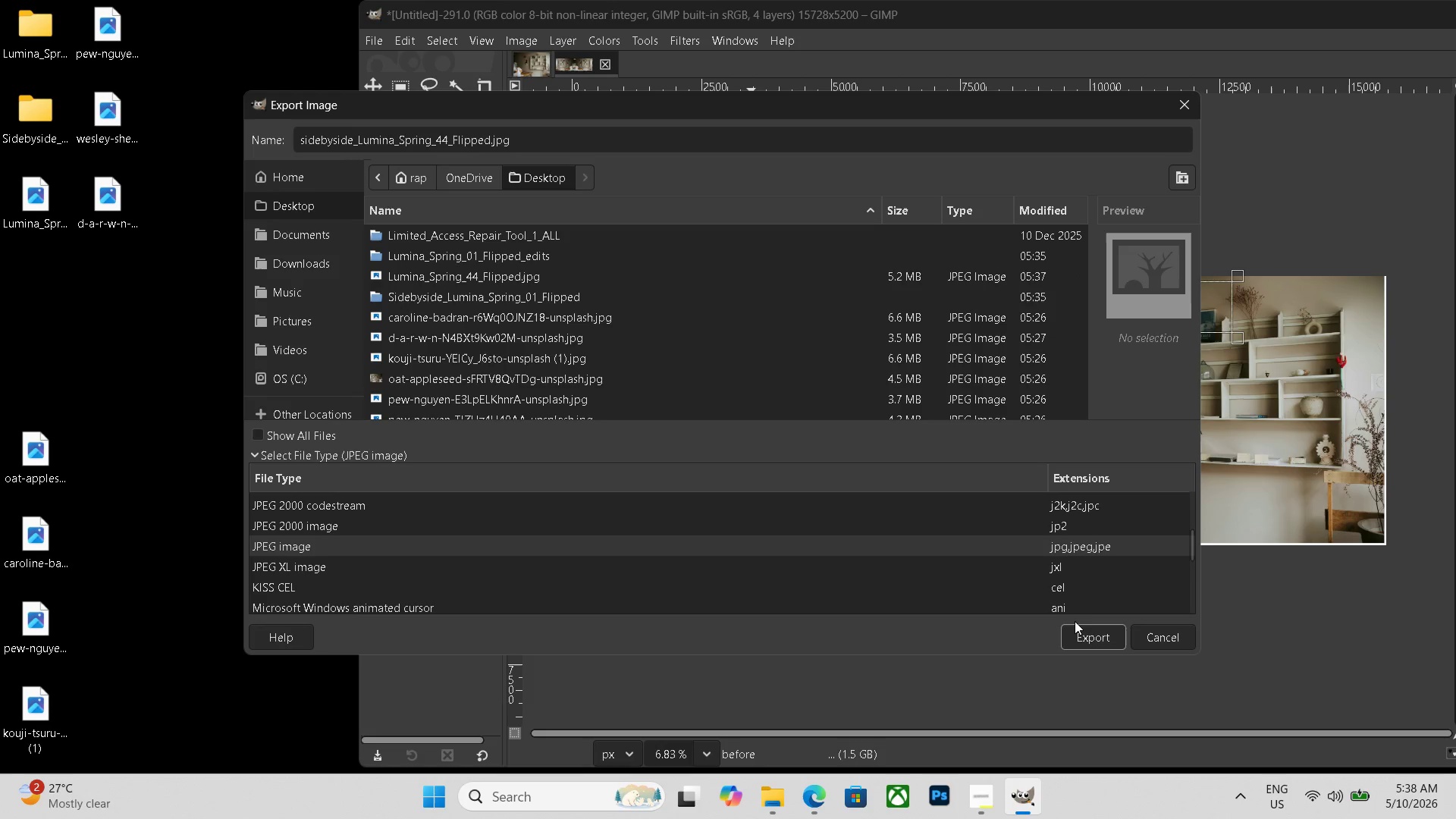 
left_click([1081, 631])
 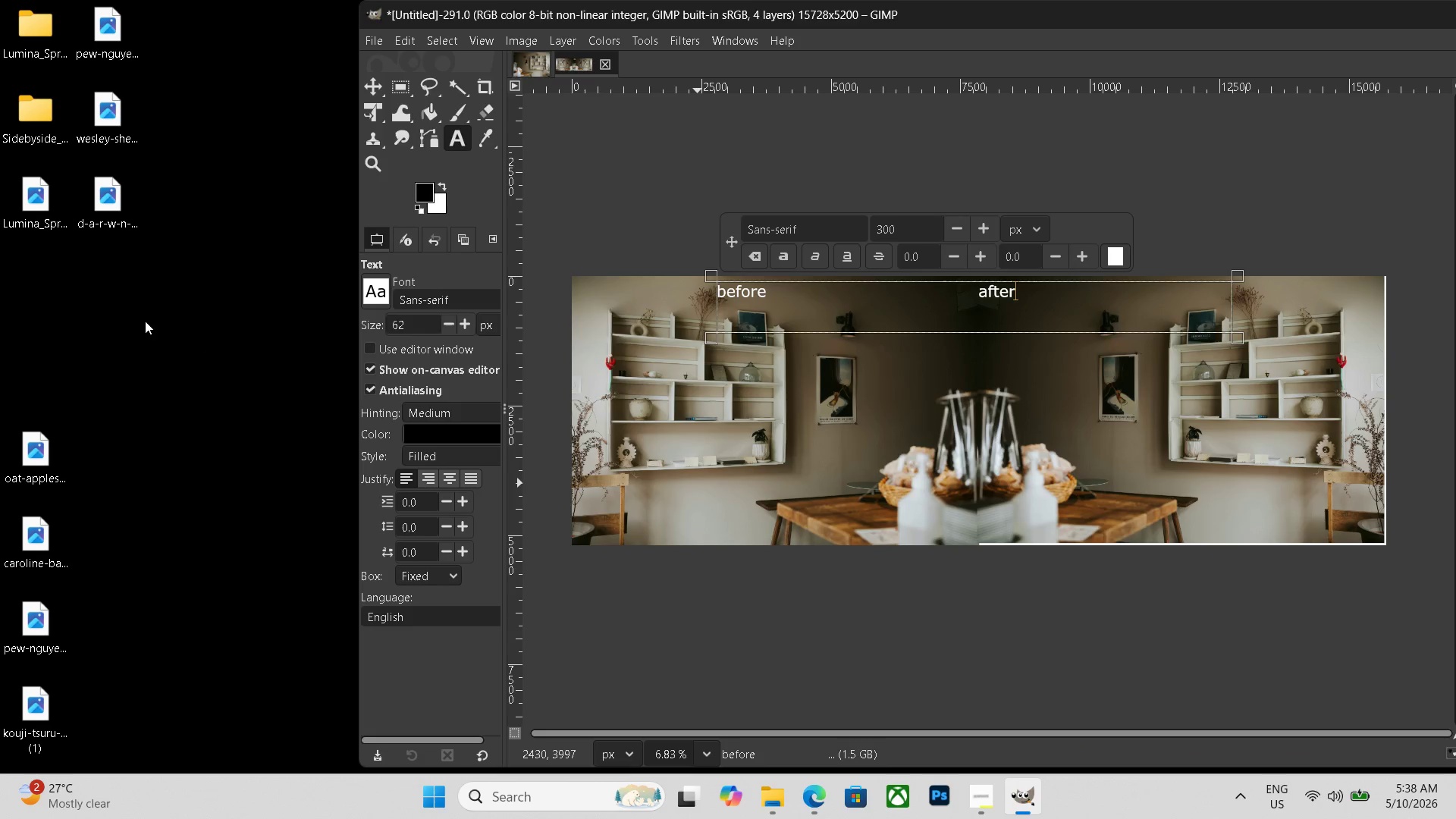 
left_click([434, 534])
 